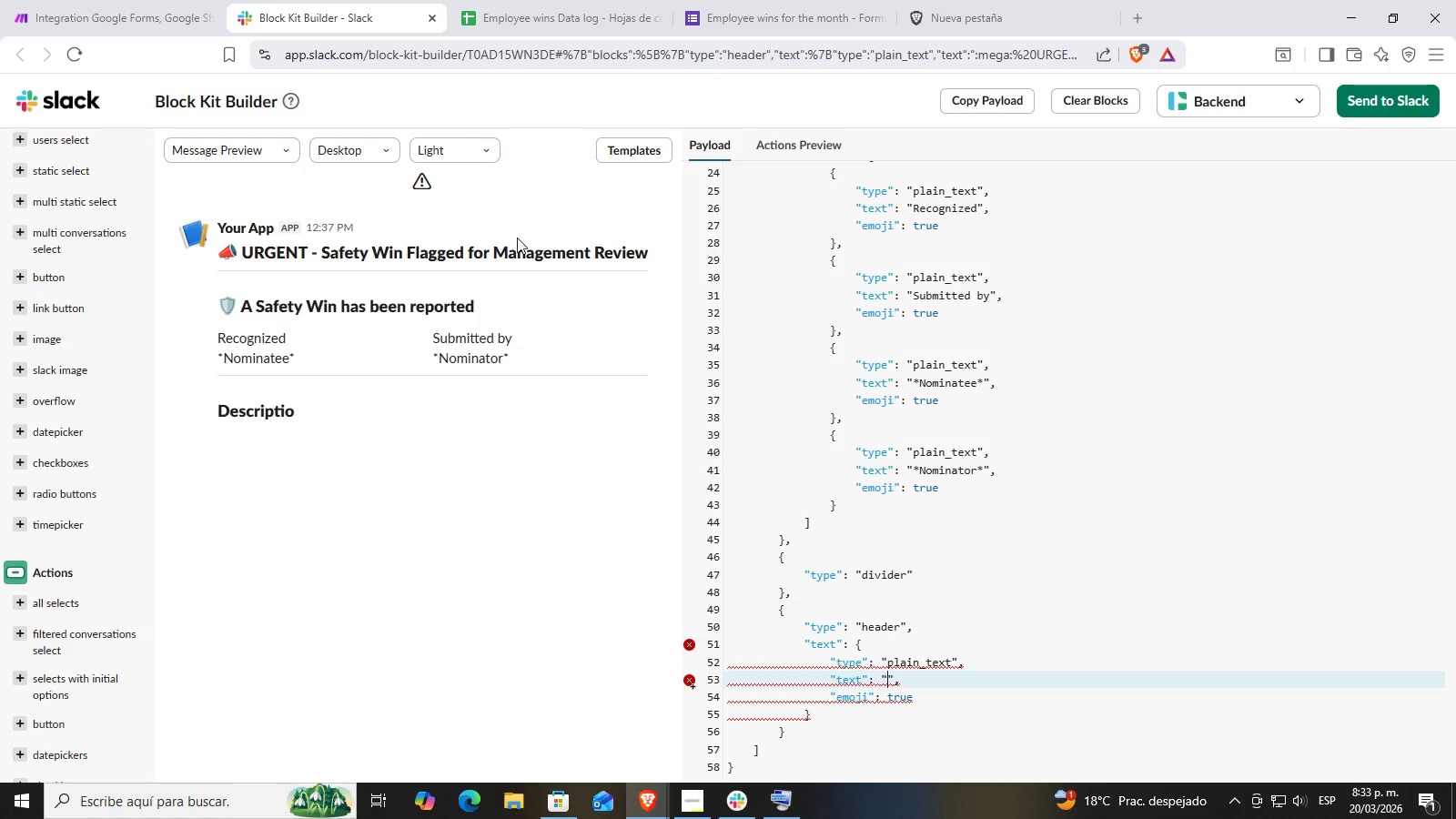 
scroll: coordinate [1008, 628], scroll_direction: down, amount: 1.0
 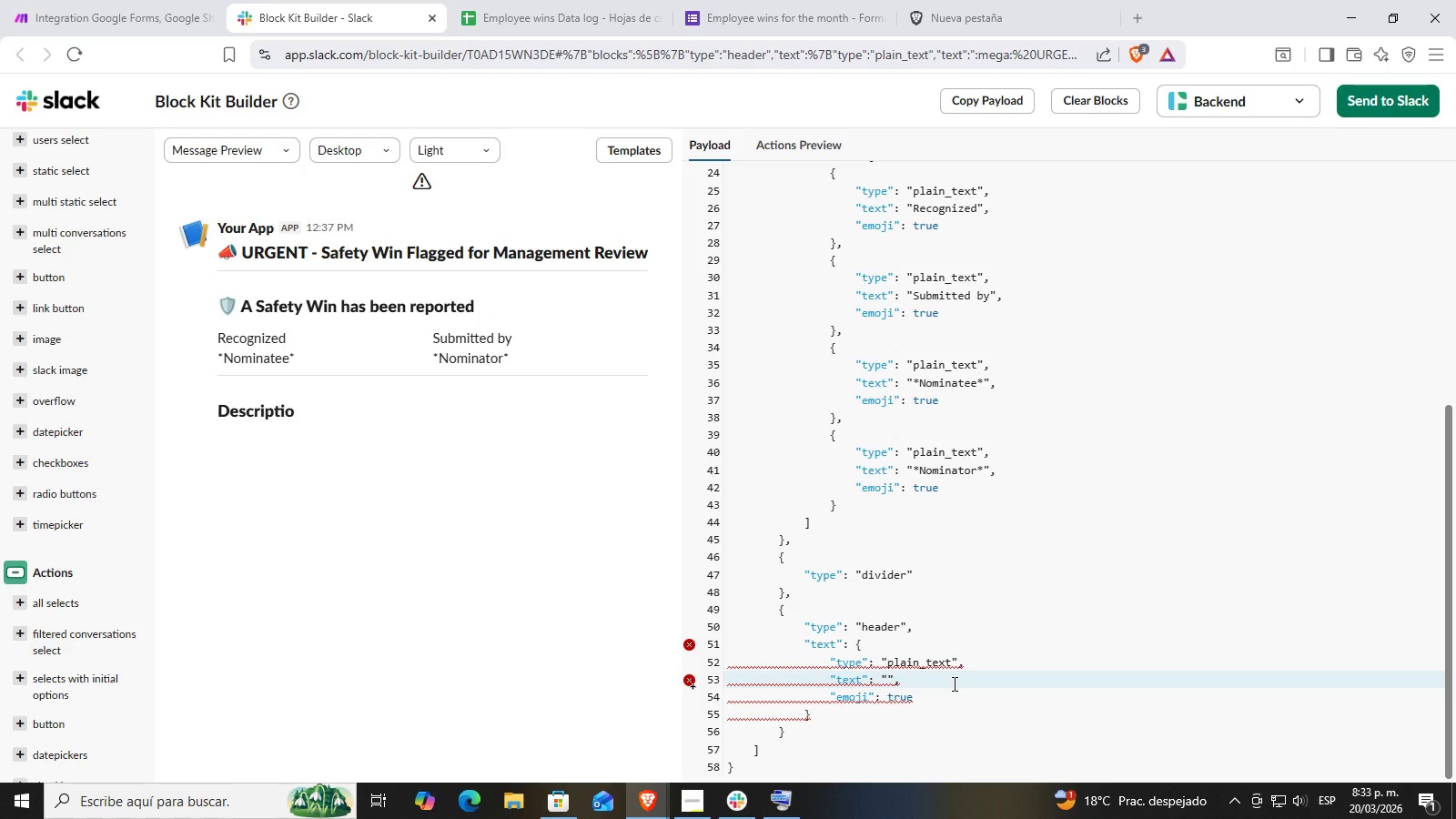 
wait(5.38)
 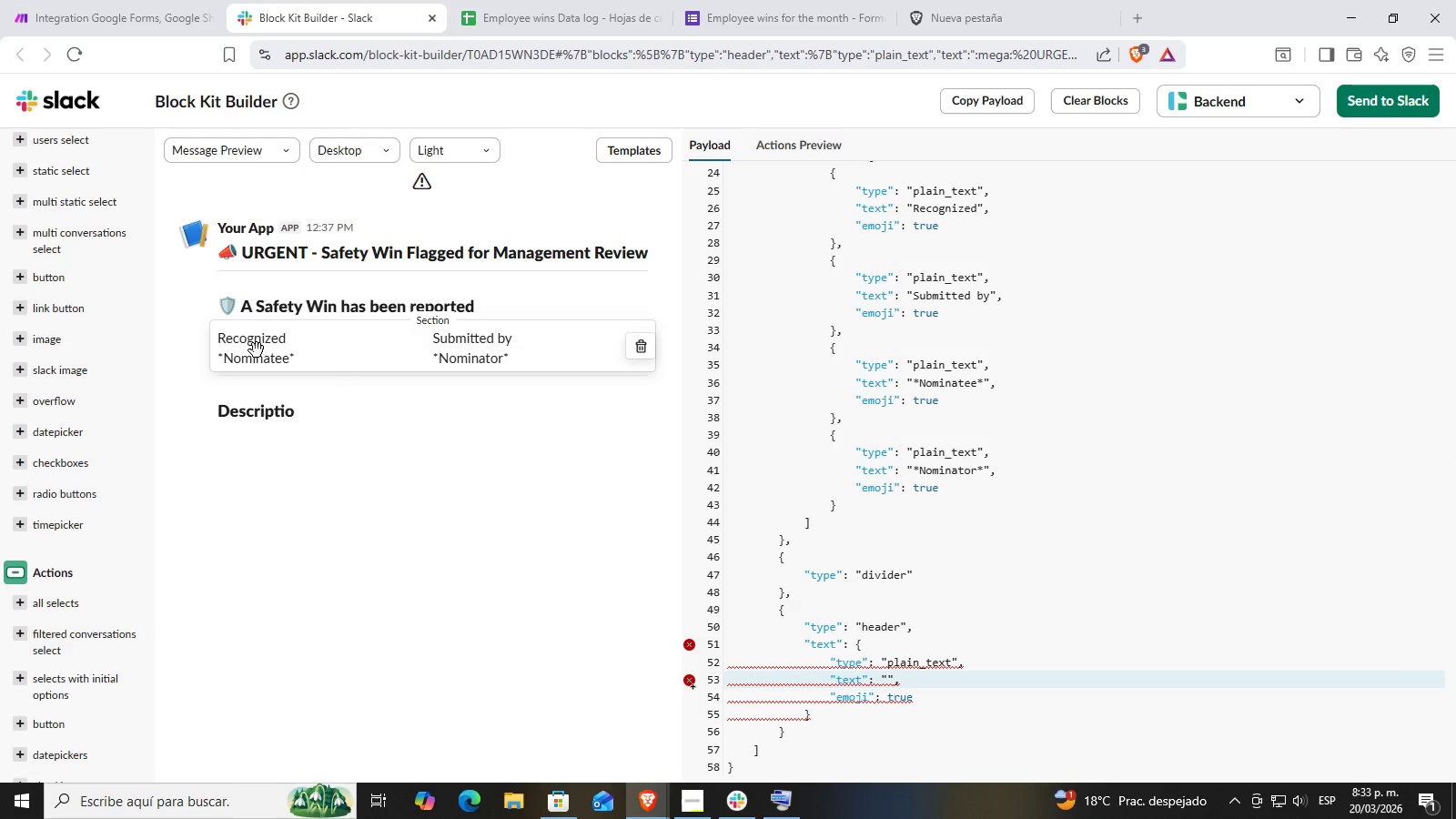 
type(Descrip)
key(Backspace)
type(ption)
 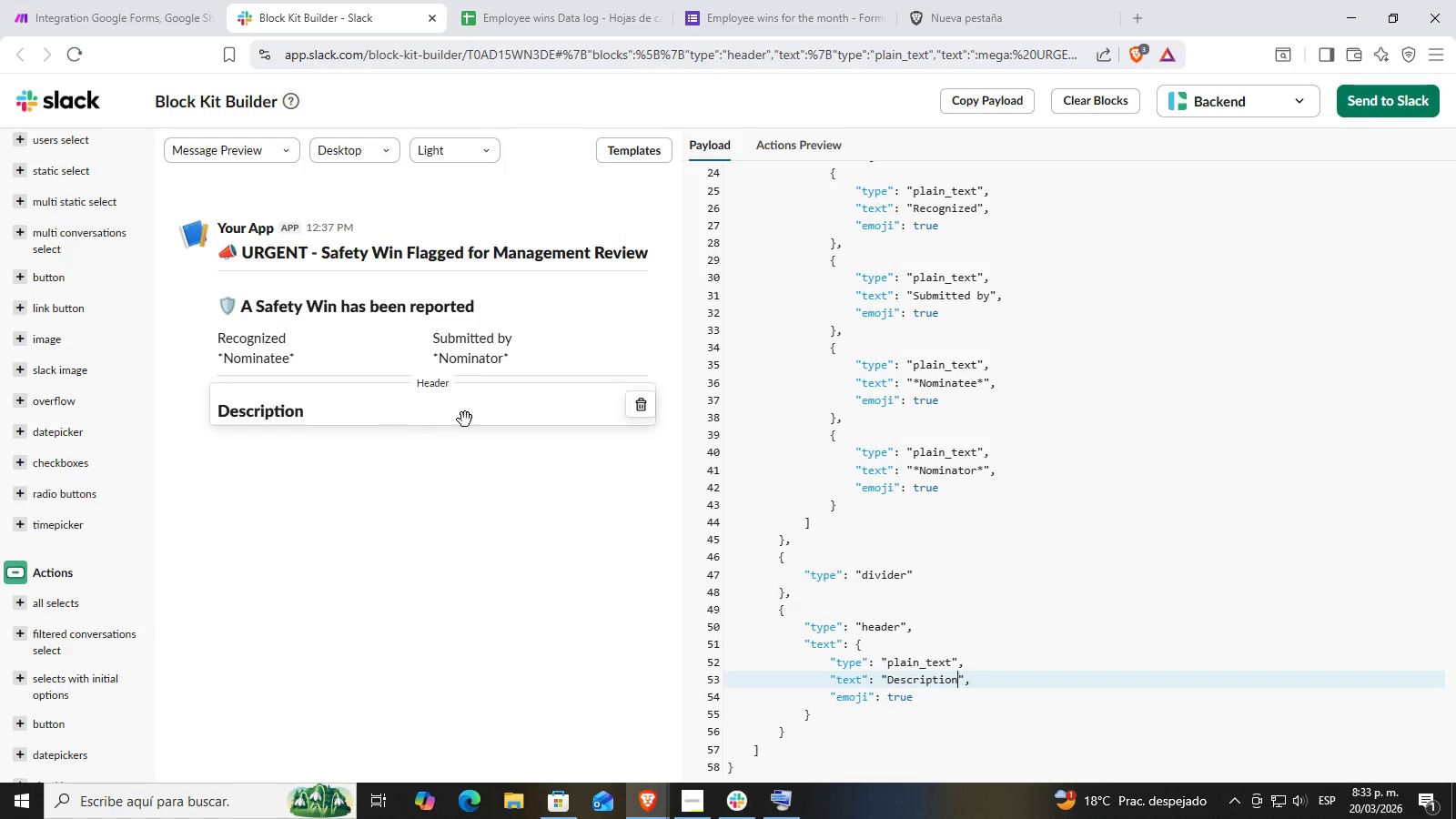 
wait(7.72)
 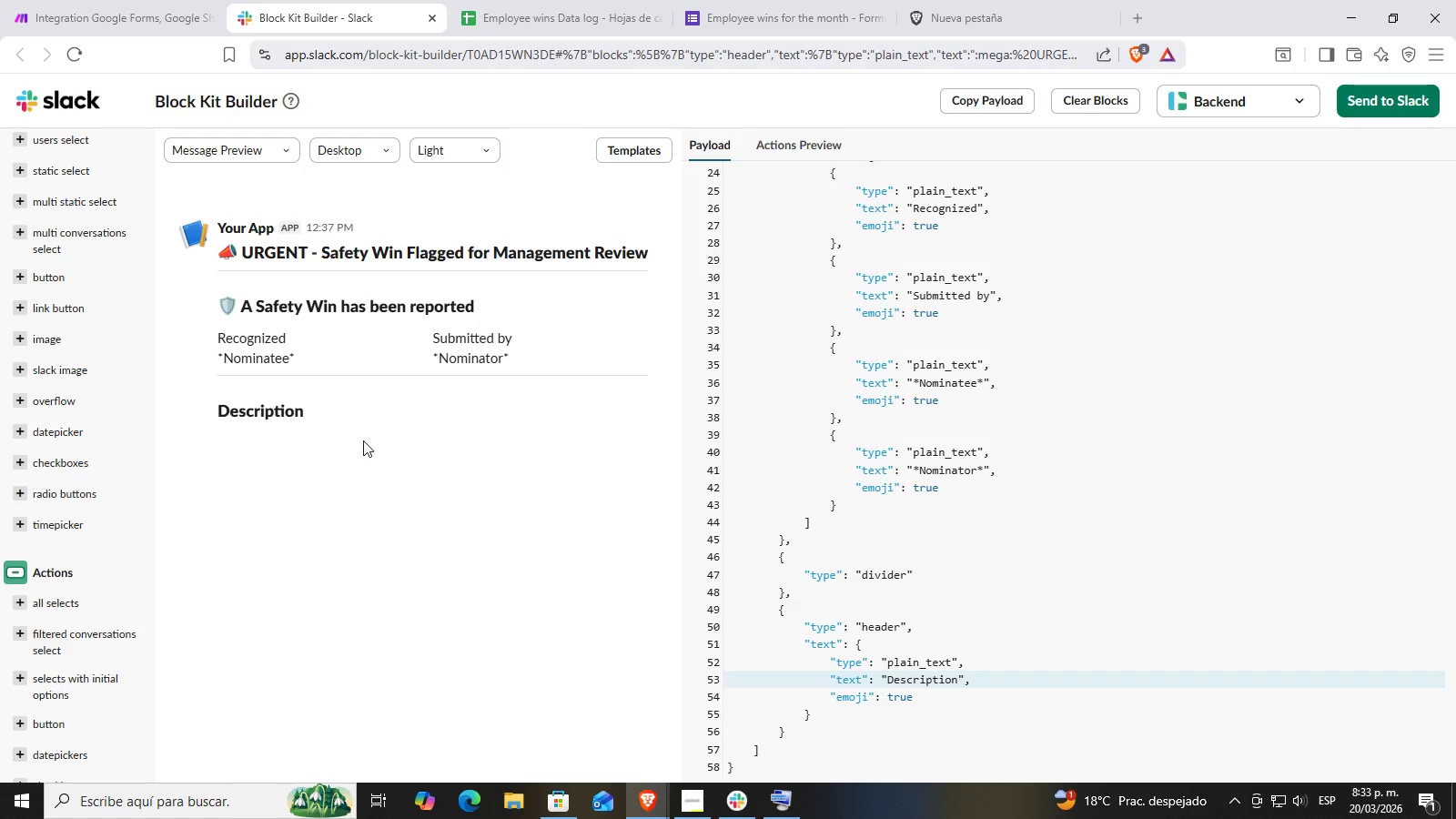 
scroll: coordinate [955, 683], scroll_direction: down, amount: 2.0
 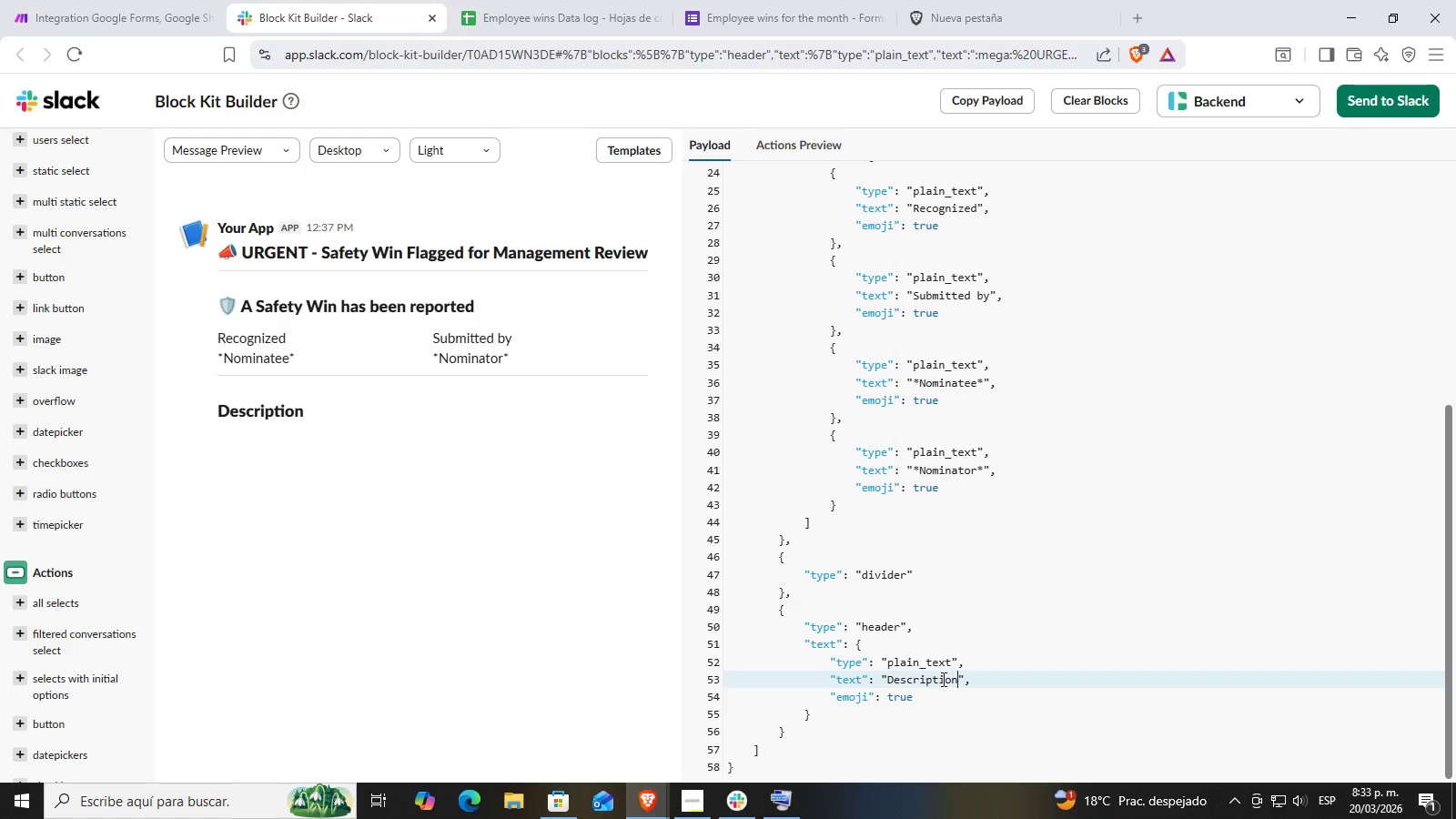 
left_click([942, 679])
 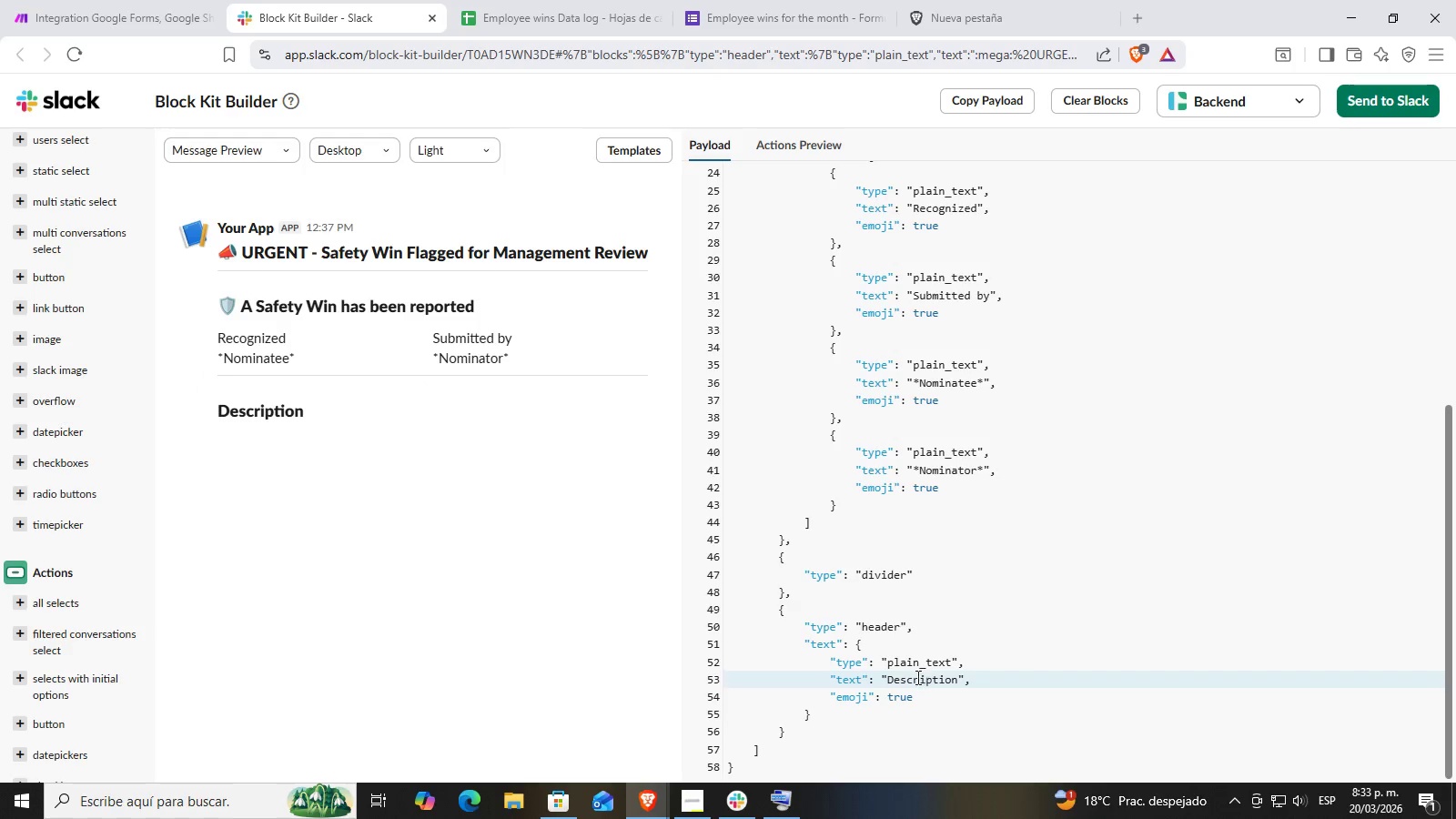 
left_click([915, 676])
 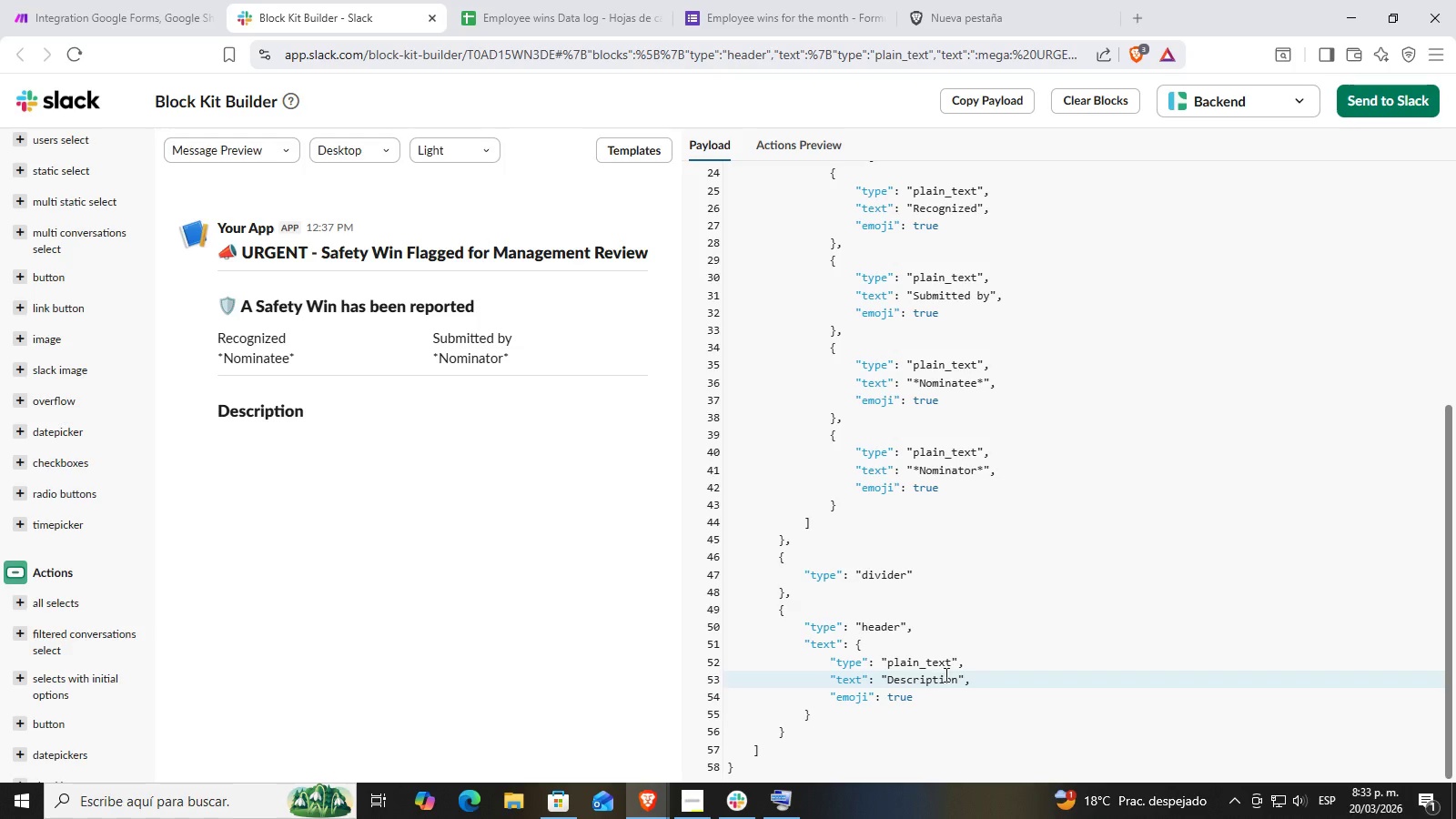 
left_click([959, 680])
 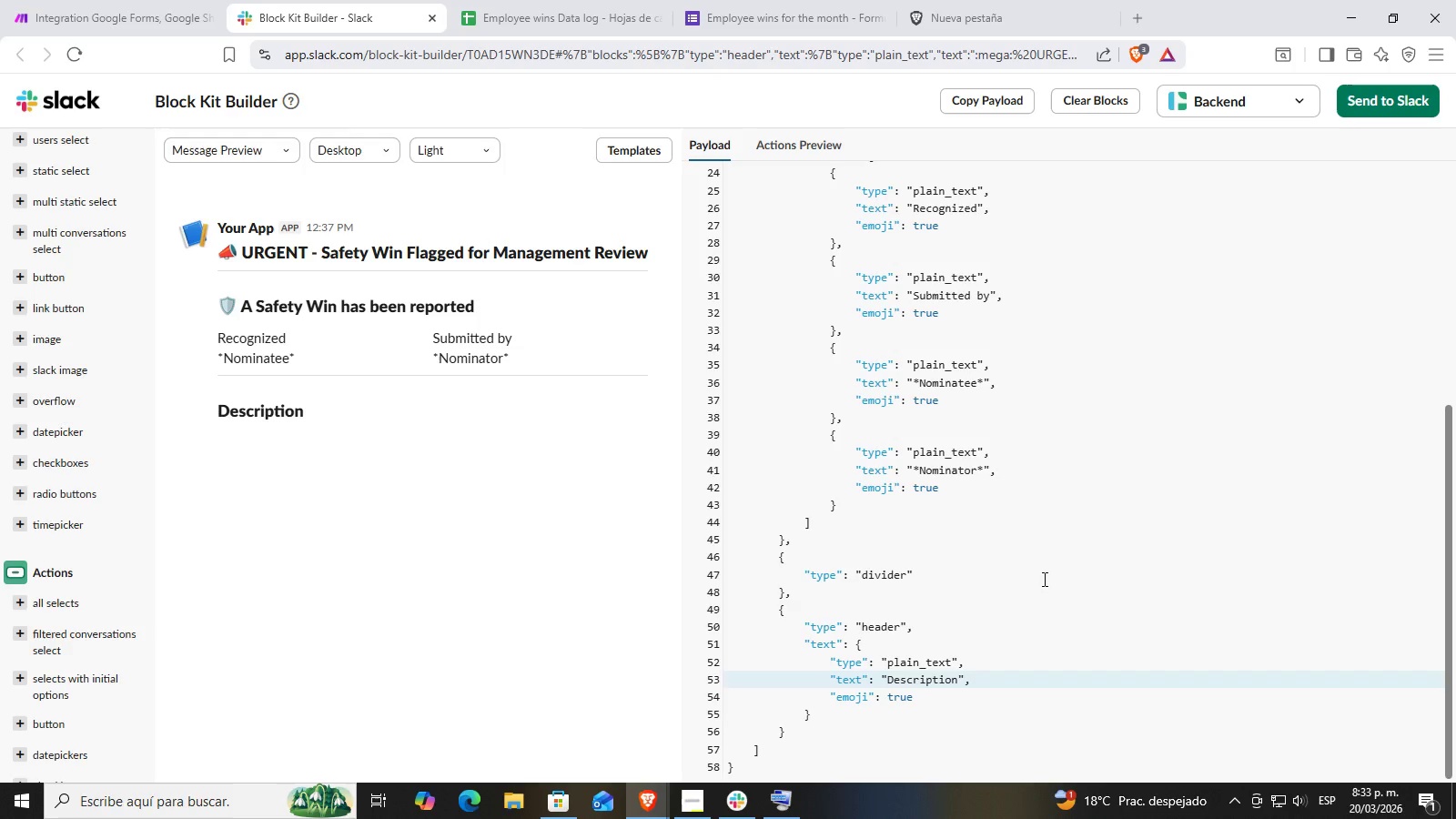 
key(Shift+Equal)
 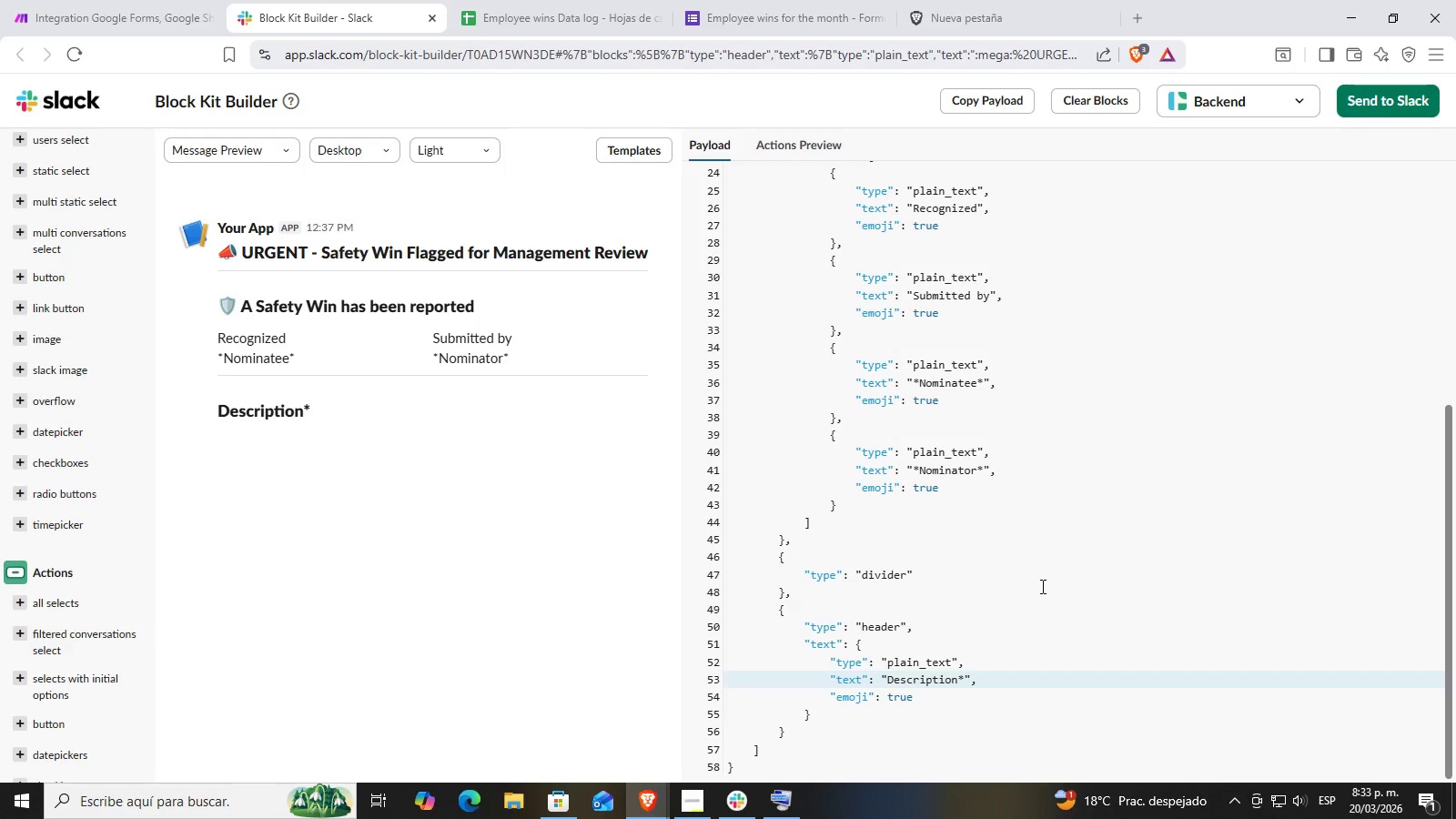 
left_click([884, 679])
 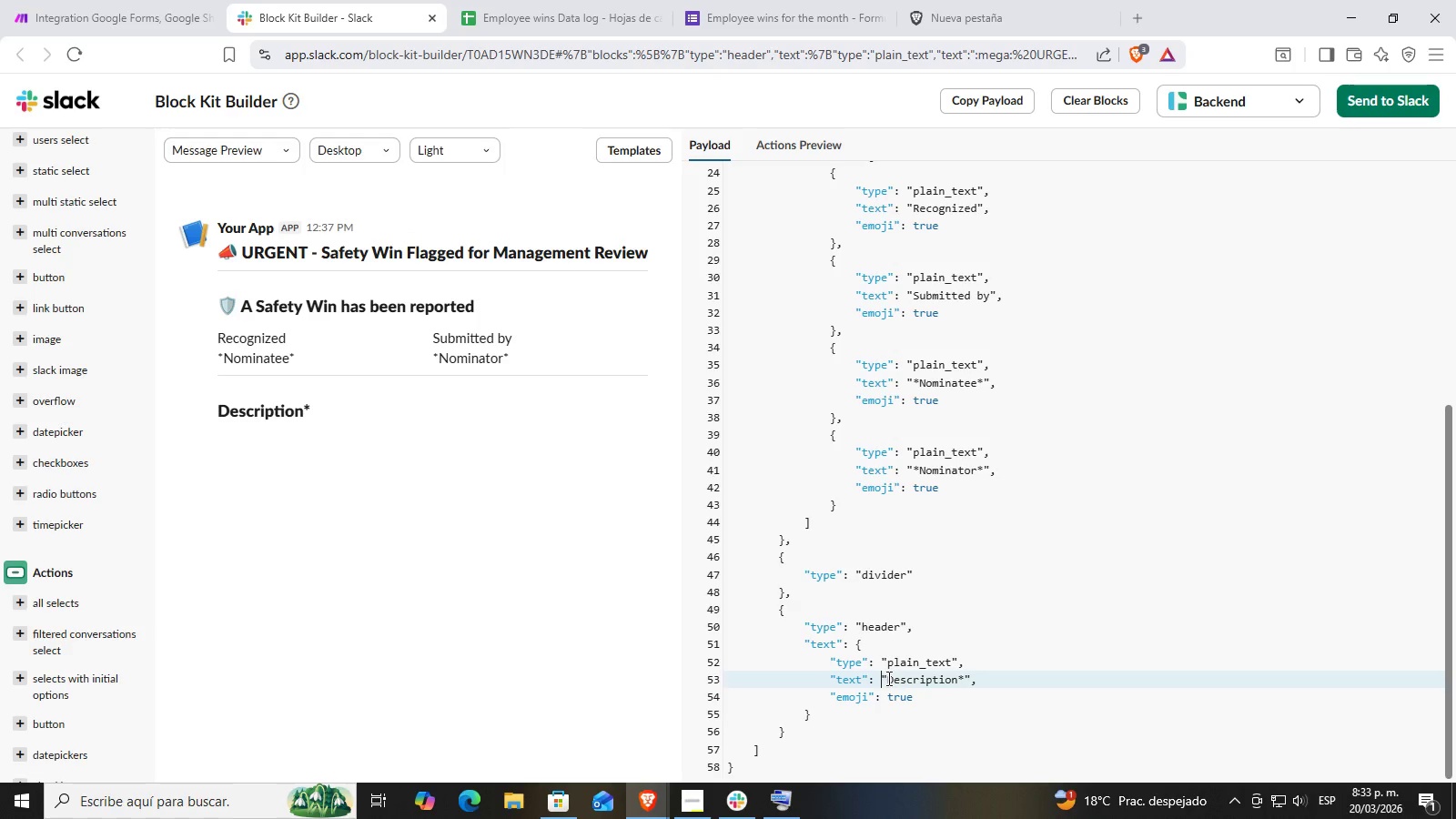 
left_click([886, 679])
 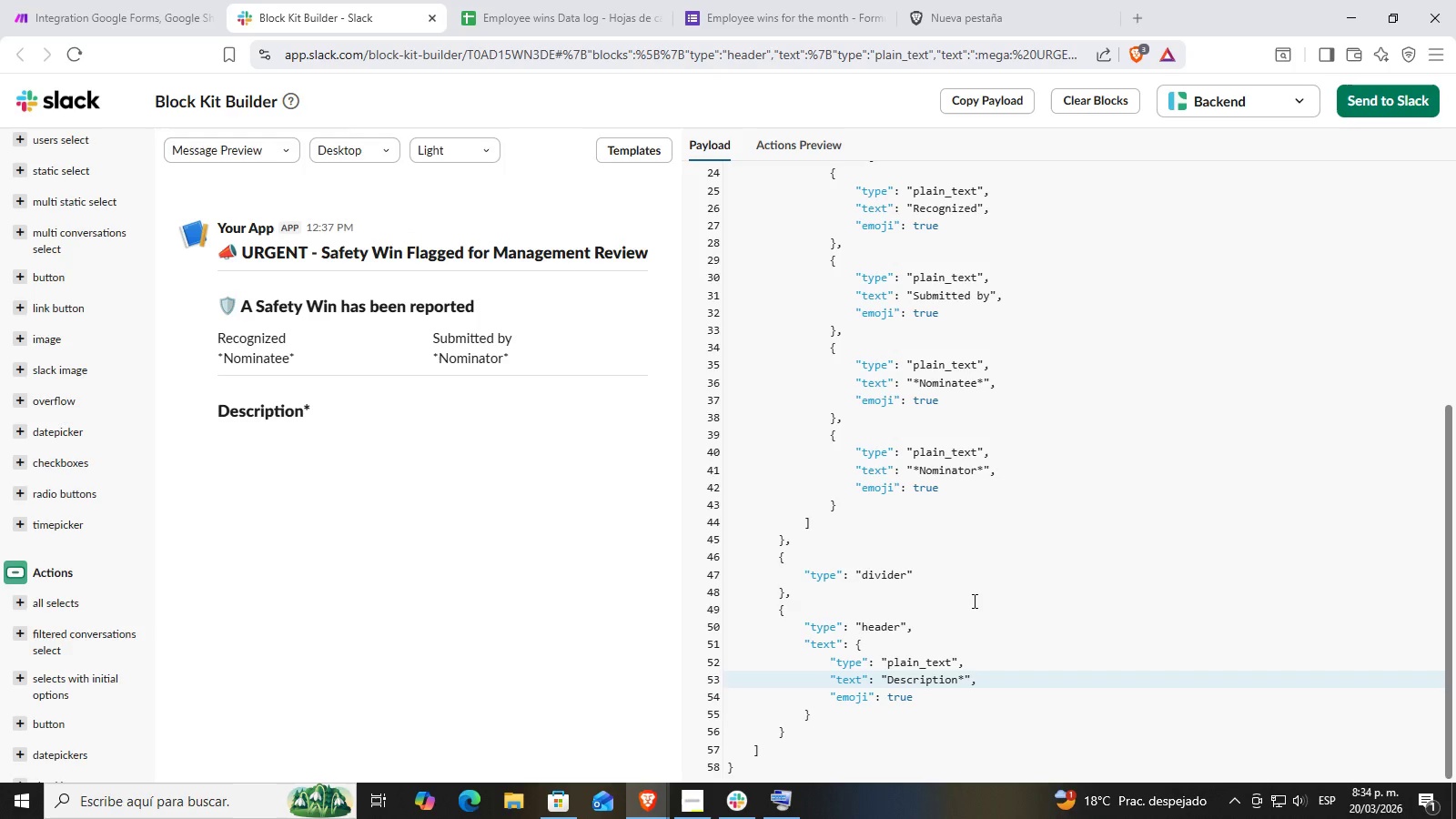 
key(Shift+Equal)
 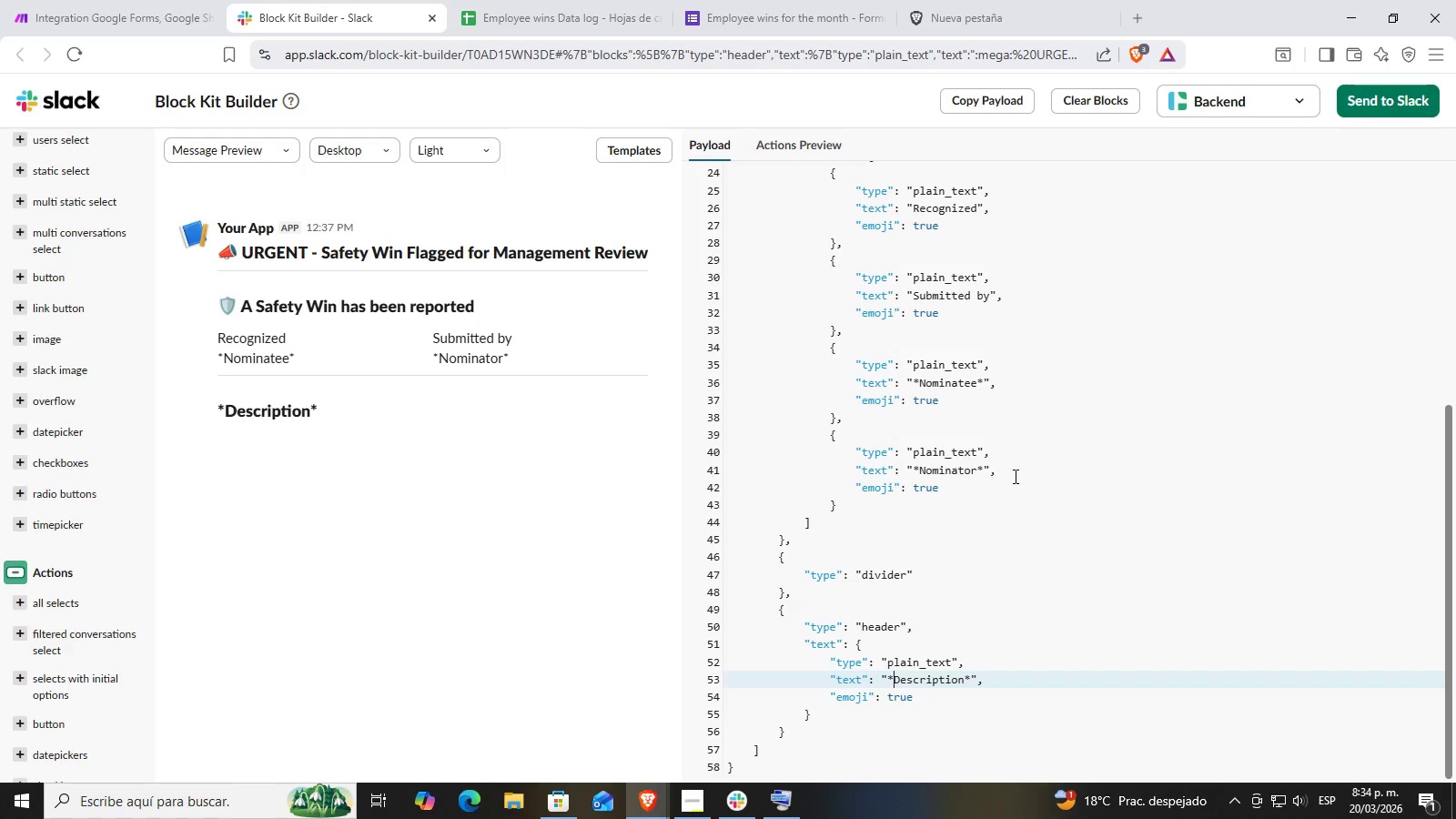 
scroll: coordinate [1190, 308], scroll_direction: up, amount: 4.0
 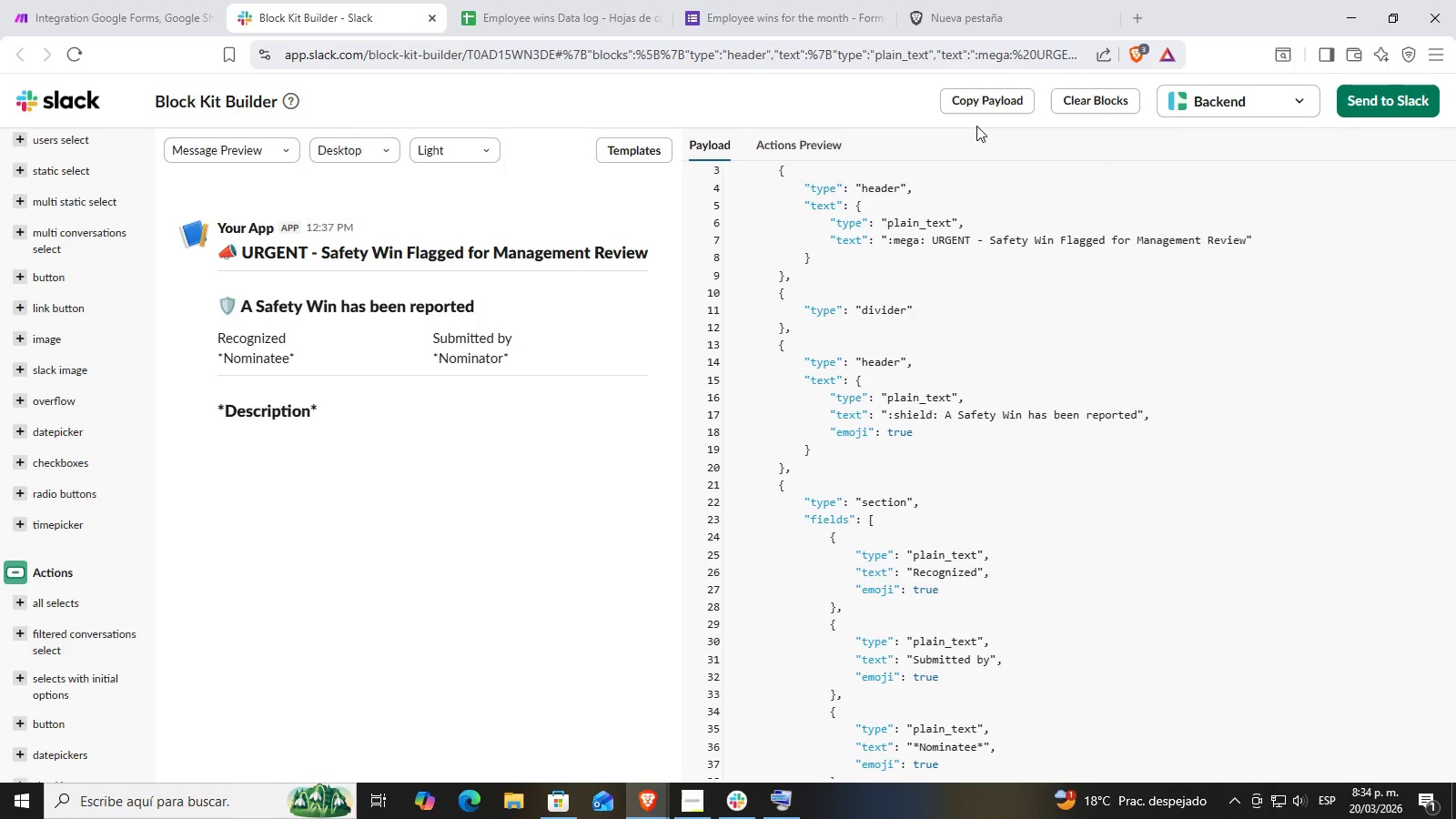 
left_click([984, 106])
 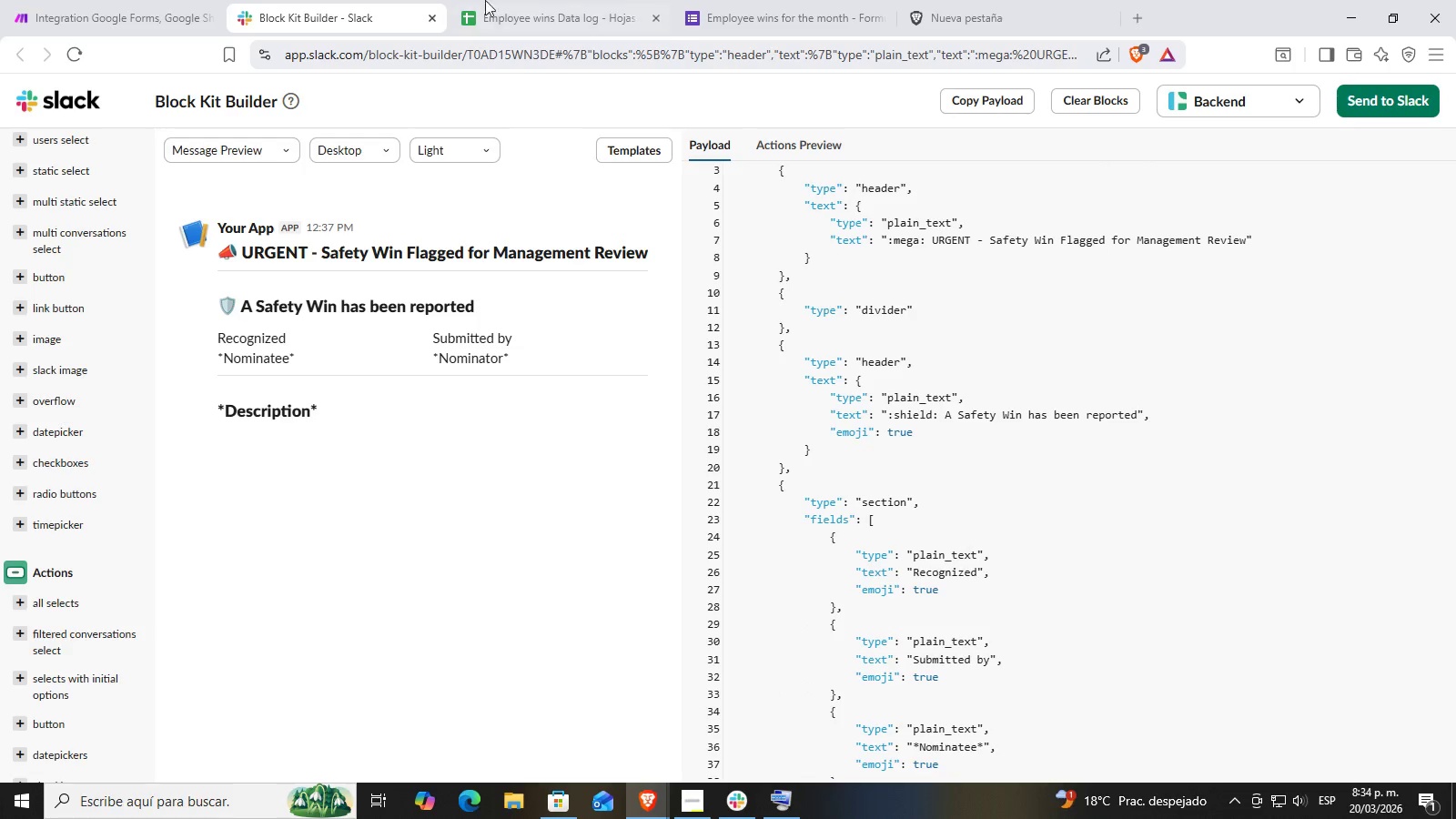 
double_click([198, 0])
 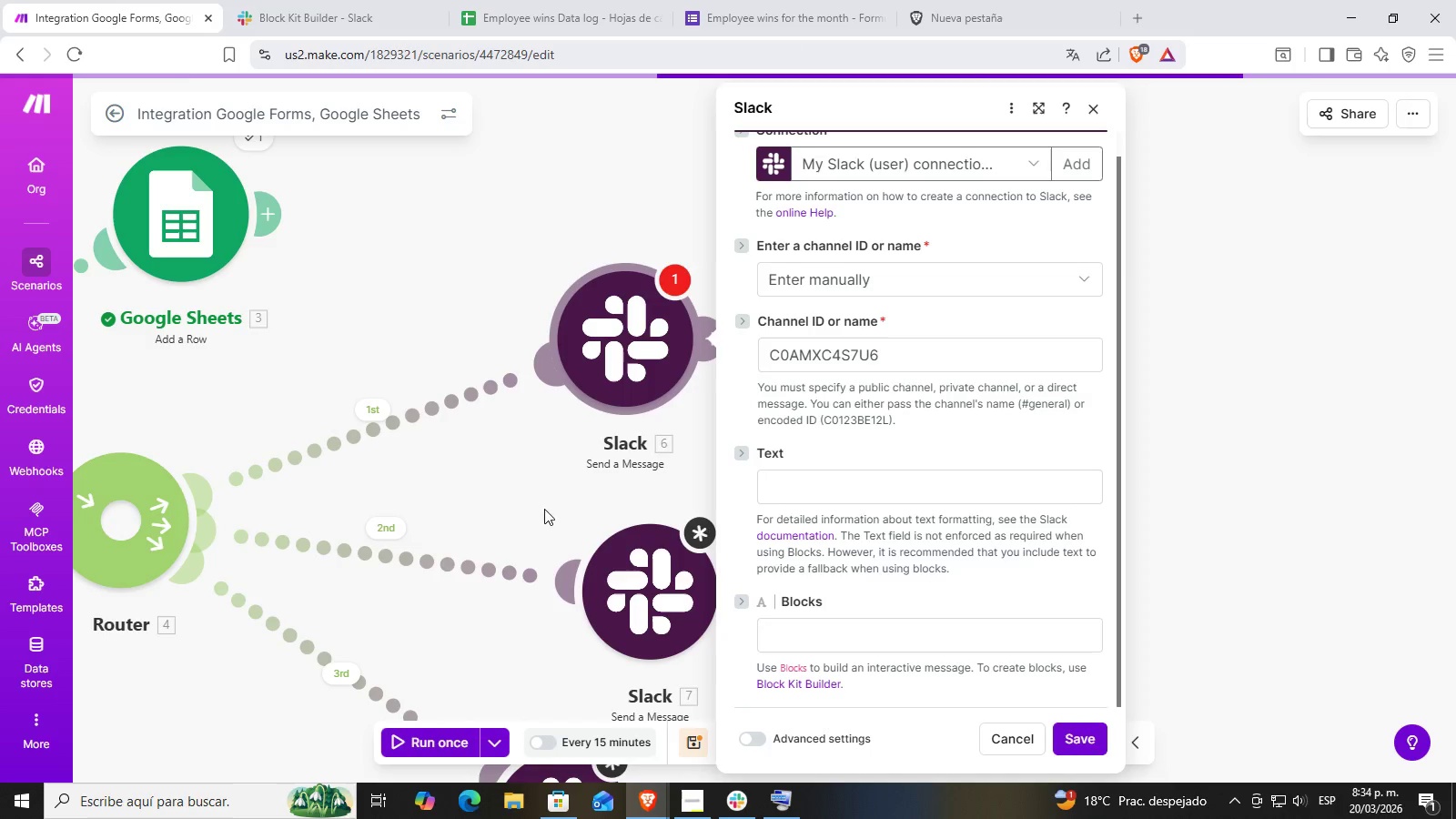 
left_click_drag(start_coordinate=[489, 448], to_coordinate=[389, 369])
 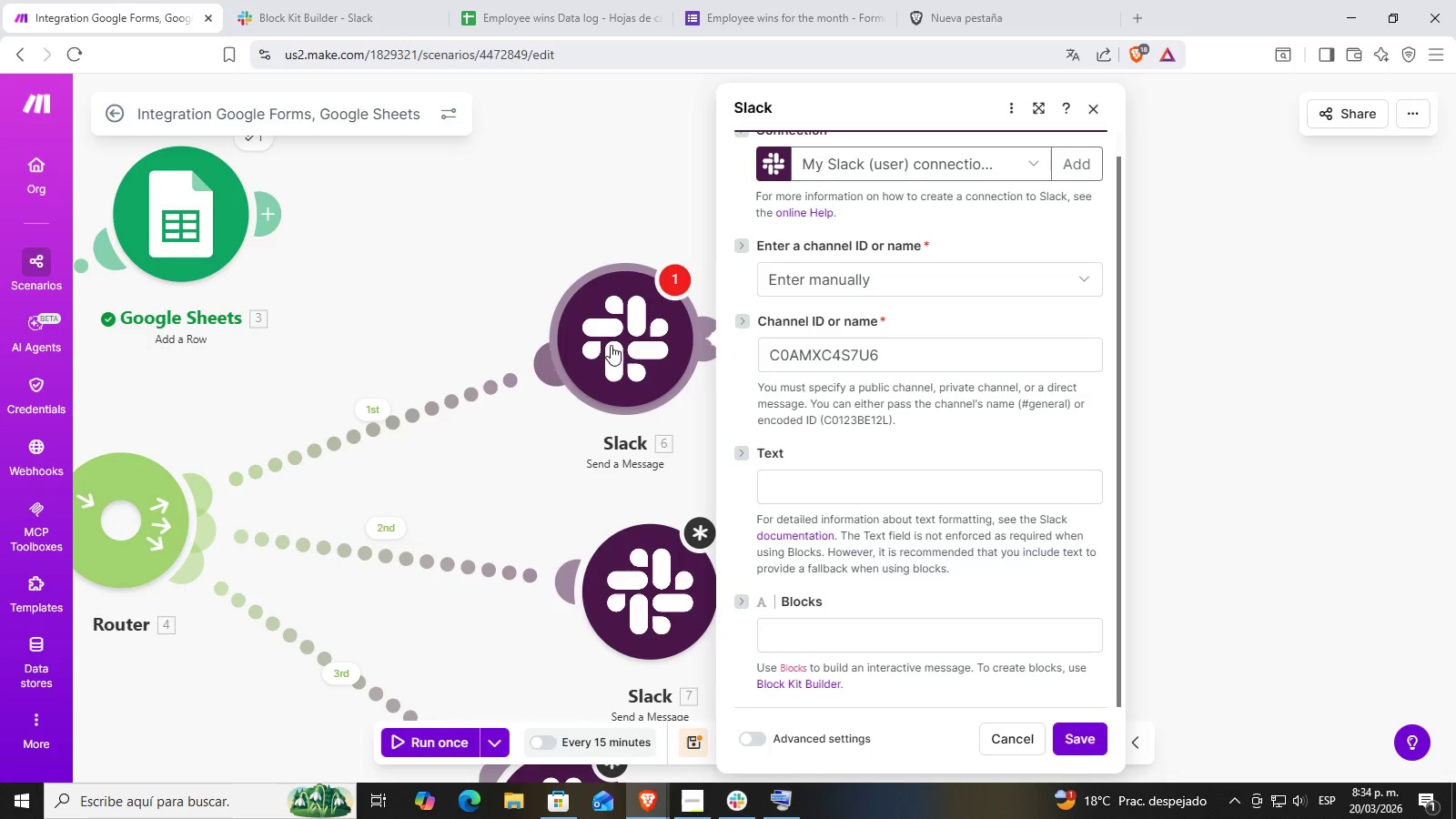 
left_click([621, 339])
 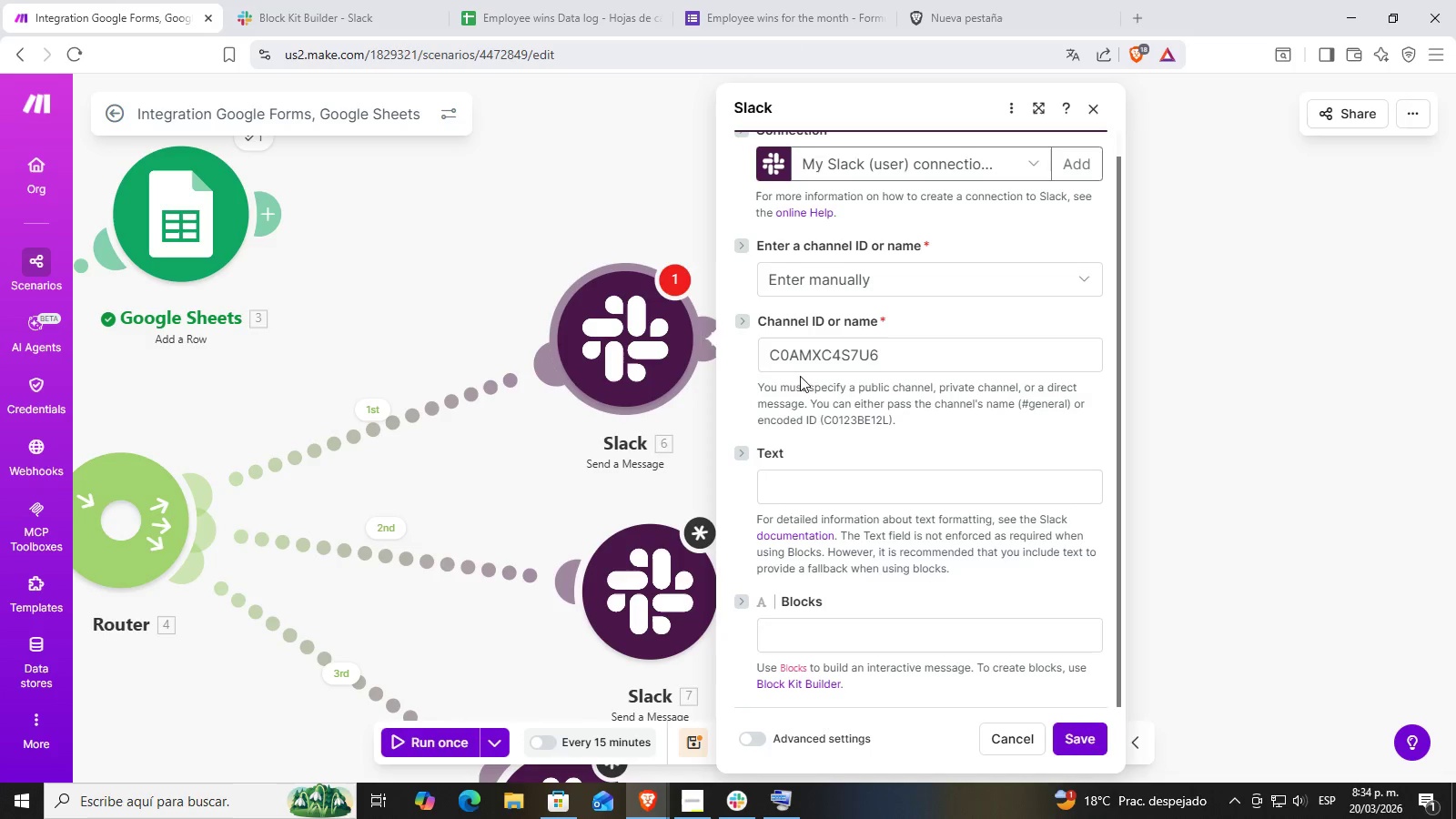 
scroll: coordinate [871, 392], scroll_direction: down, amount: 2.0
 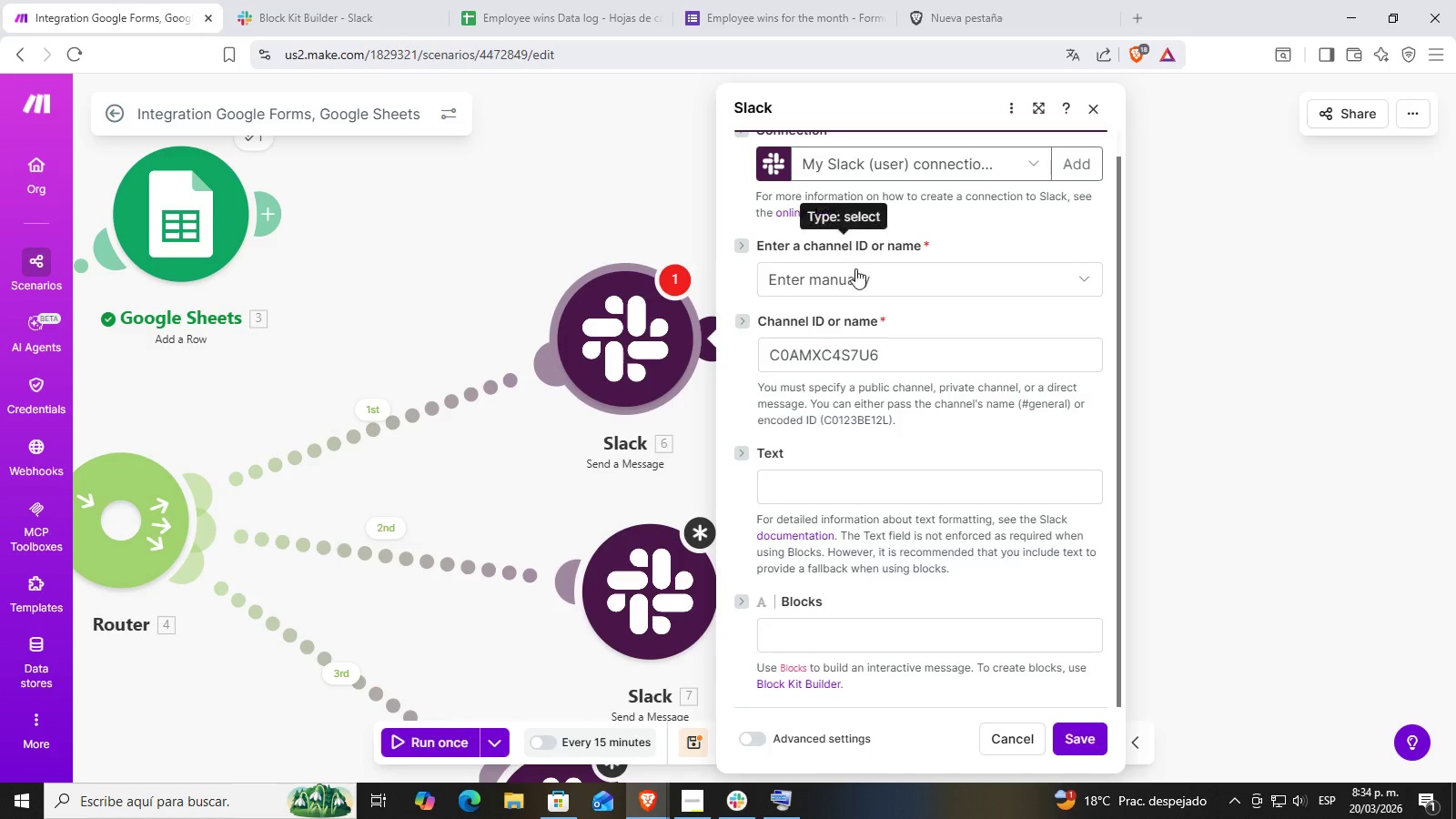 
left_click([869, 287])
 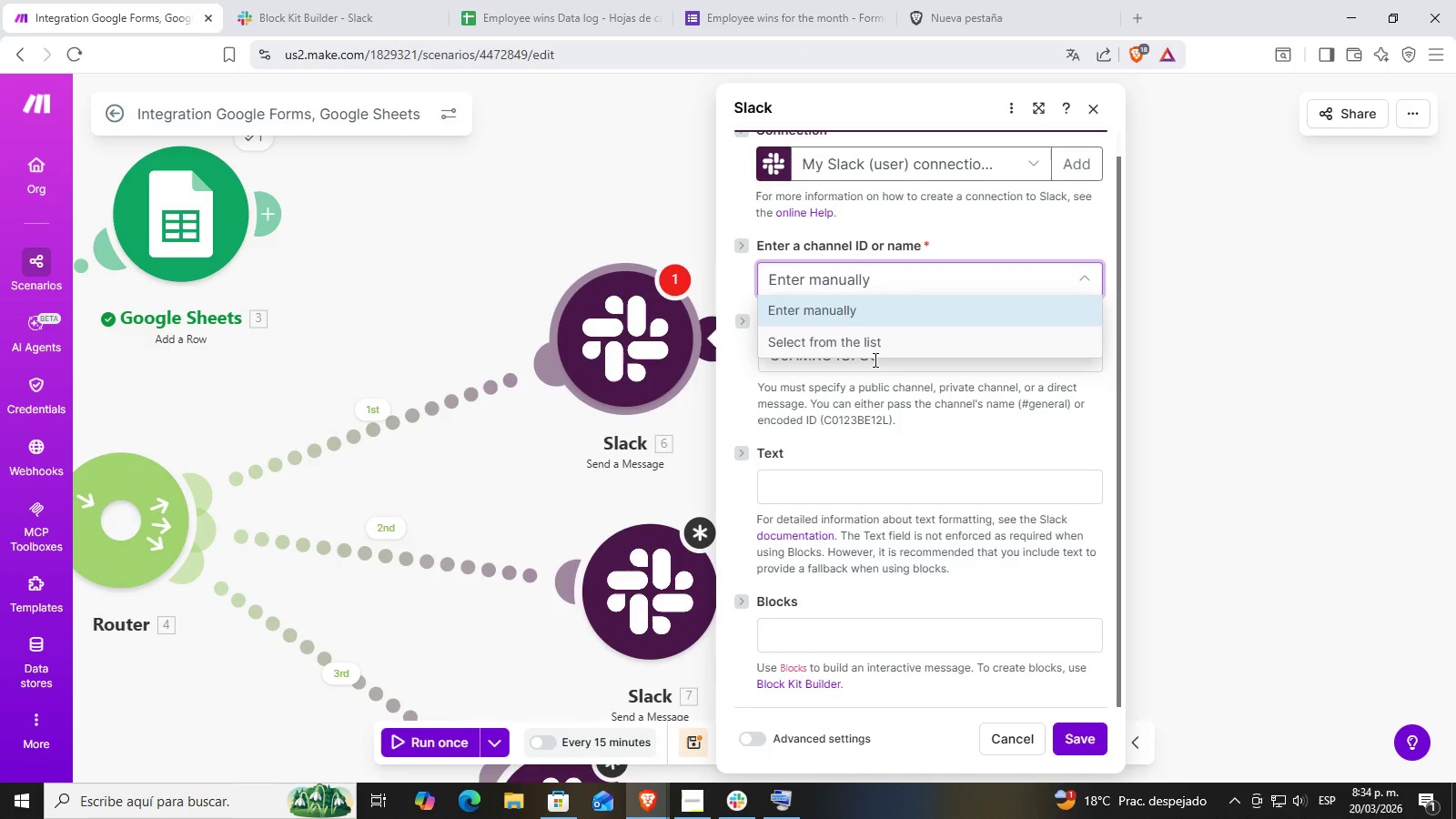 
left_click([914, 308])
 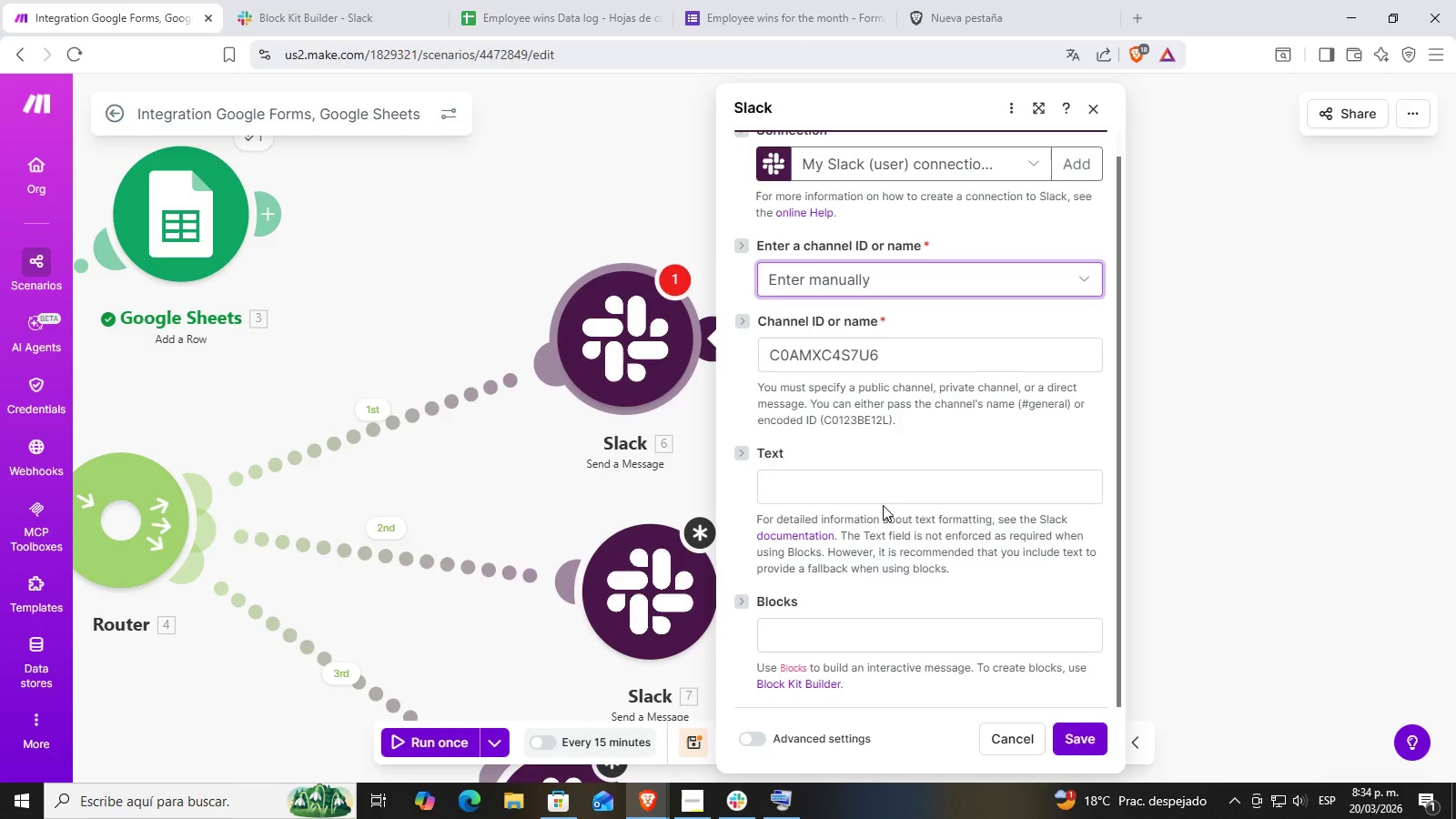 
scroll: coordinate [925, 421], scroll_direction: down, amount: 3.0
 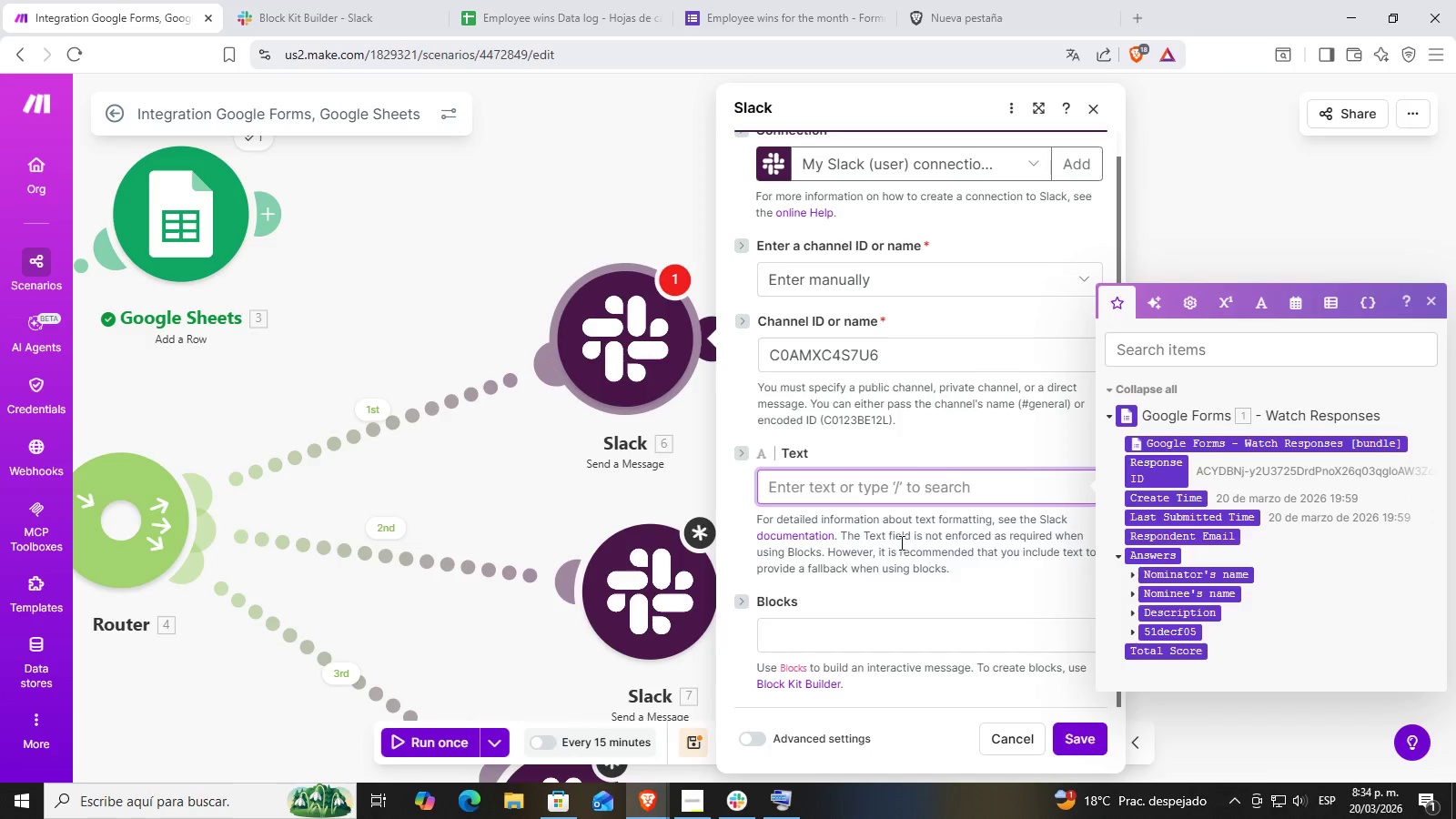 
left_click([875, 618])
 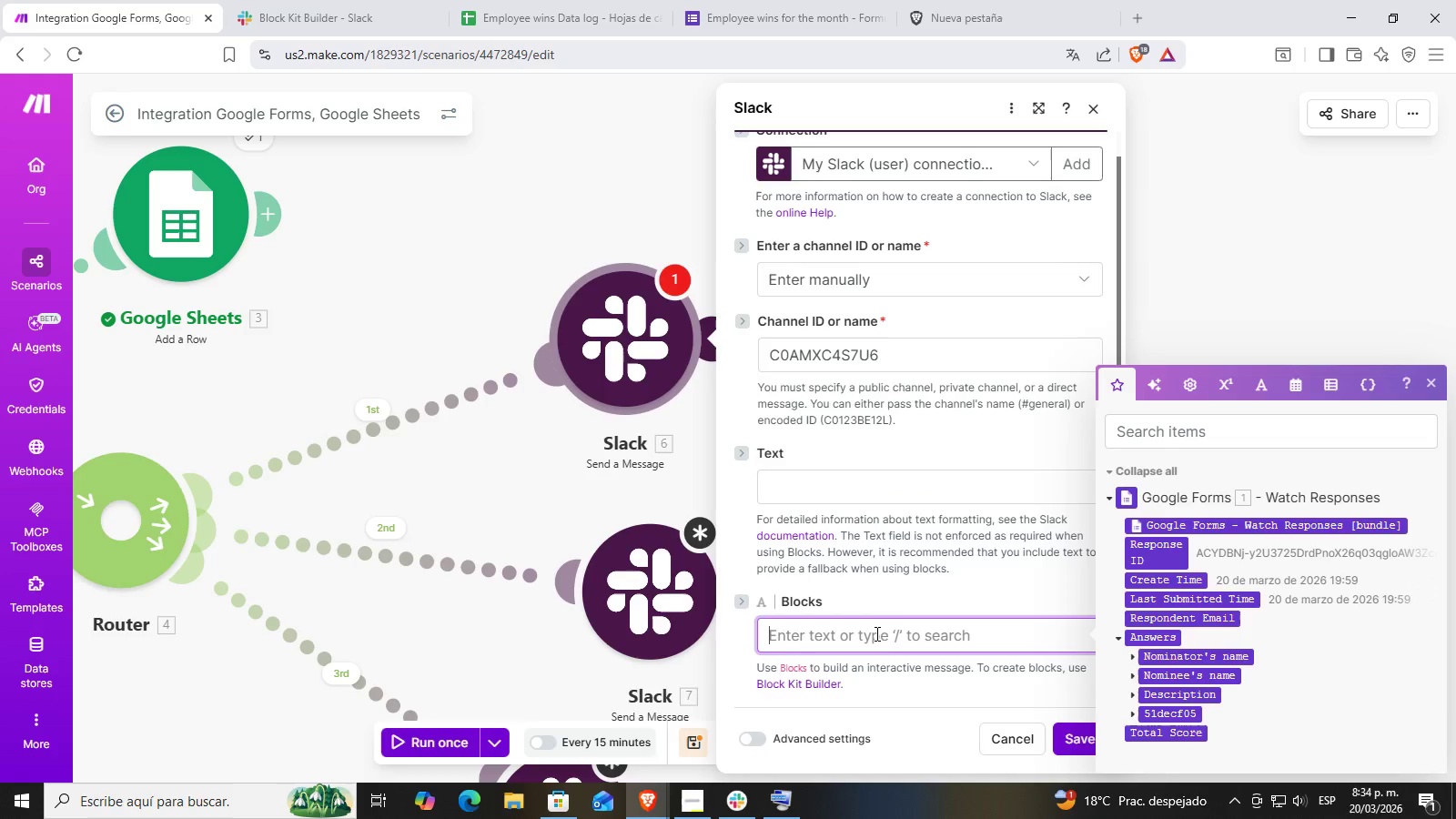 
key(Control+V)
 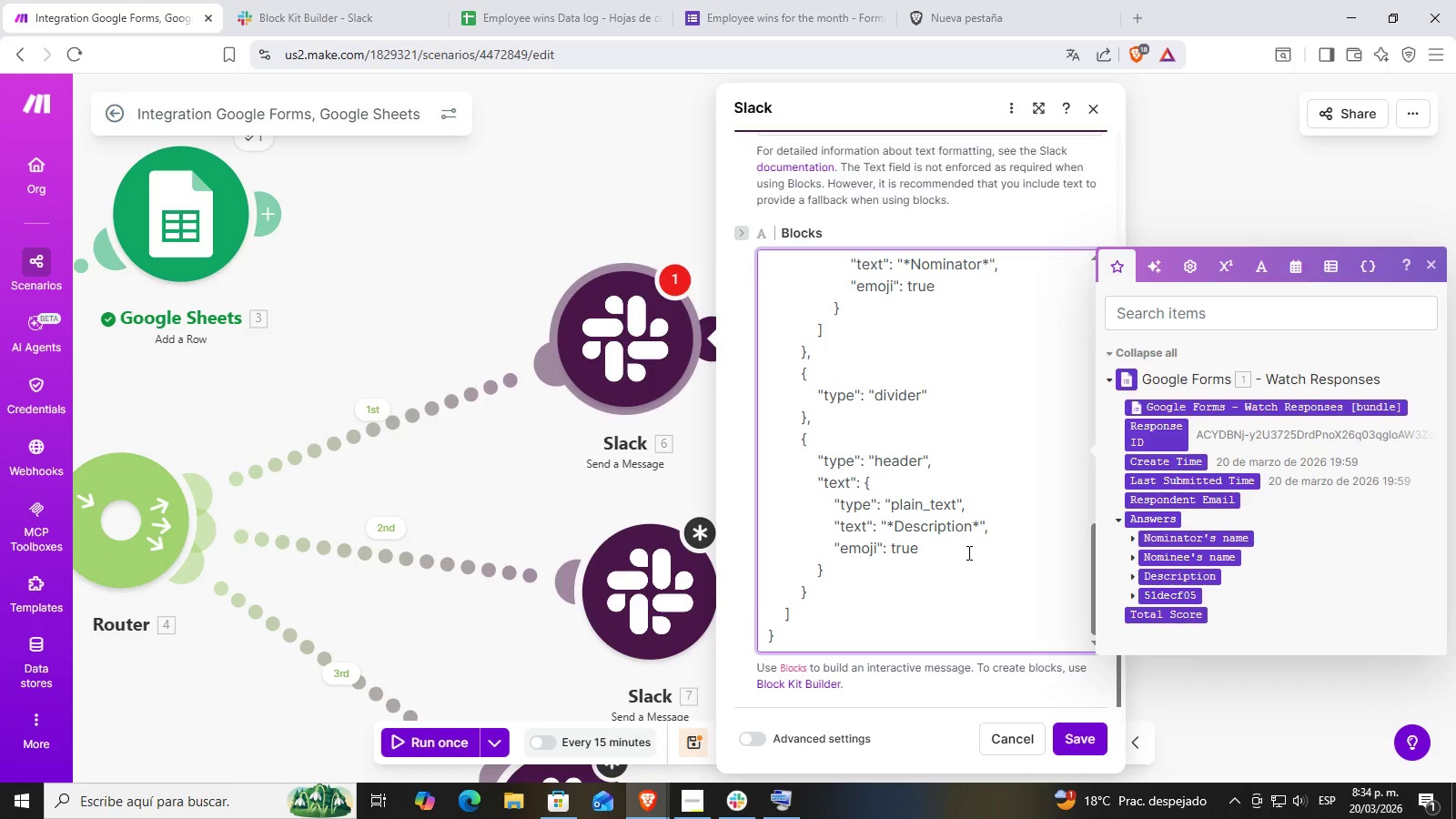 
scroll: coordinate [967, 552], scroll_direction: down, amount: 3.0
 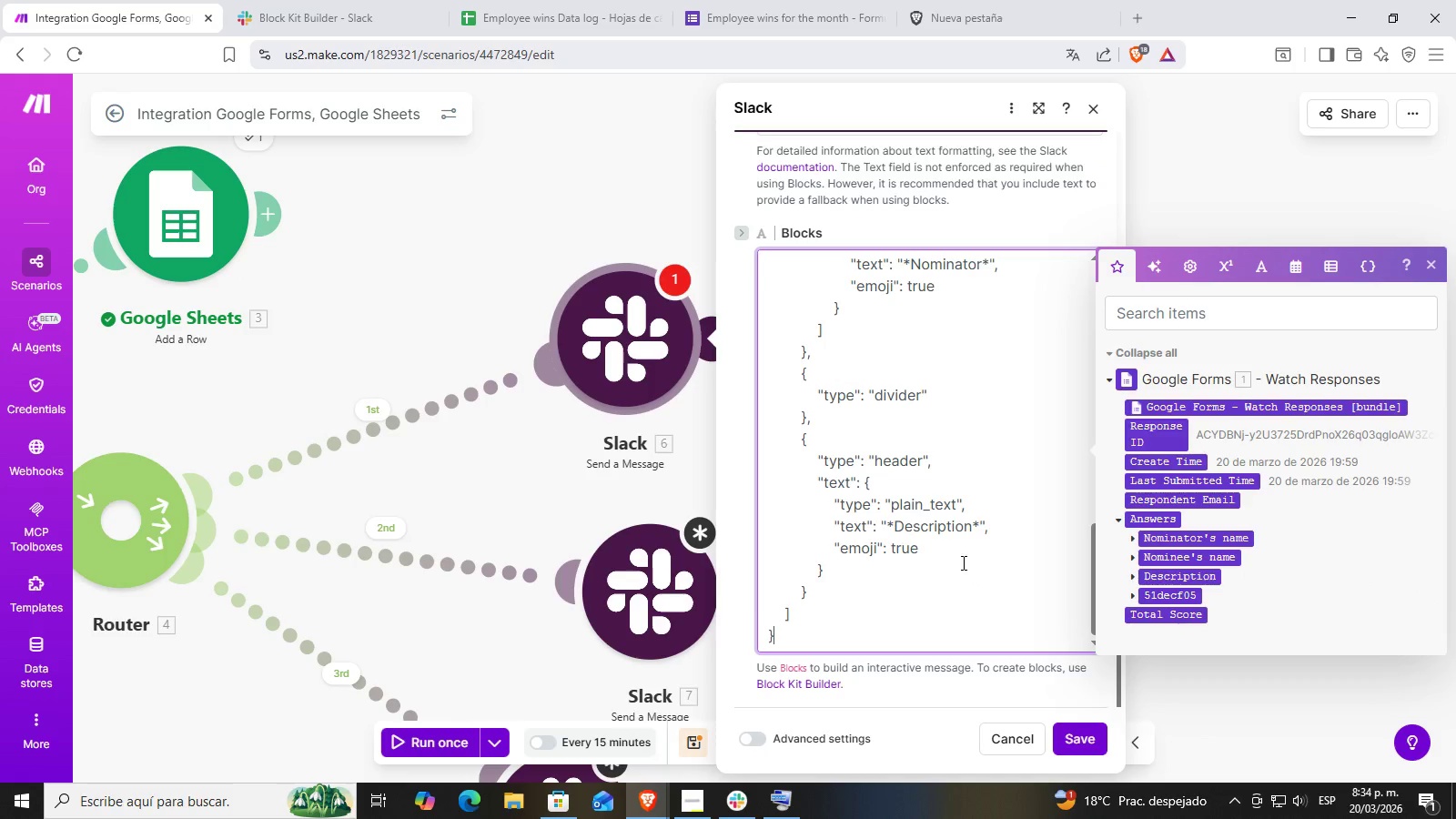 
scroll: coordinate [962, 562], scroll_direction: up, amount: 4.0
 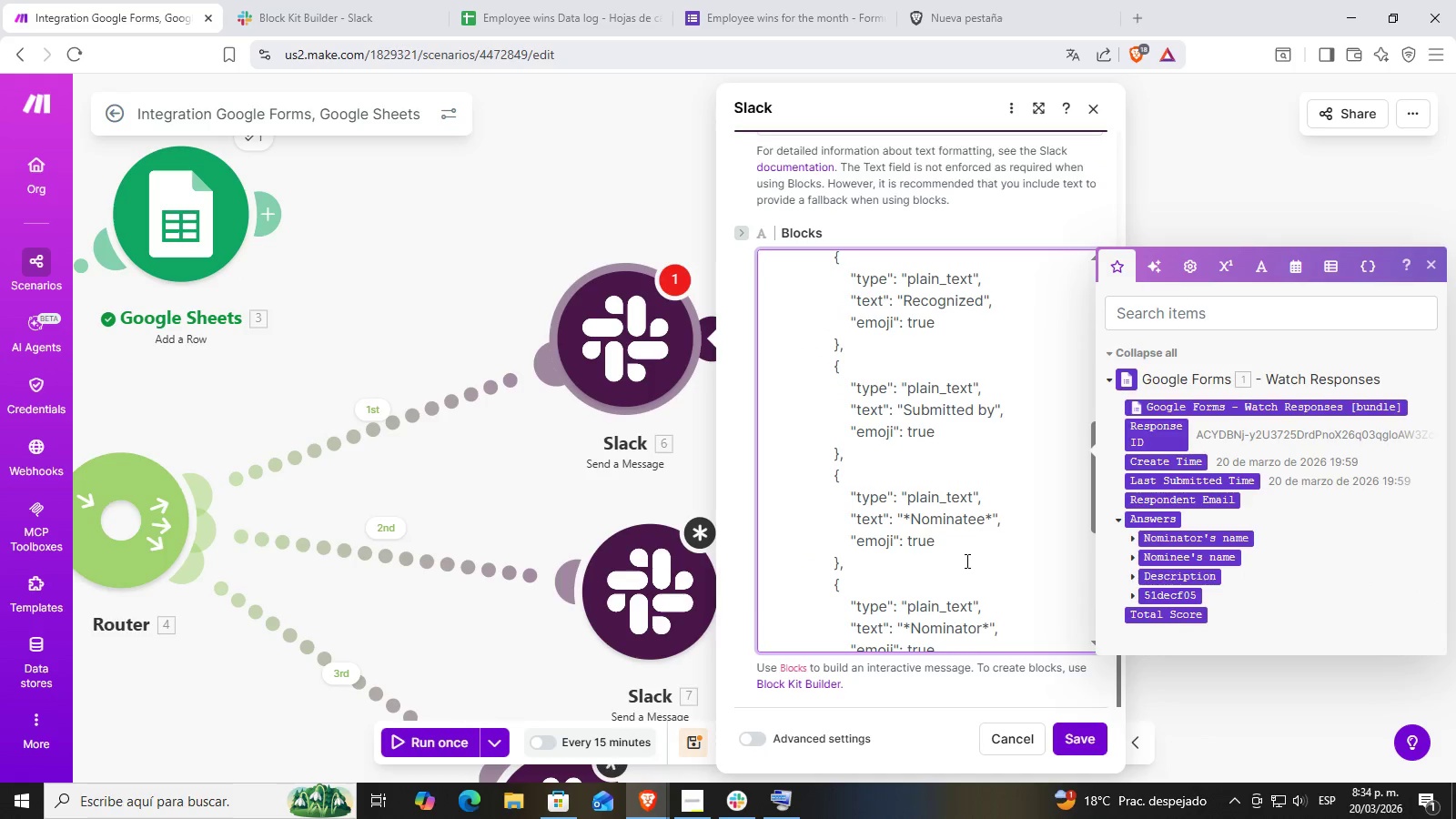 
left_click([966, 453])
 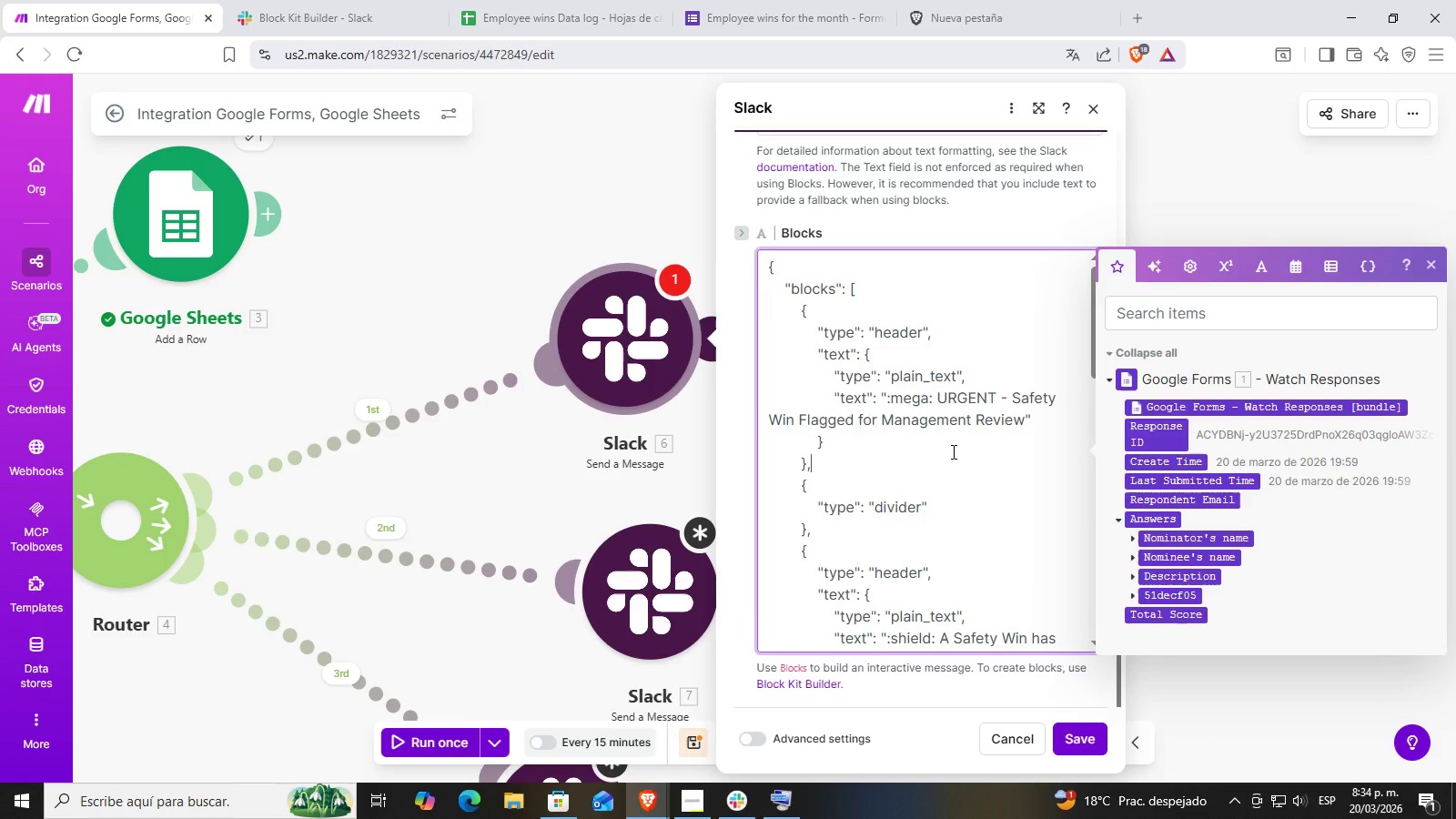 
scroll: coordinate [982, 559], scroll_direction: up, amount: 9.0
 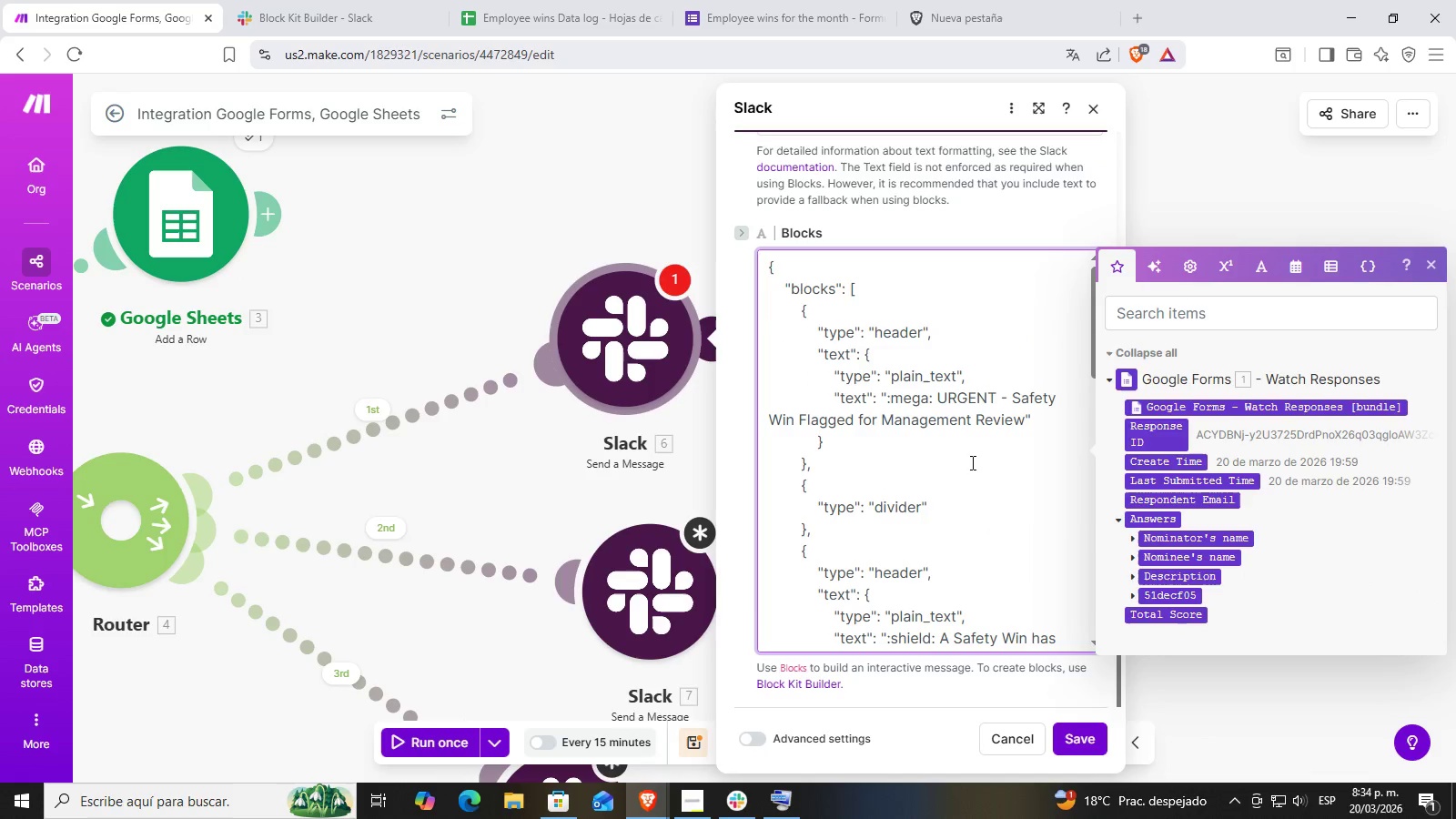 
double_click([860, 308])
 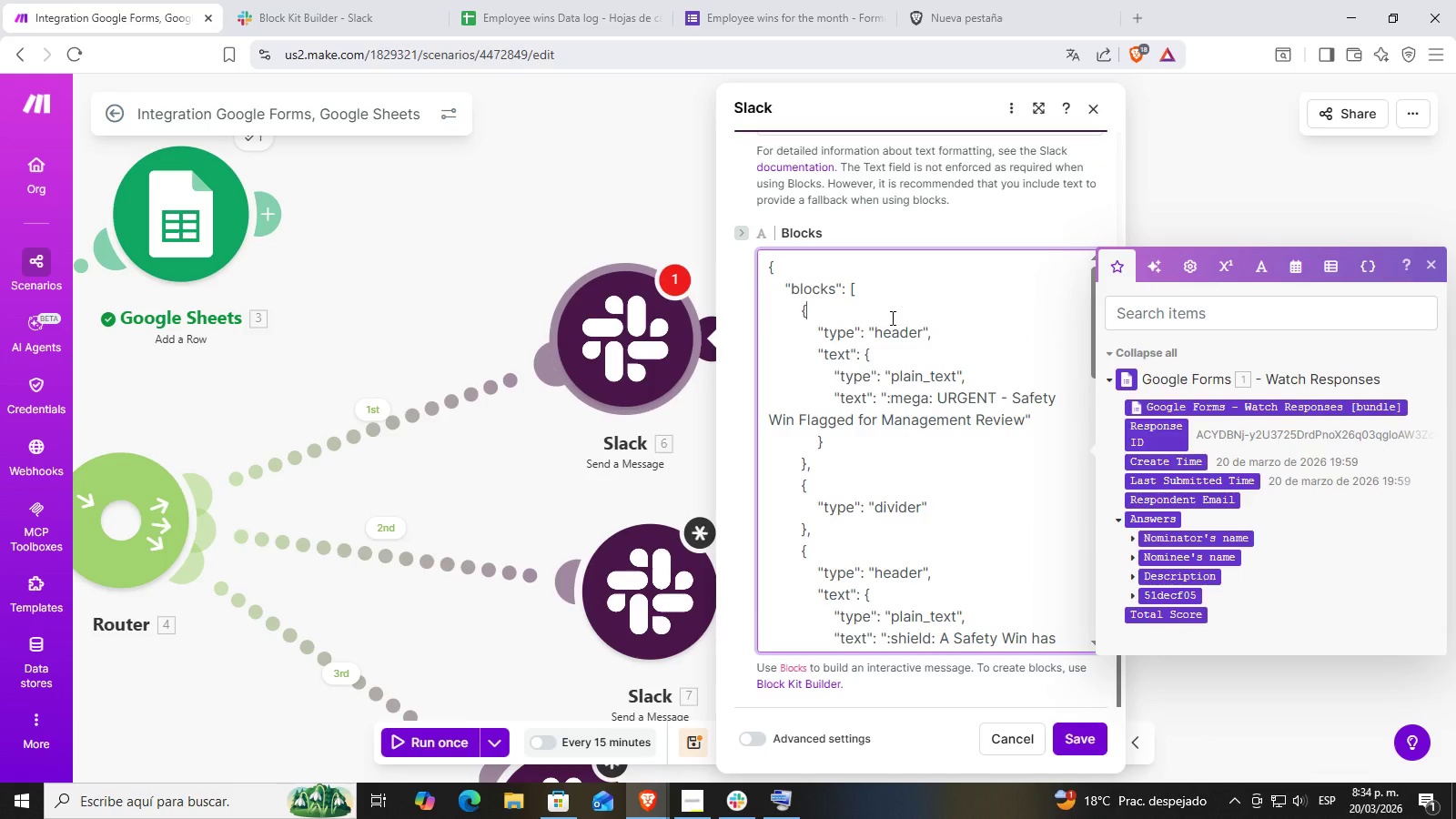 
left_click([891, 318])
 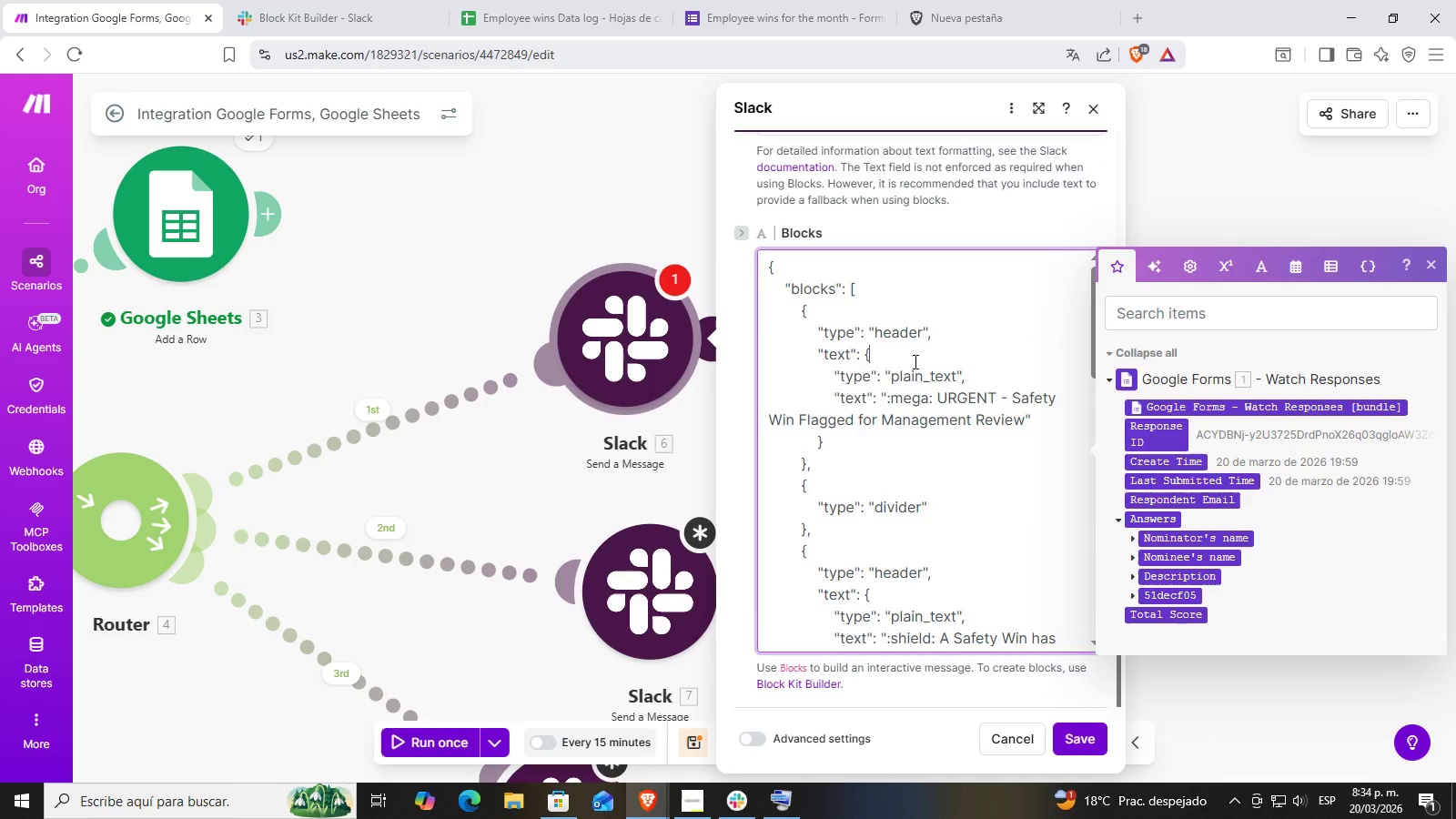 
double_click([843, 322])
 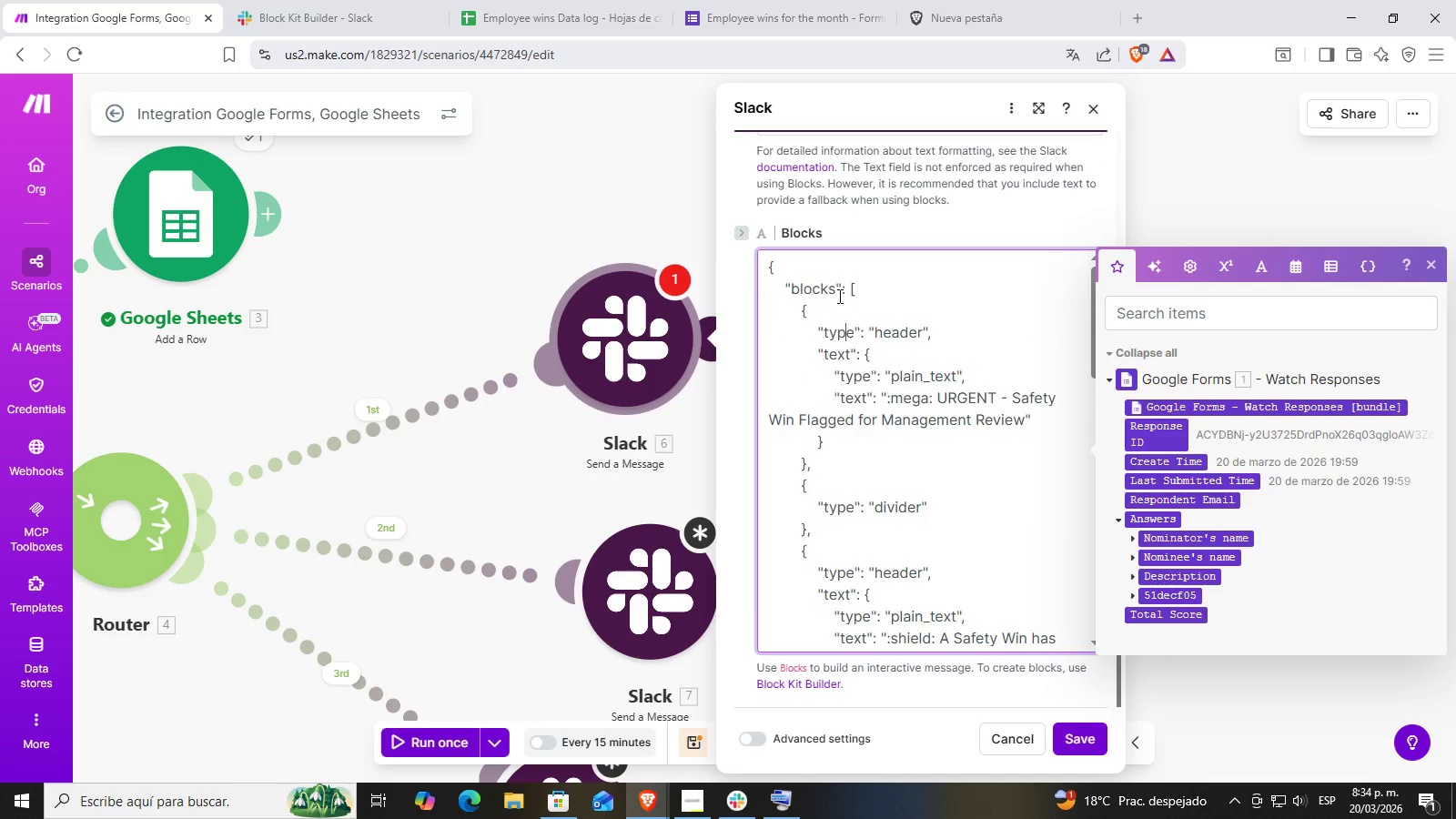 
triple_click([838, 290])
 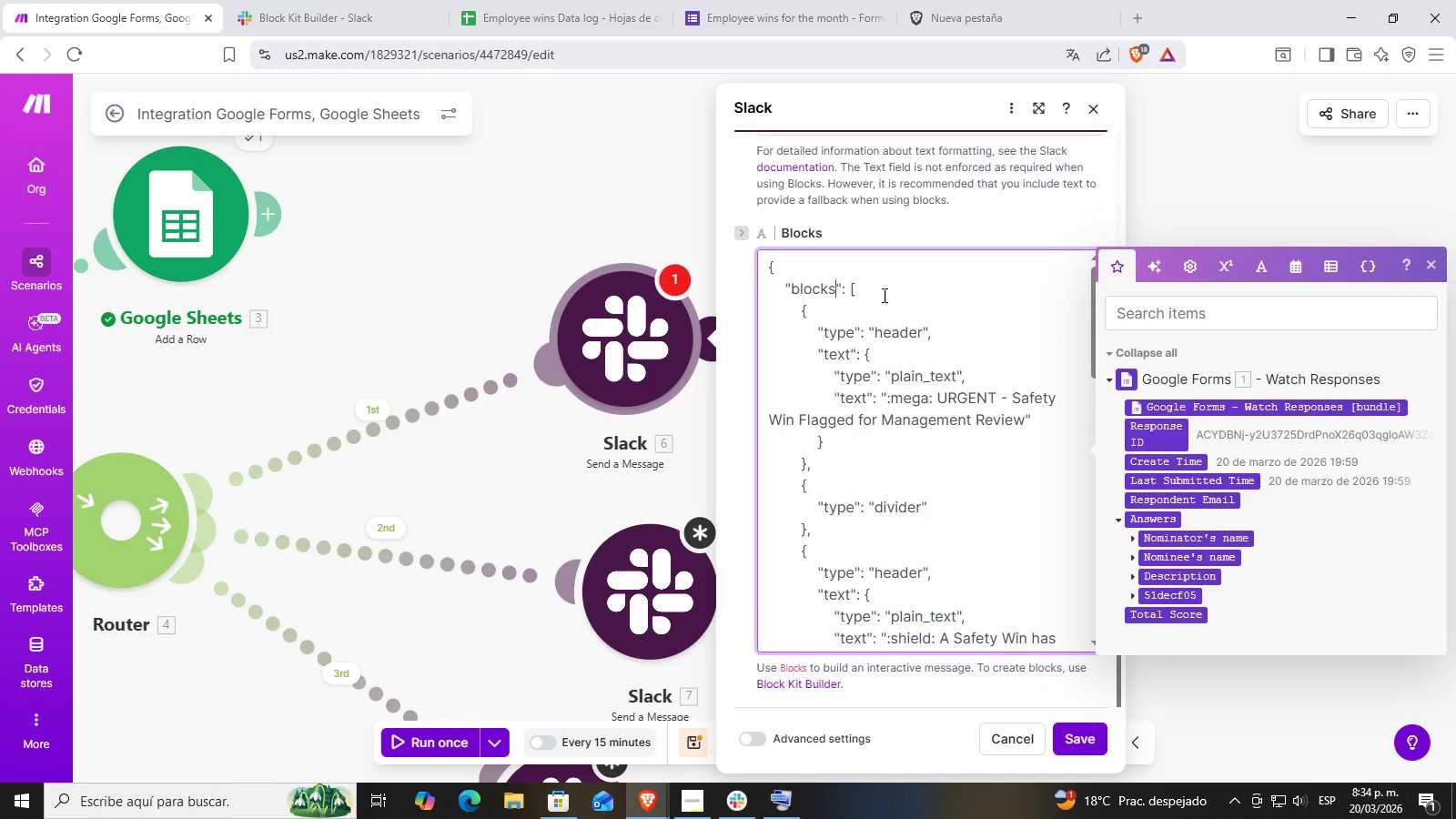 
triple_click([887, 296])
 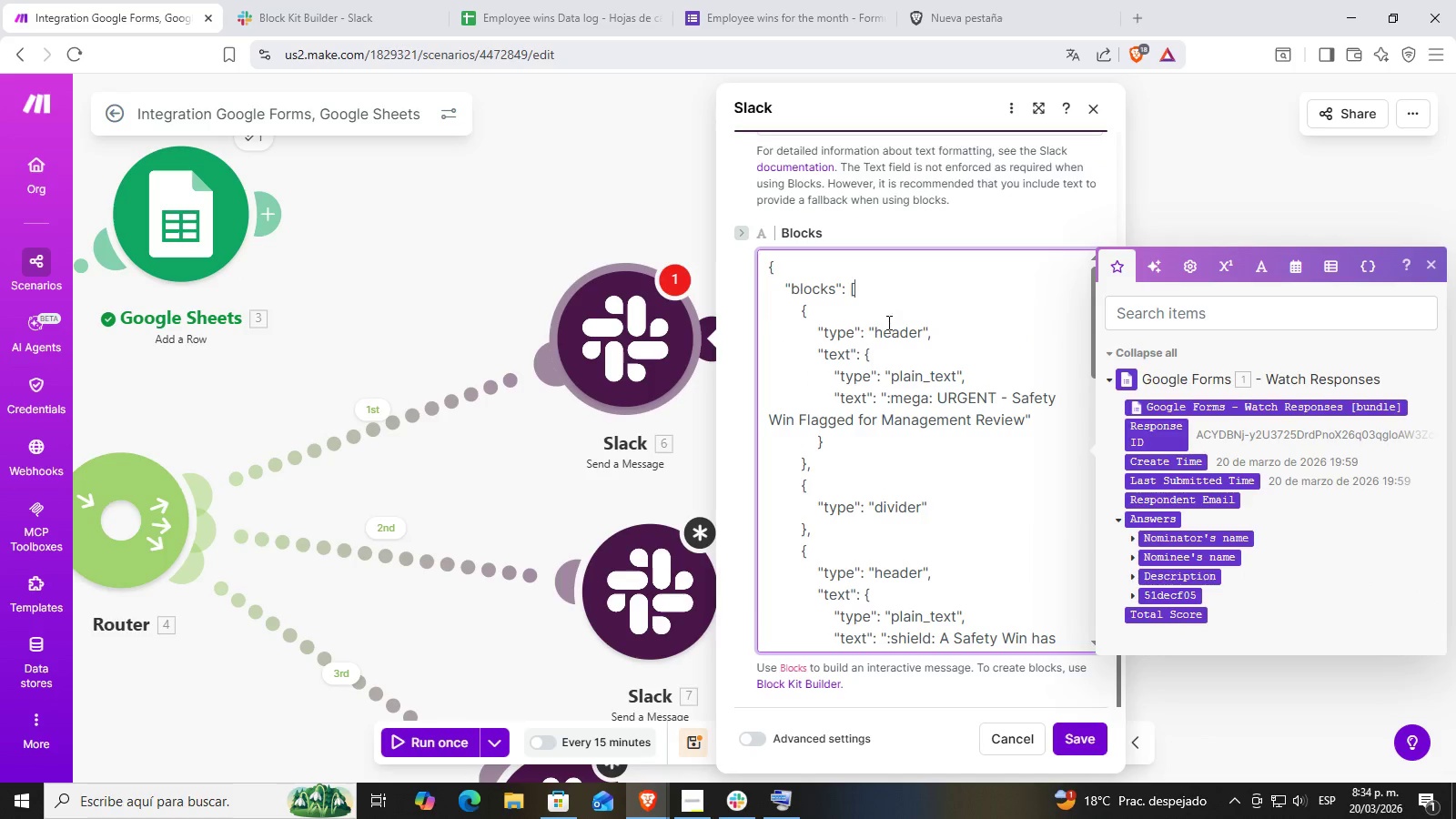 
triple_click([887, 324])
 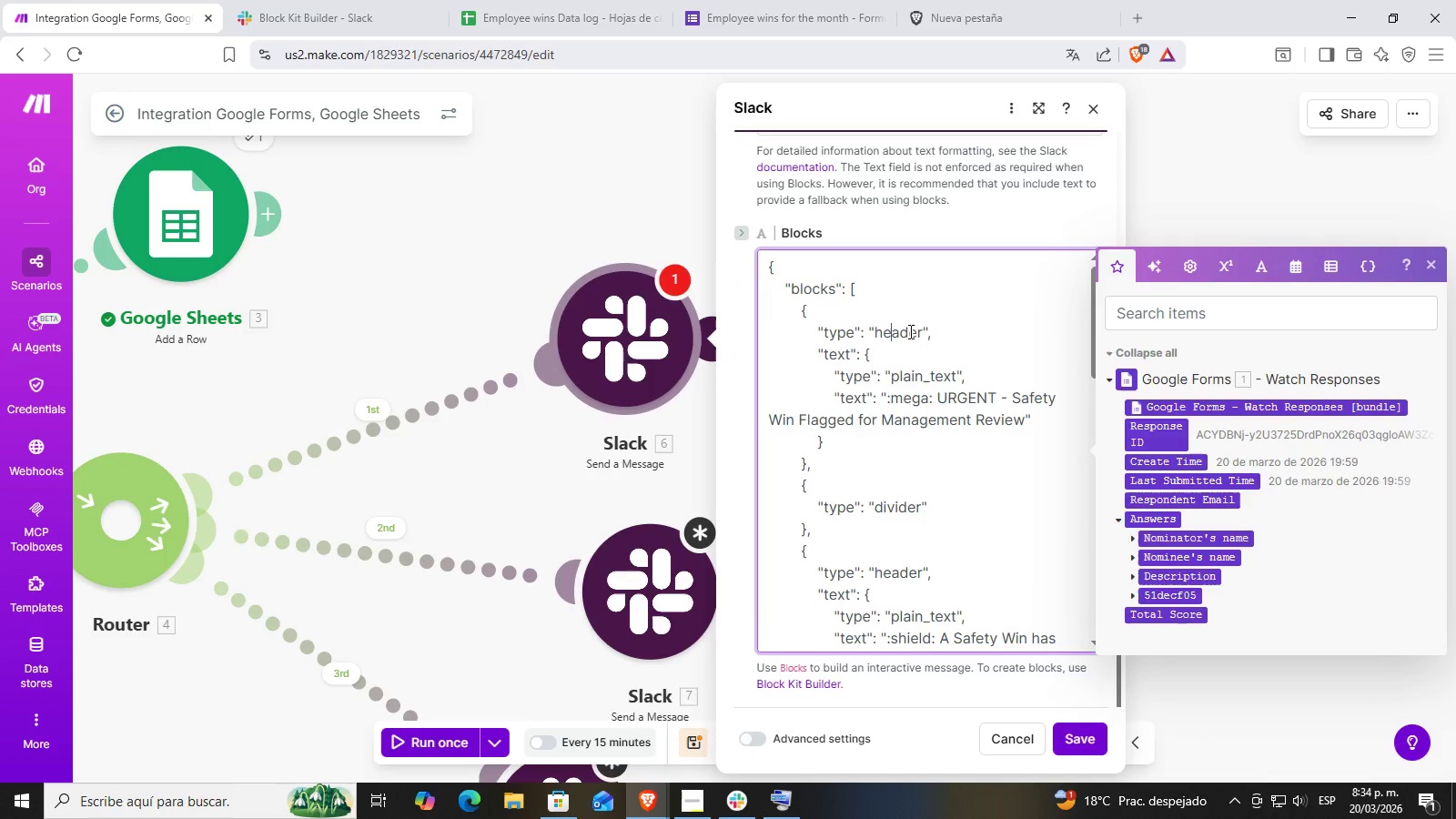 
triple_click([910, 332])
 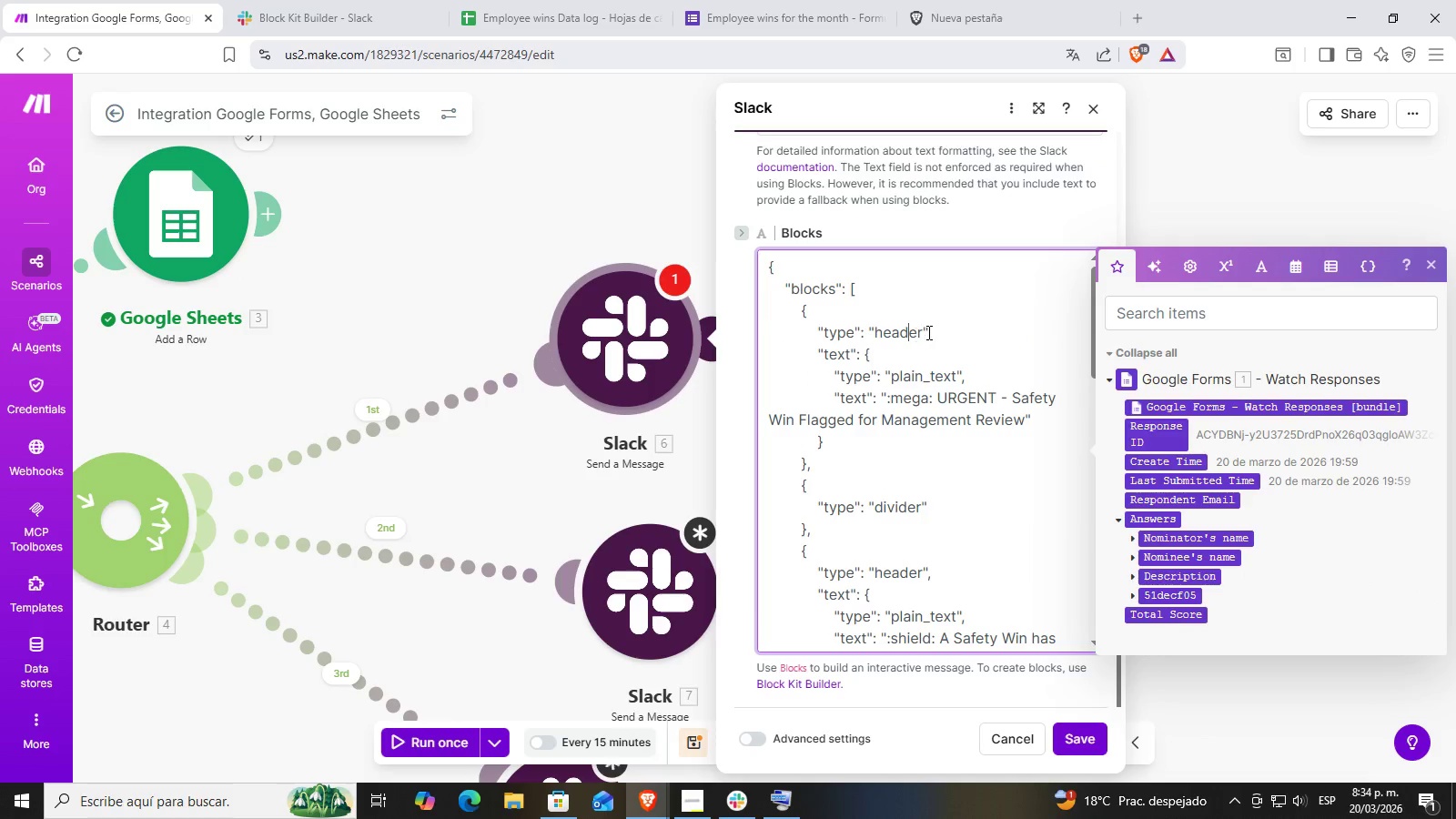 
left_click([927, 332])
 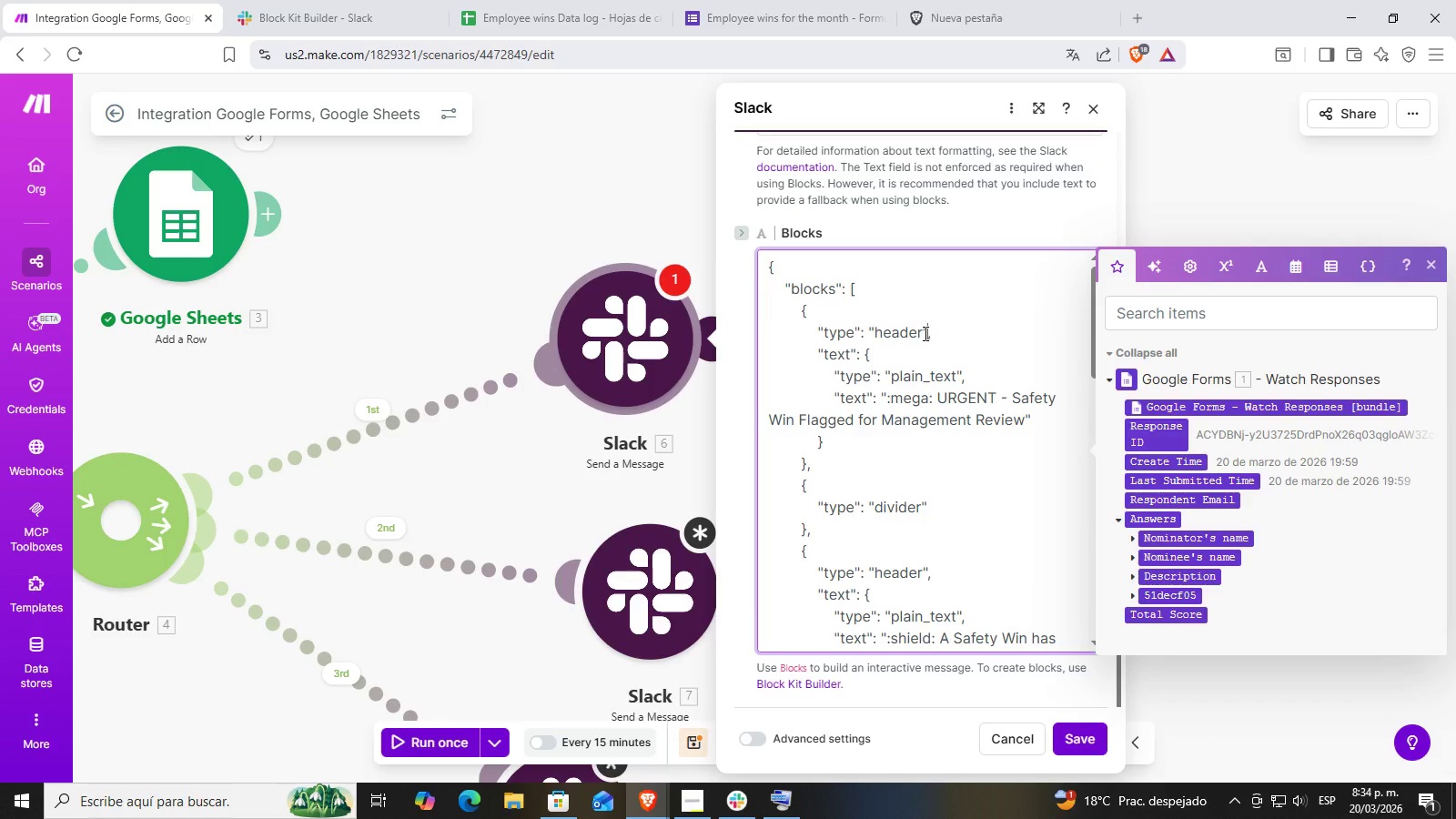 
scroll: coordinate [921, 335], scroll_direction: down, amount: 1.0
 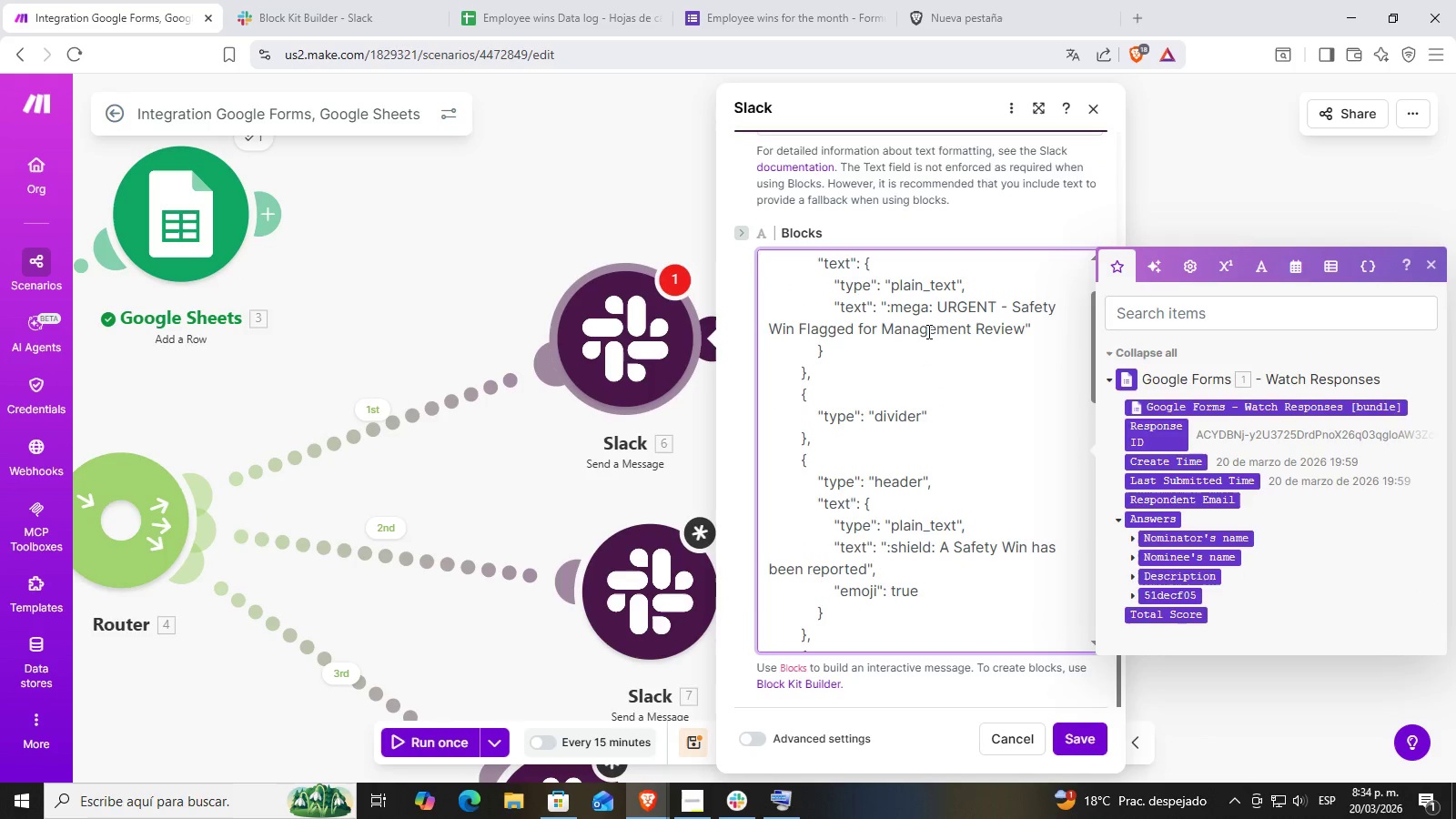 
double_click([996, 332])
 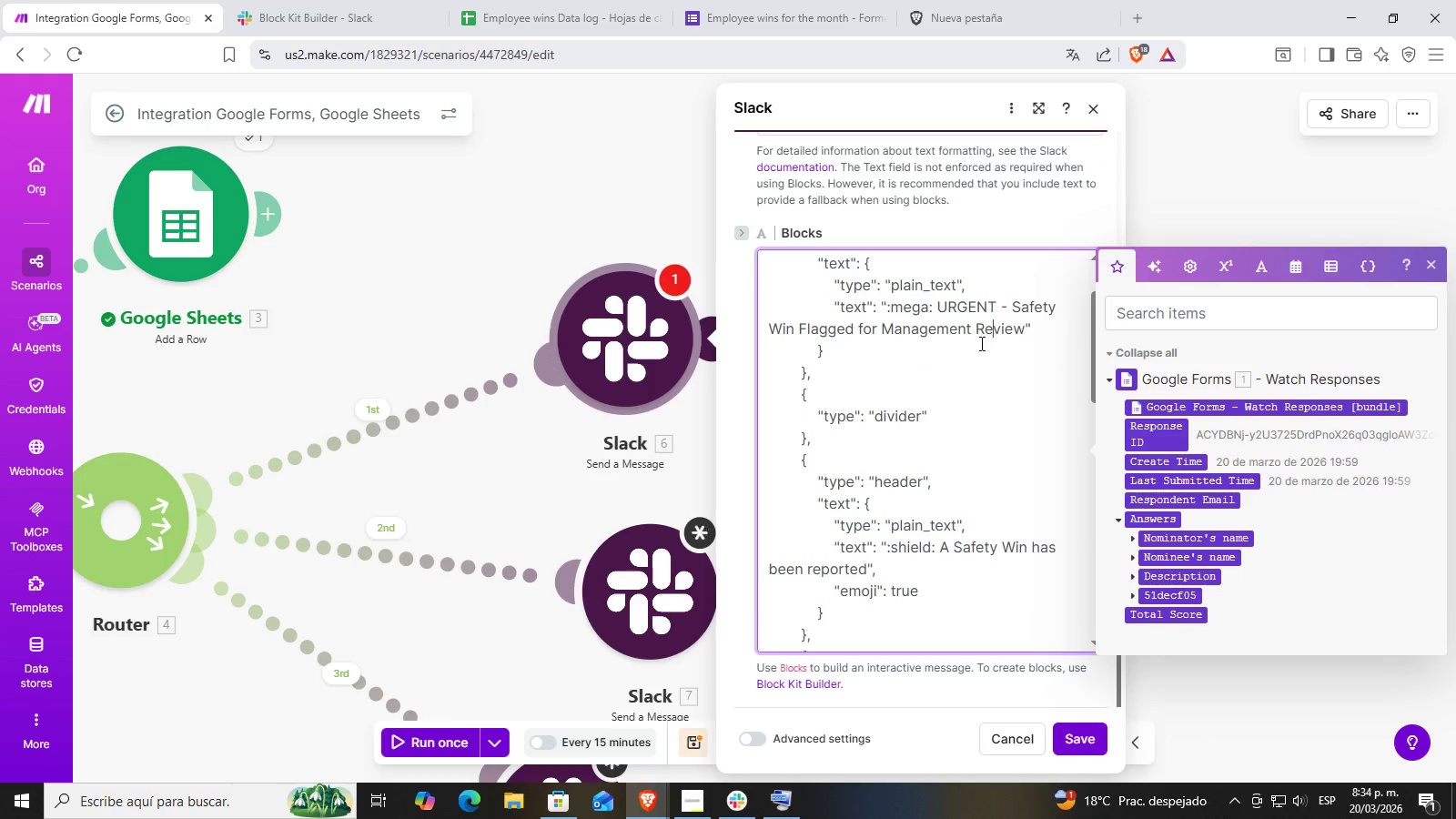 
scroll: coordinate [965, 354], scroll_direction: down, amount: 1.0
 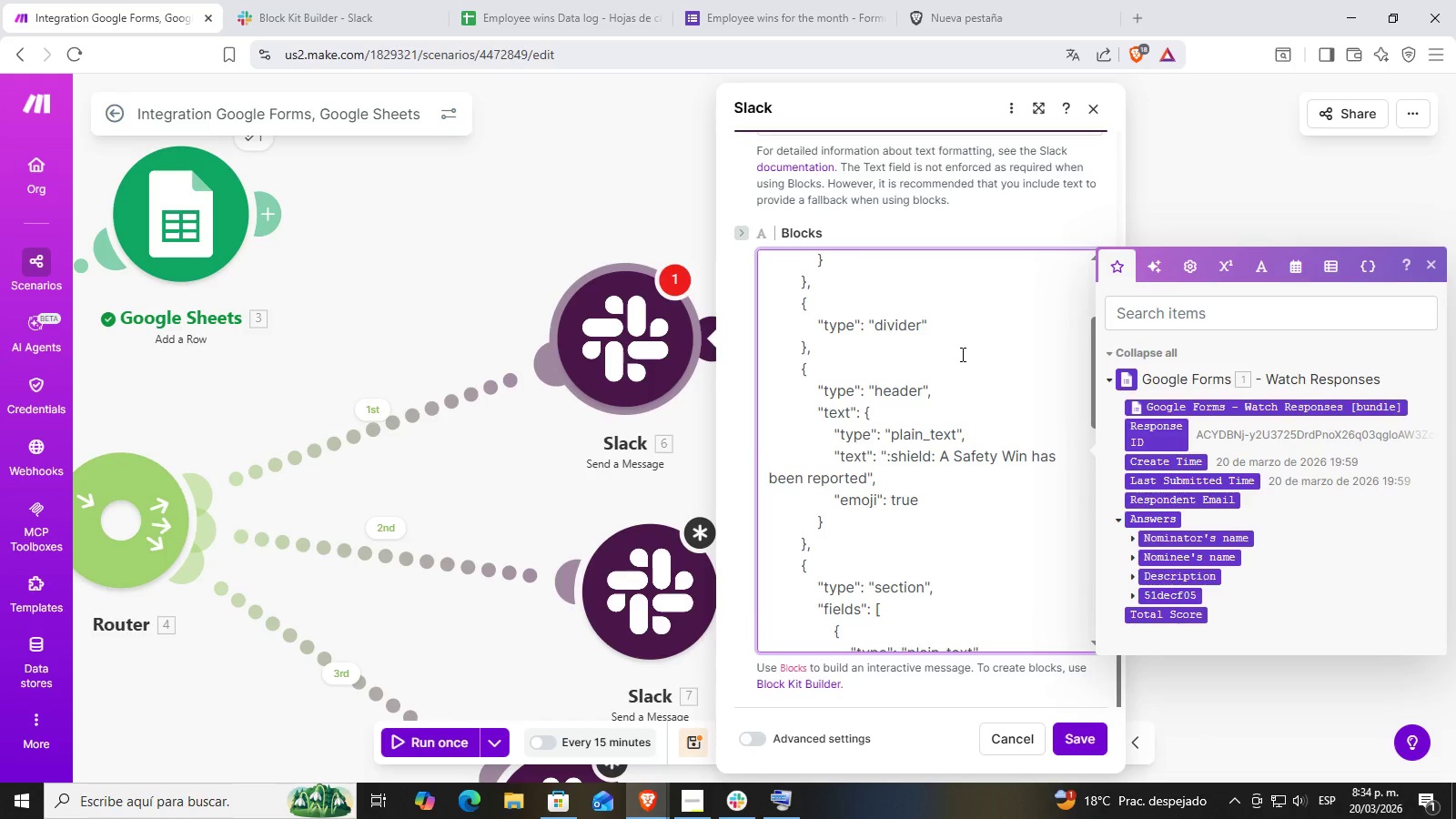 
scroll: coordinate [961, 354], scroll_direction: up, amount: 1.0
 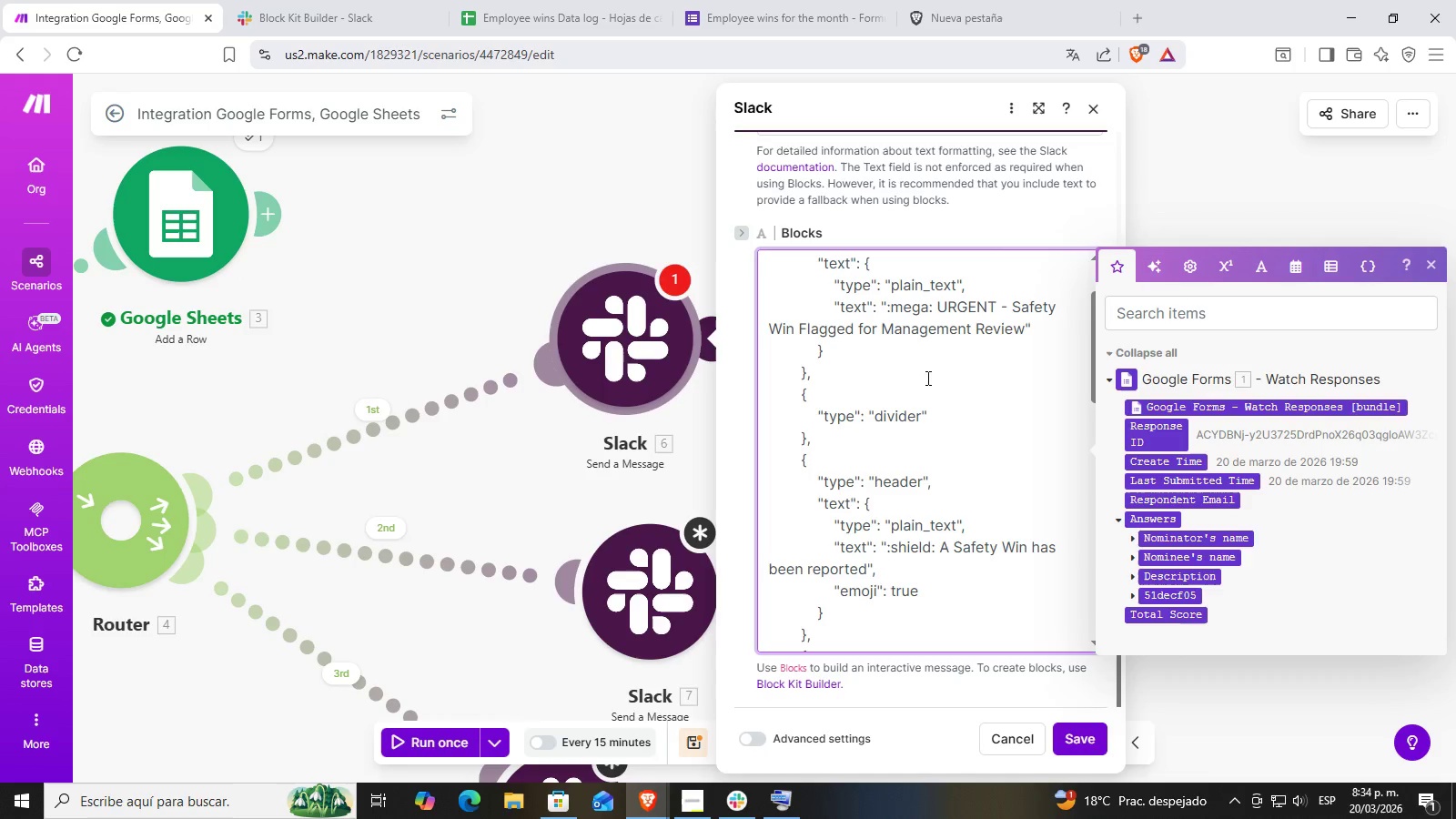 
scroll: coordinate [923, 382], scroll_direction: down, amount: 1.0
 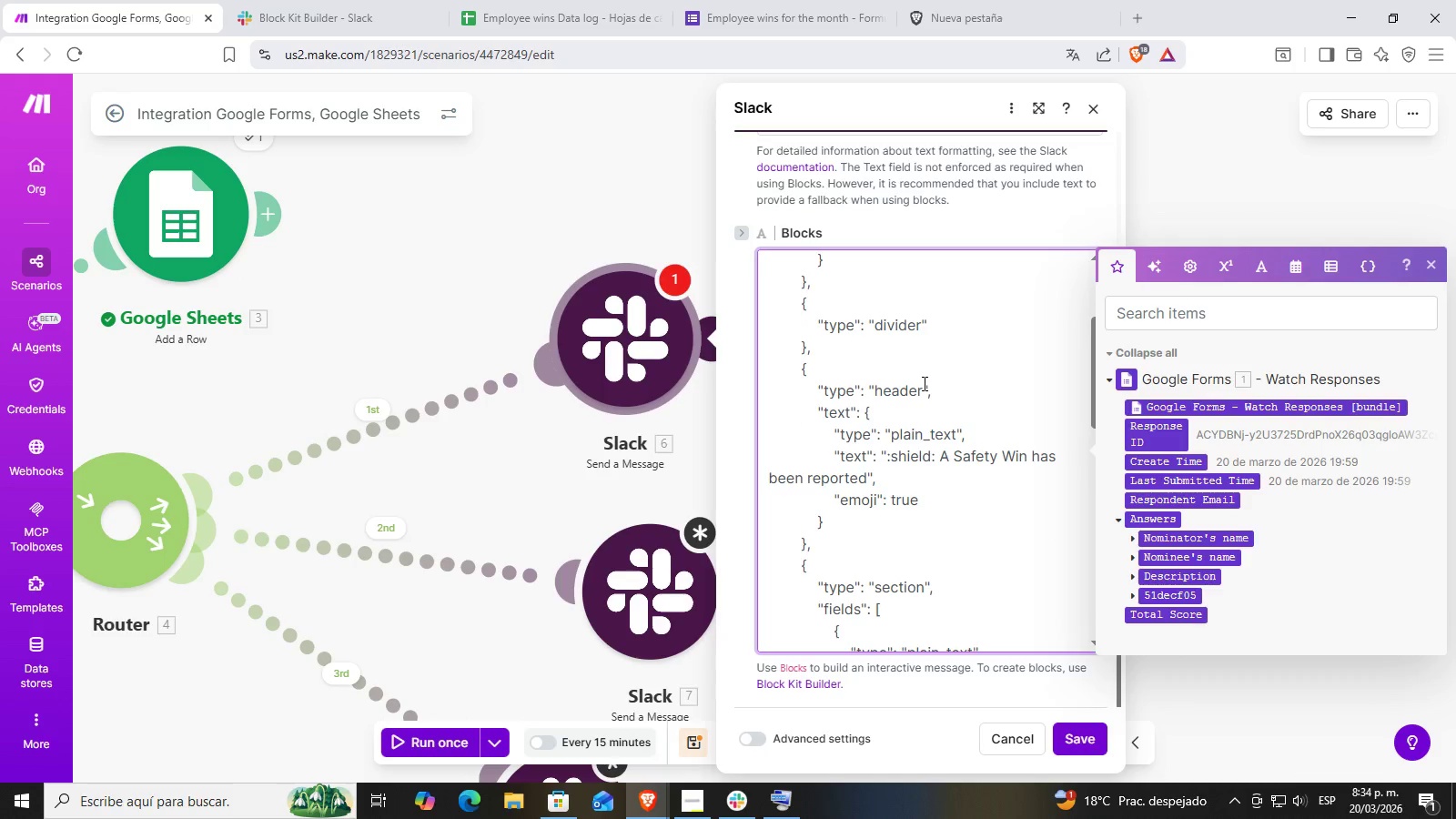 
left_click([906, 369])
 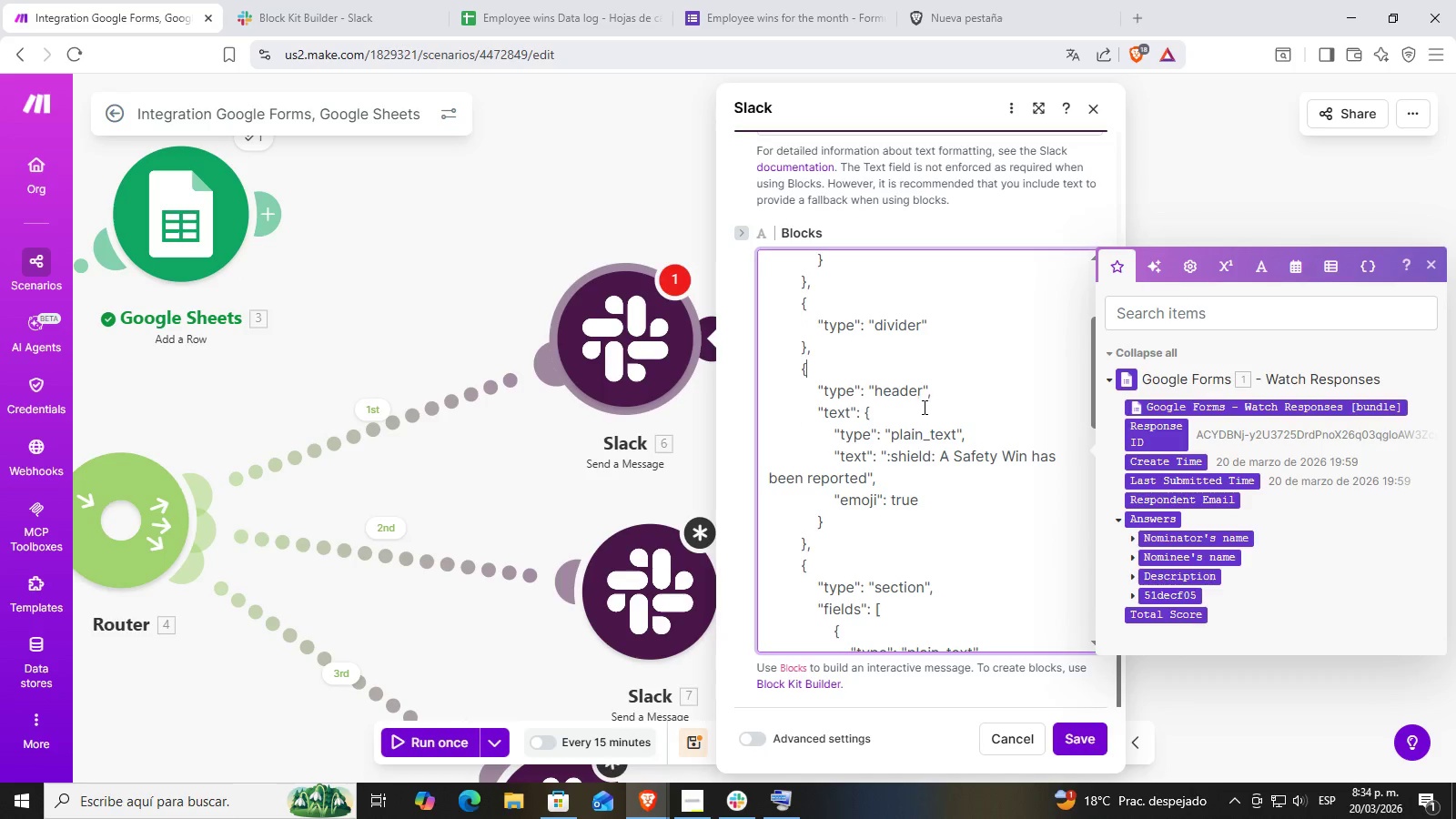 
left_click([943, 424])
 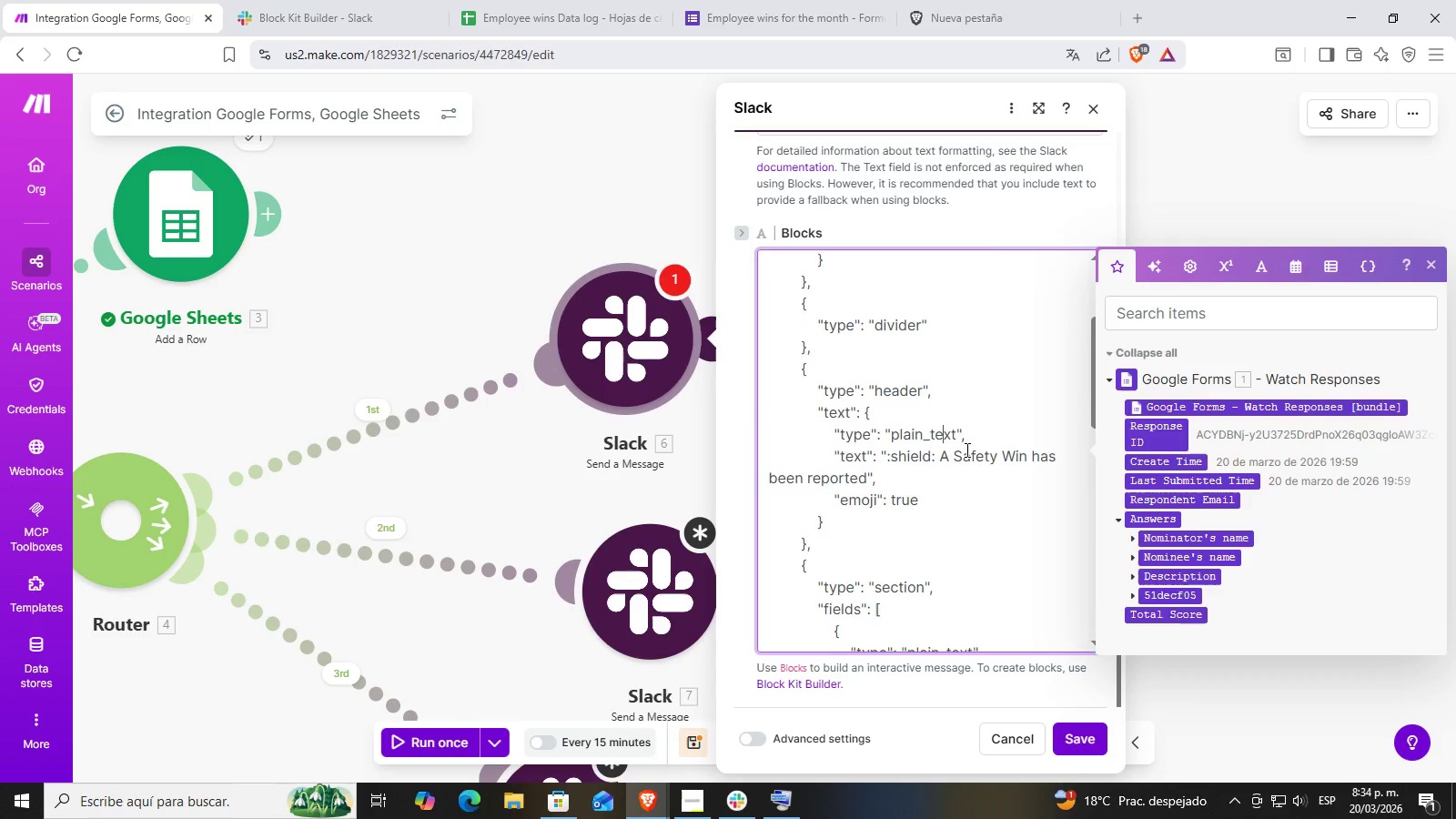 
left_click([961, 378])
 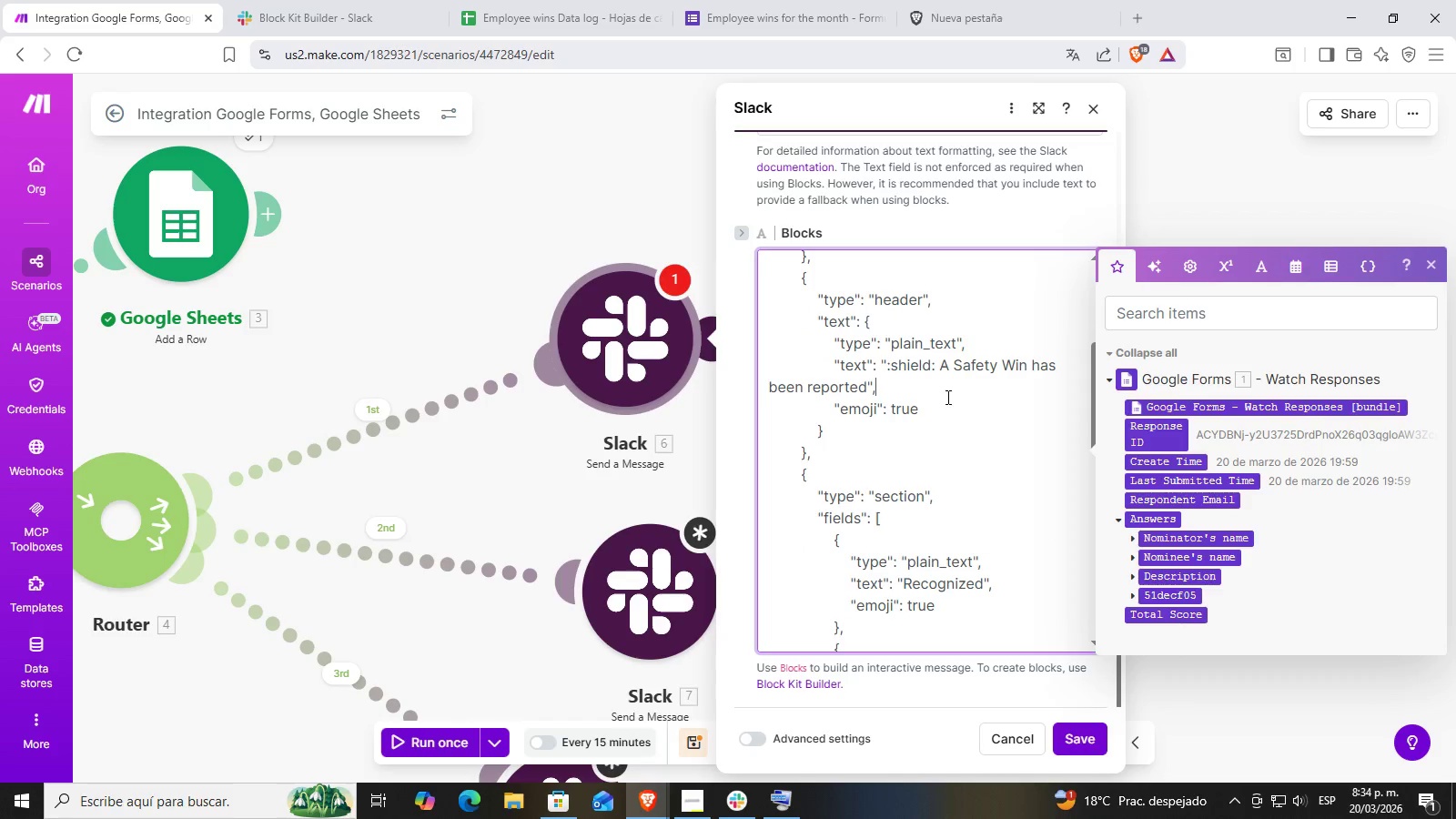 
scroll: coordinate [966, 450], scroll_direction: down, amount: 1.0
 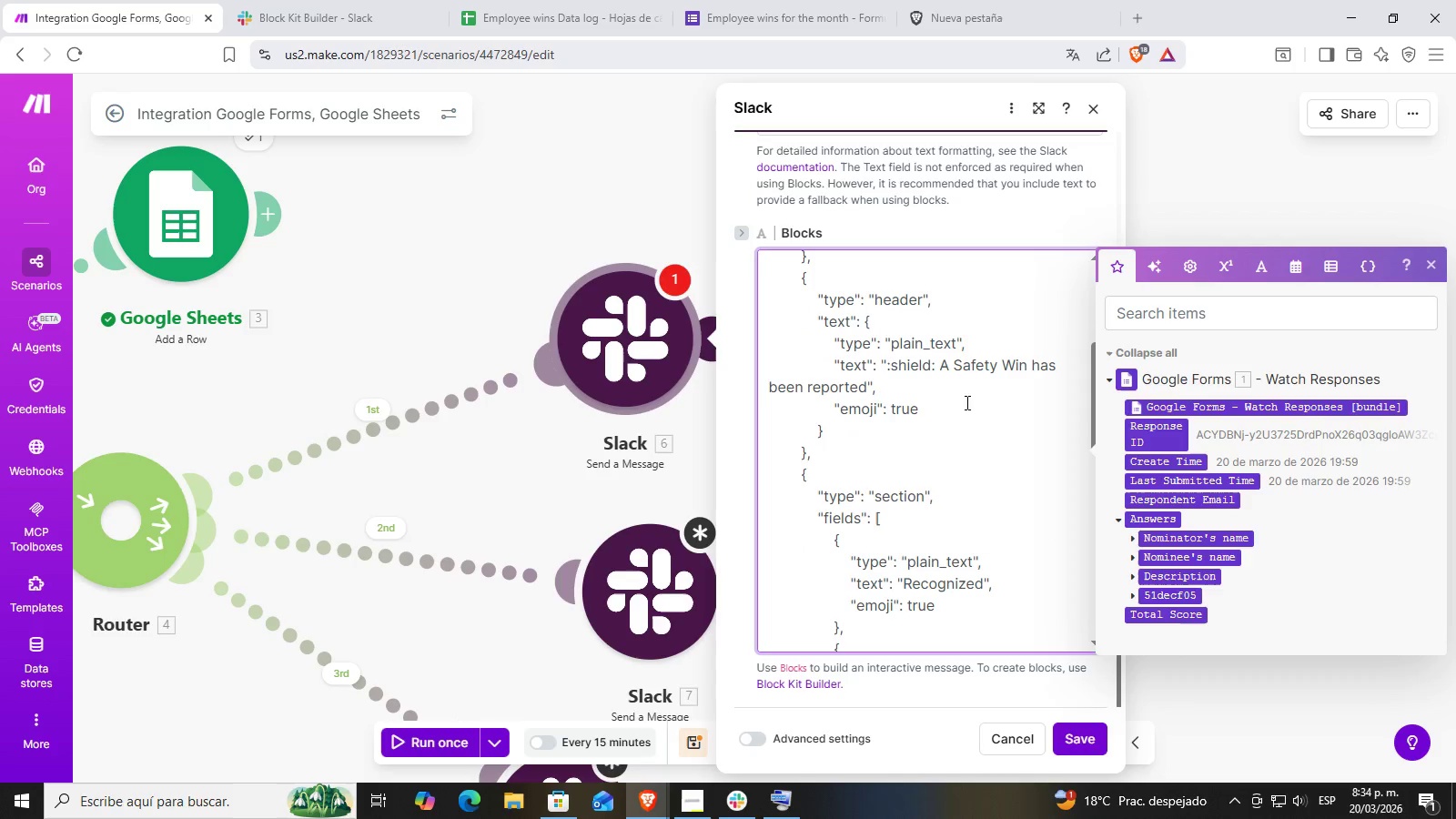 
double_click([935, 434])
 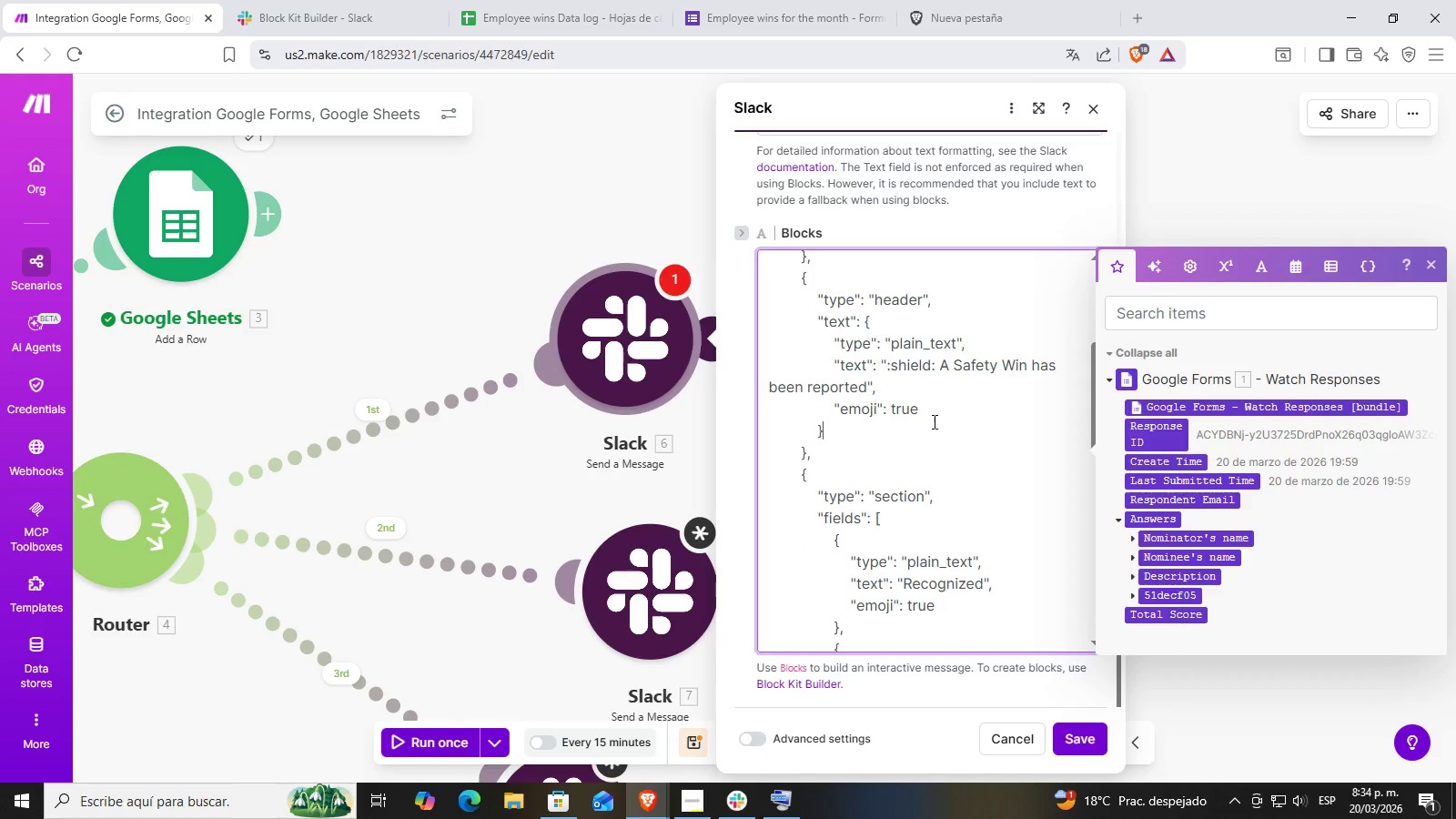 
scroll: coordinate [925, 396], scroll_direction: down, amount: 2.0
 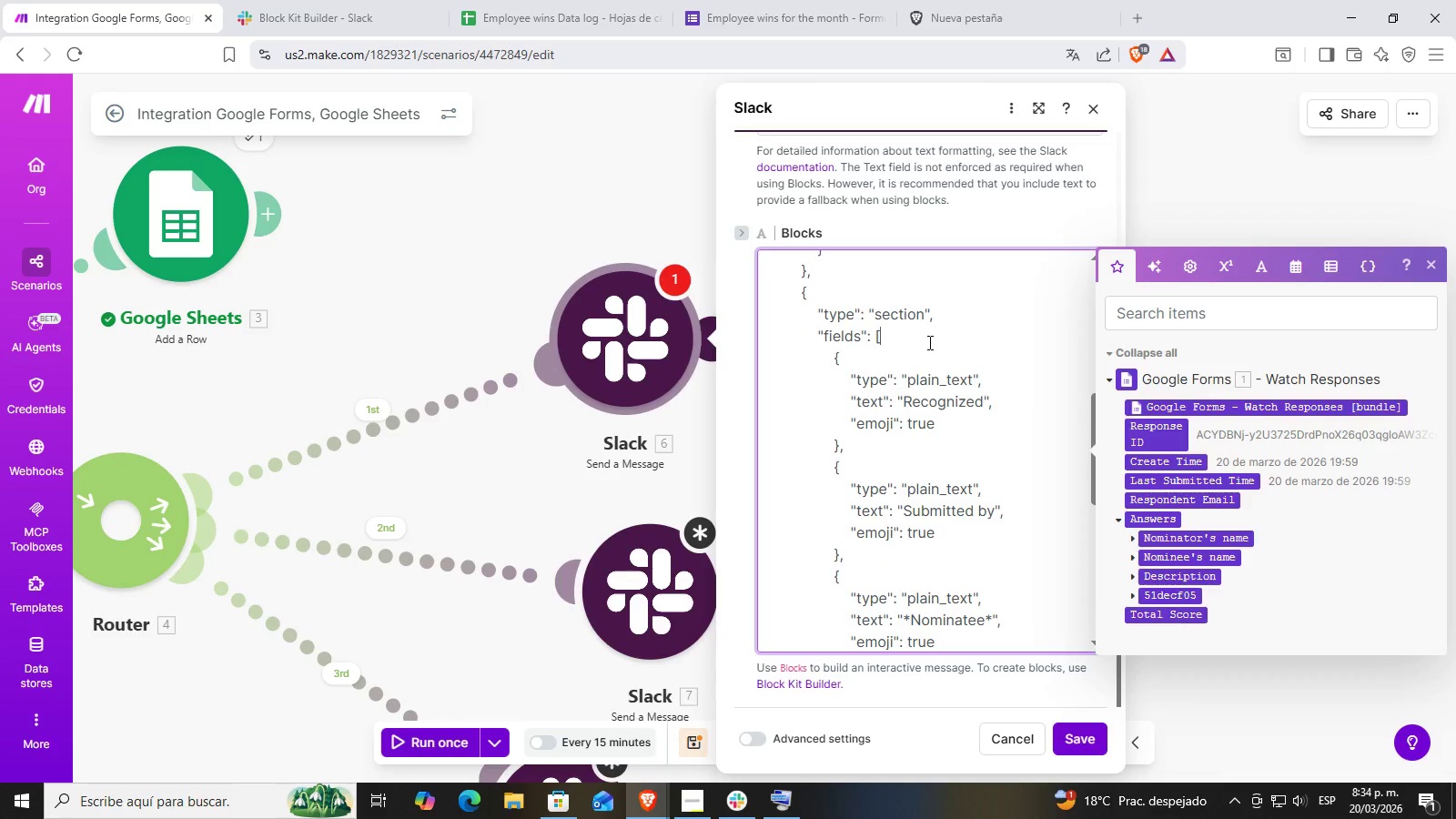 
double_click([936, 400])
 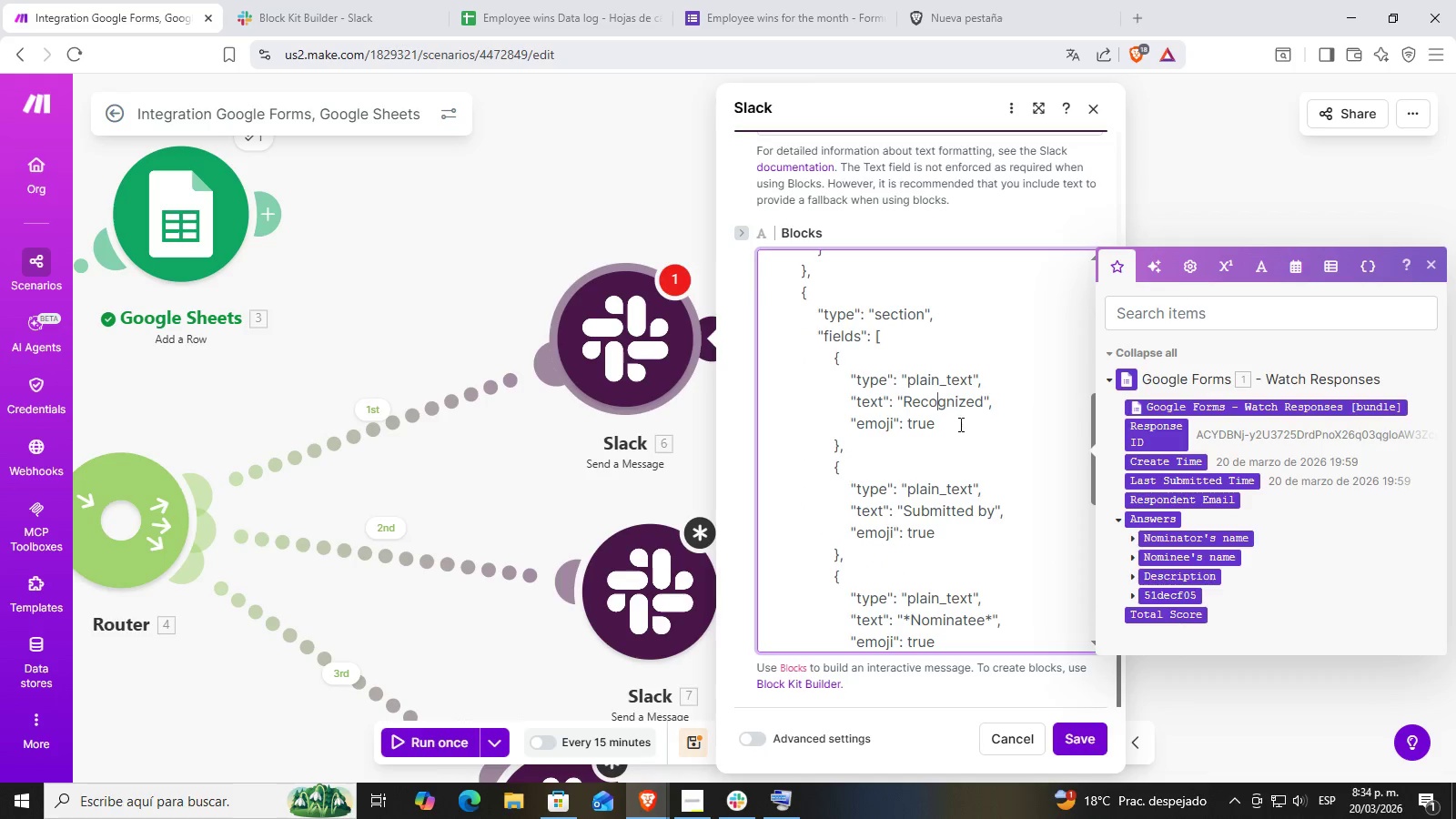 
scroll: coordinate [970, 412], scroll_direction: down, amount: 2.0
 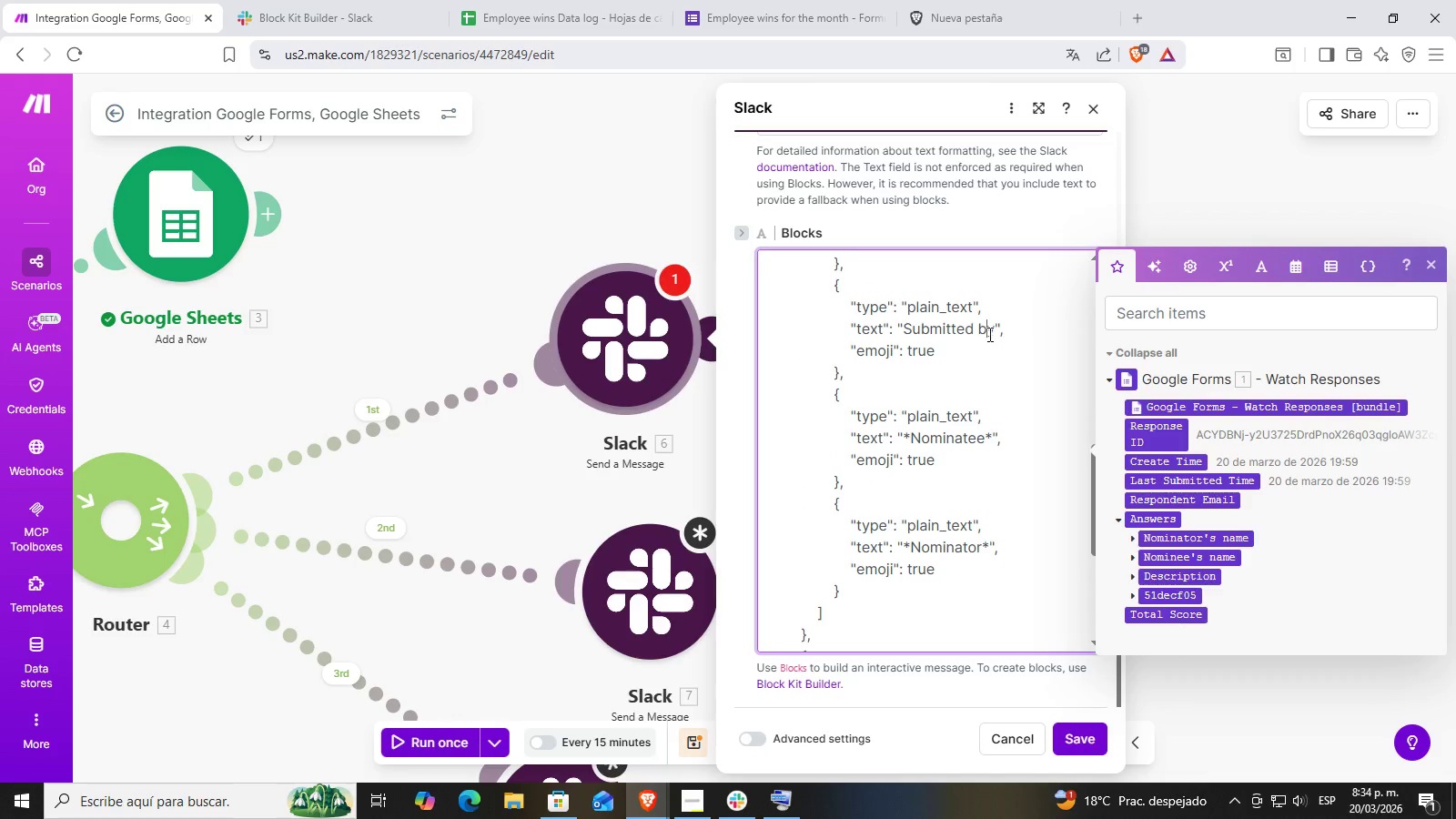 
double_click([945, 432])
 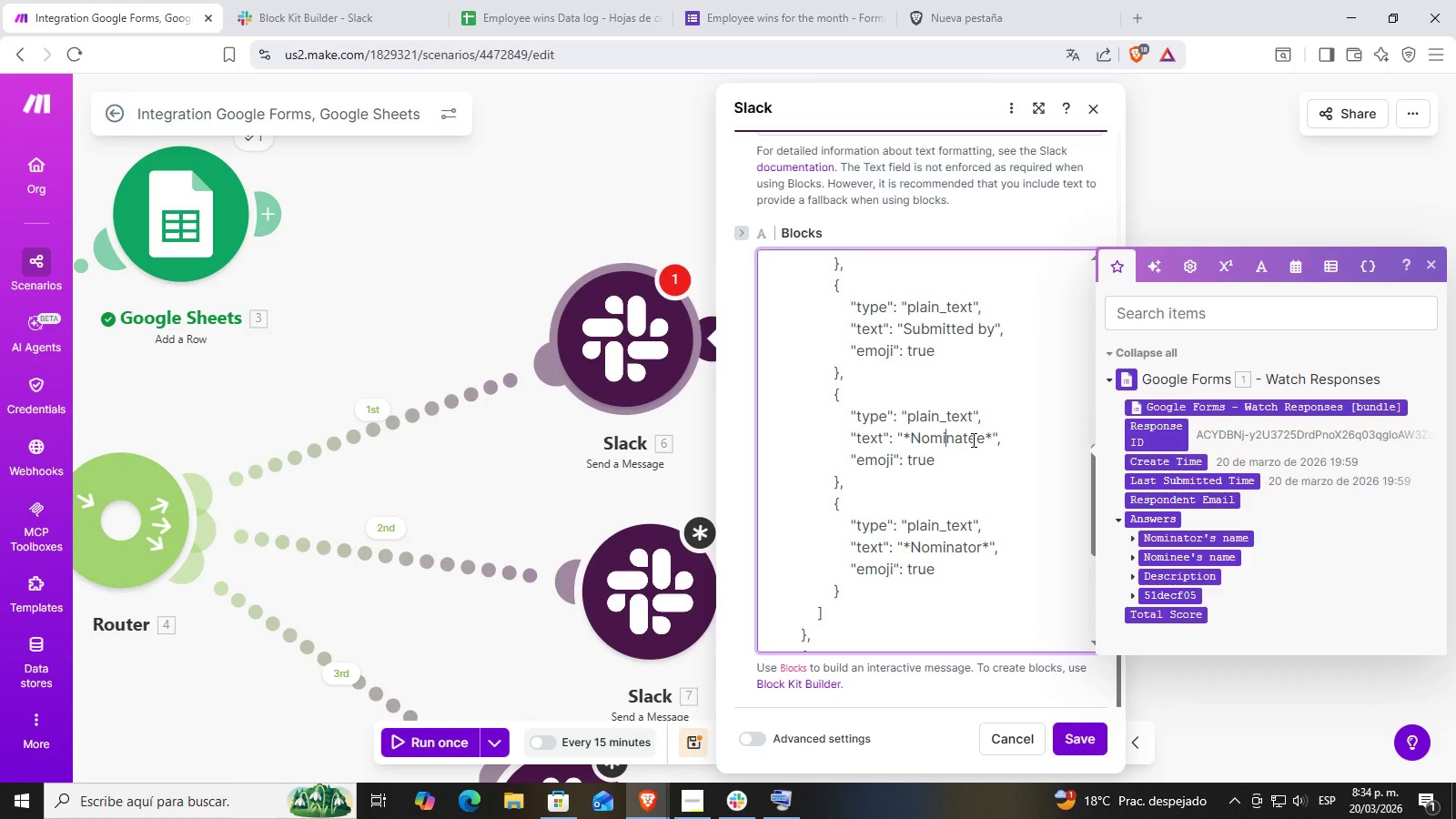 
left_click_drag(start_coordinate=[991, 437], to_coordinate=[902, 441])
 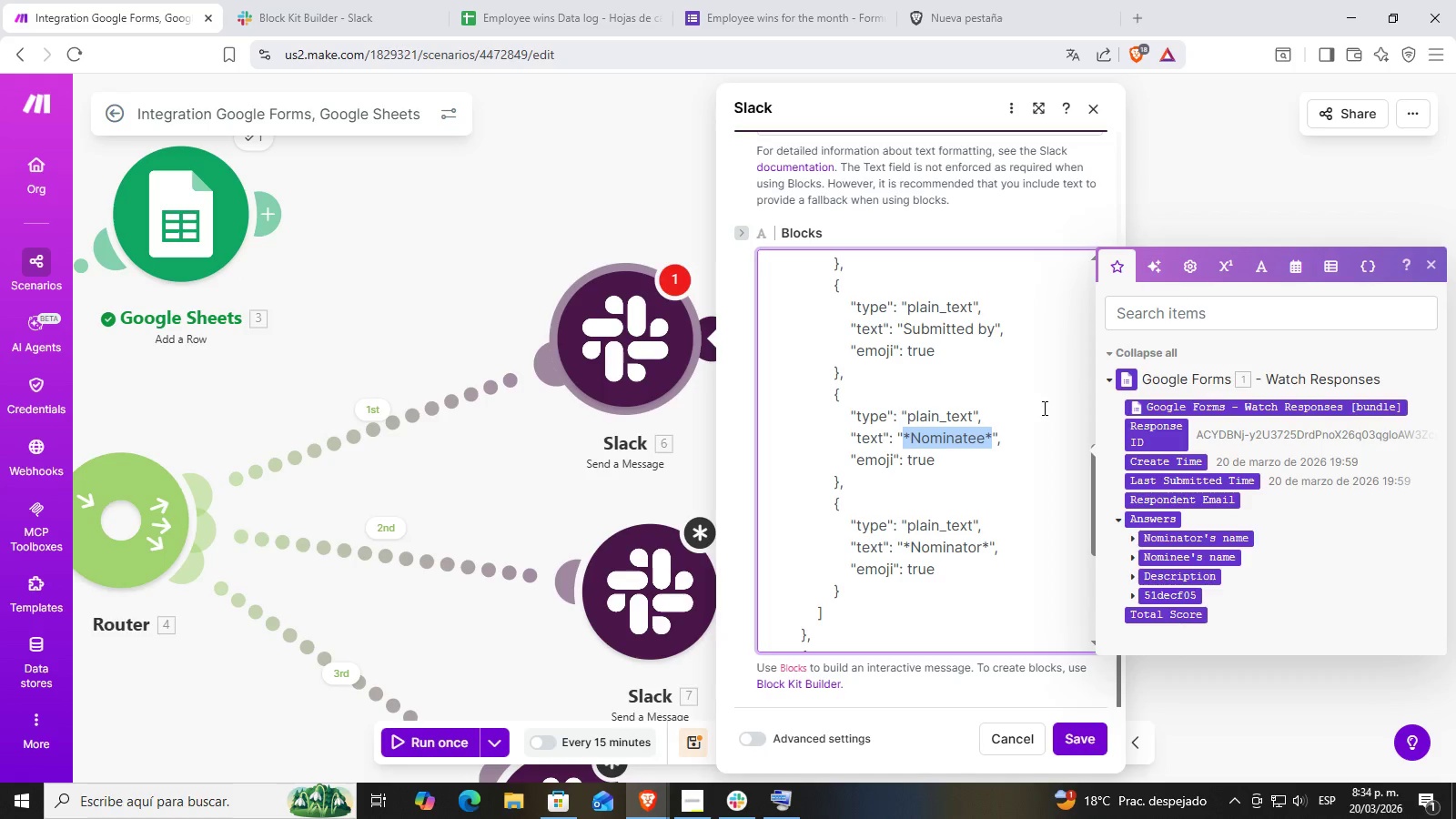 
key(Backspace)
 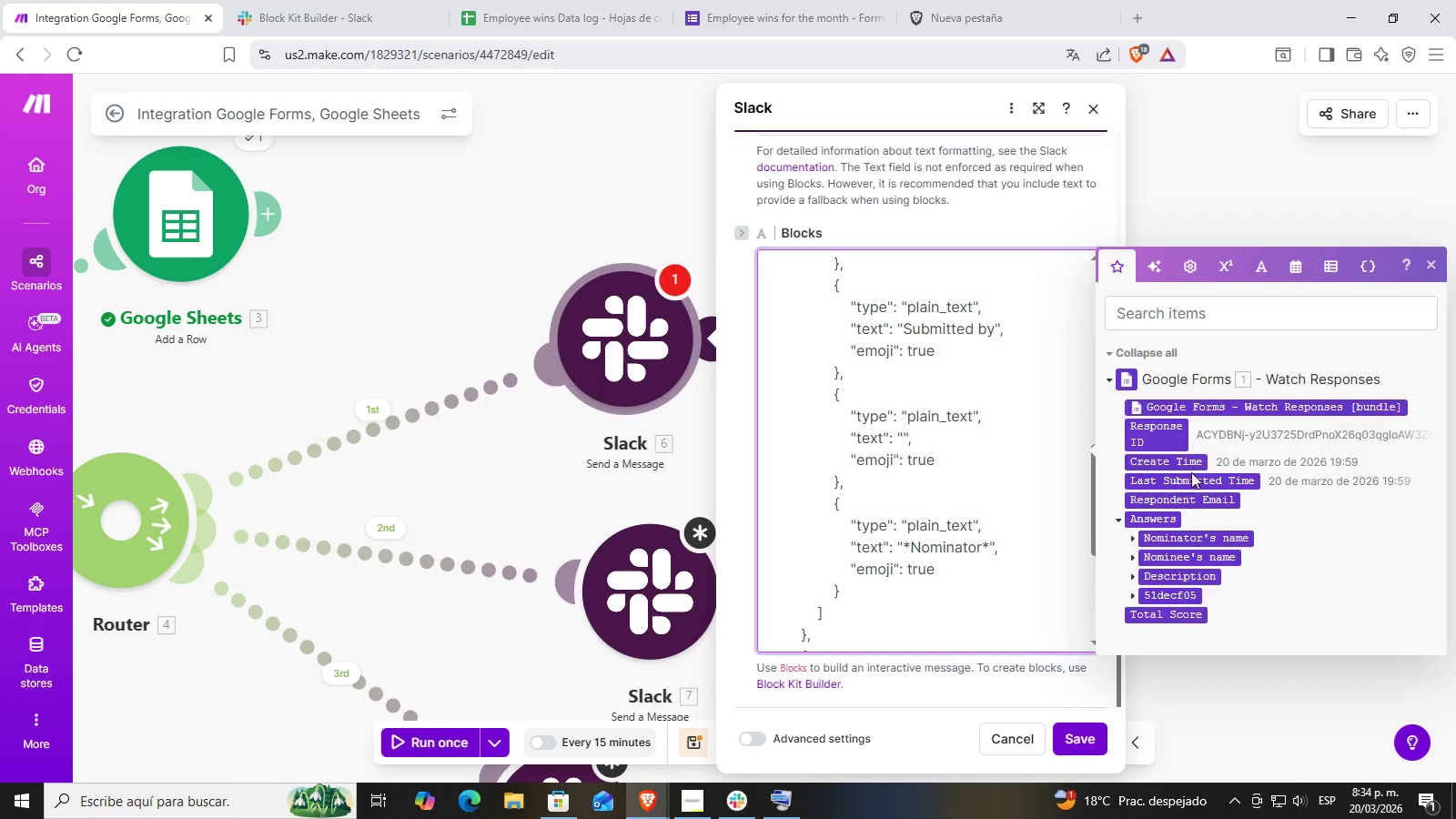 
mouse_move([1130, 540])
 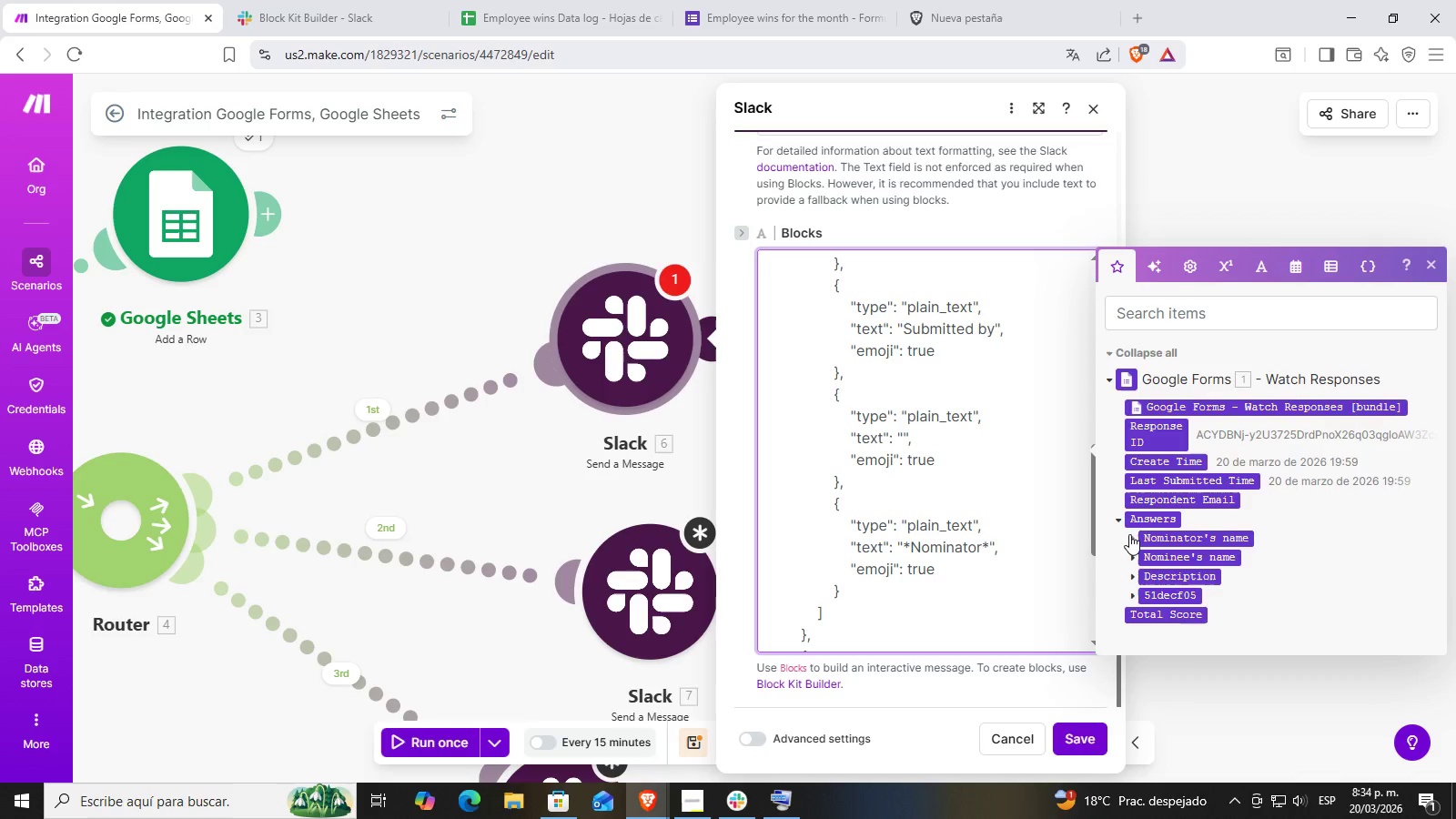 
left_click([1129, 538])
 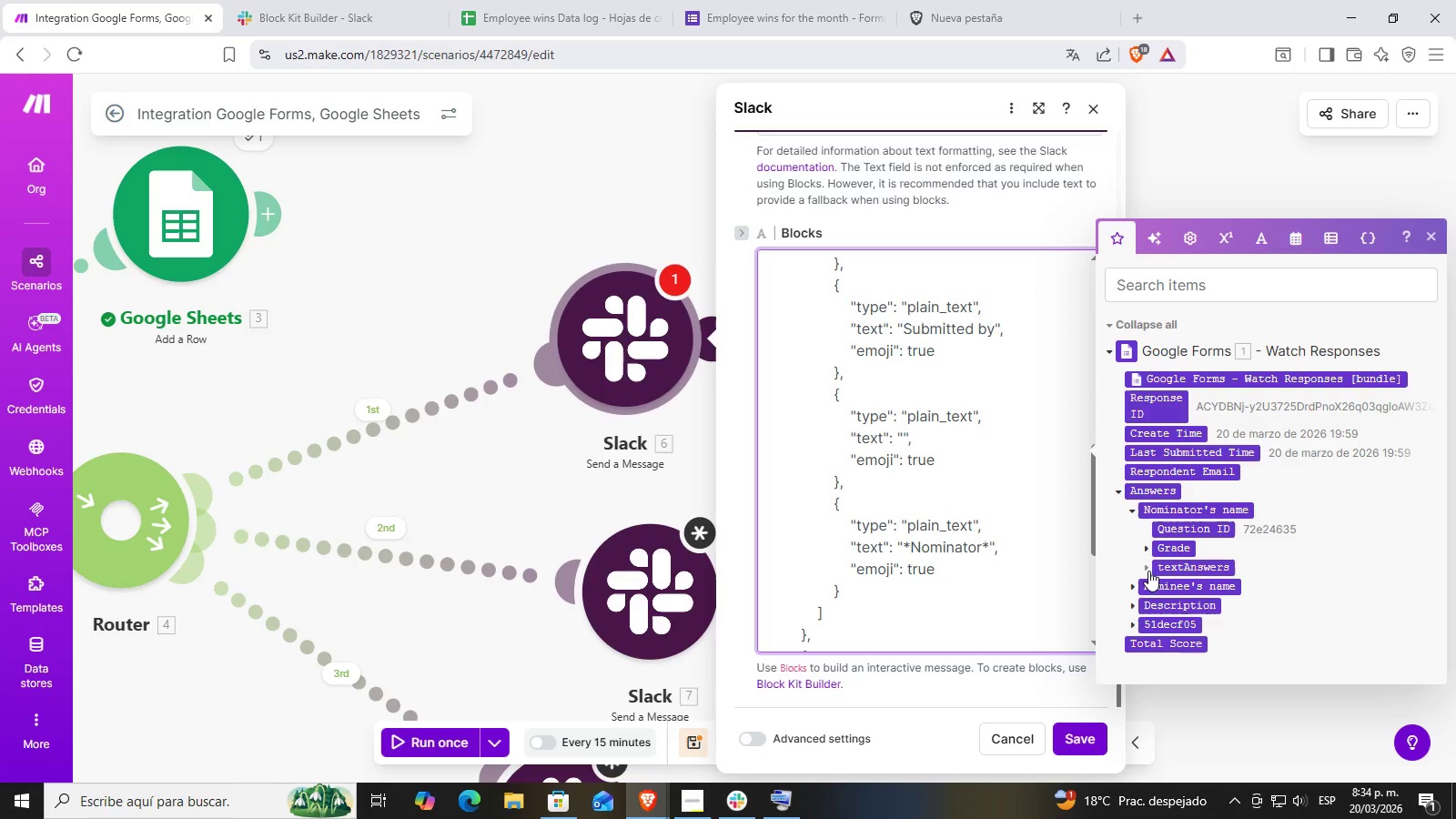 
left_click([1147, 570])
 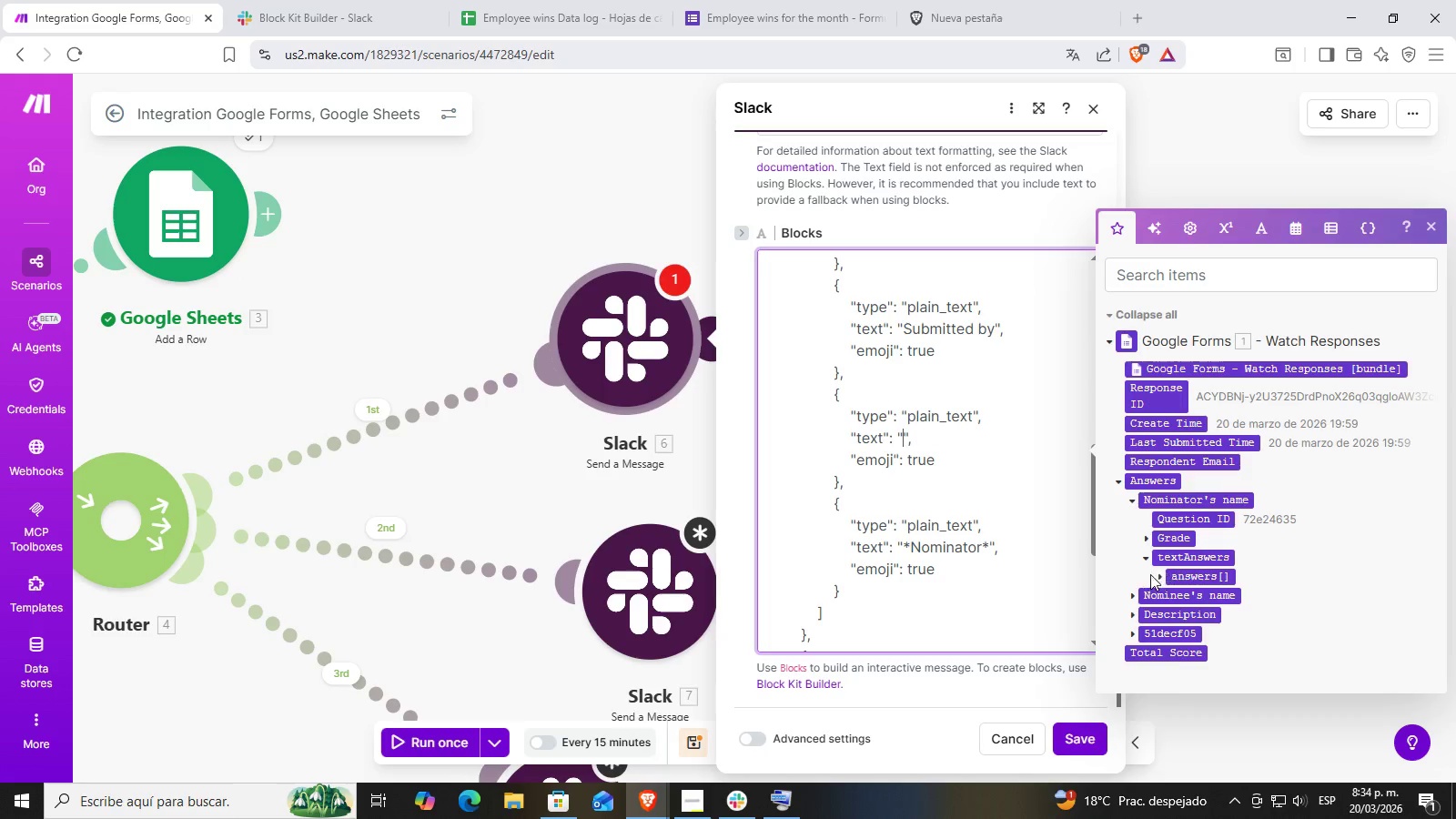 
left_click([1158, 574])
 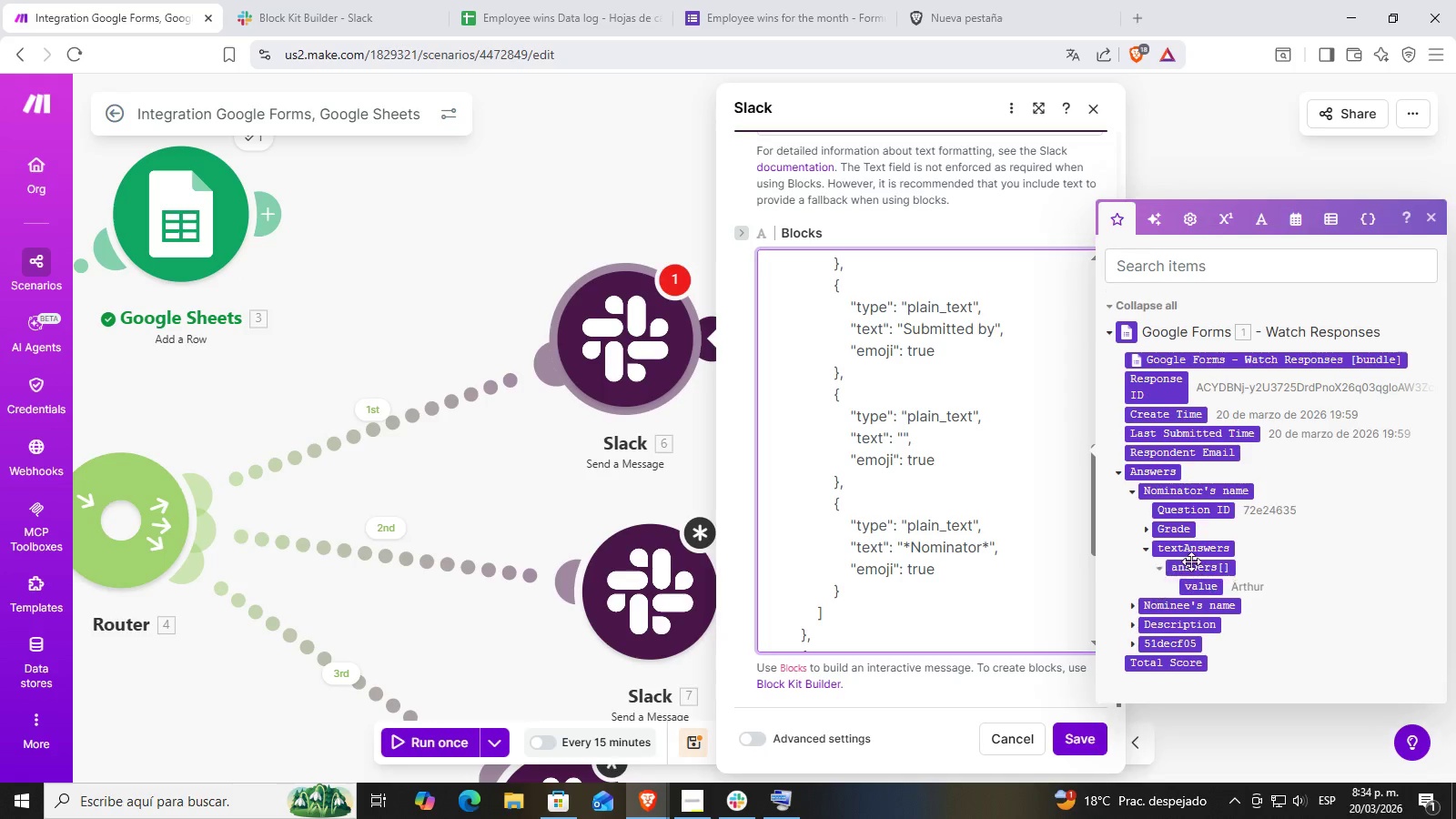 
scroll: coordinate [1210, 560], scroll_direction: down, amount: 1.0
 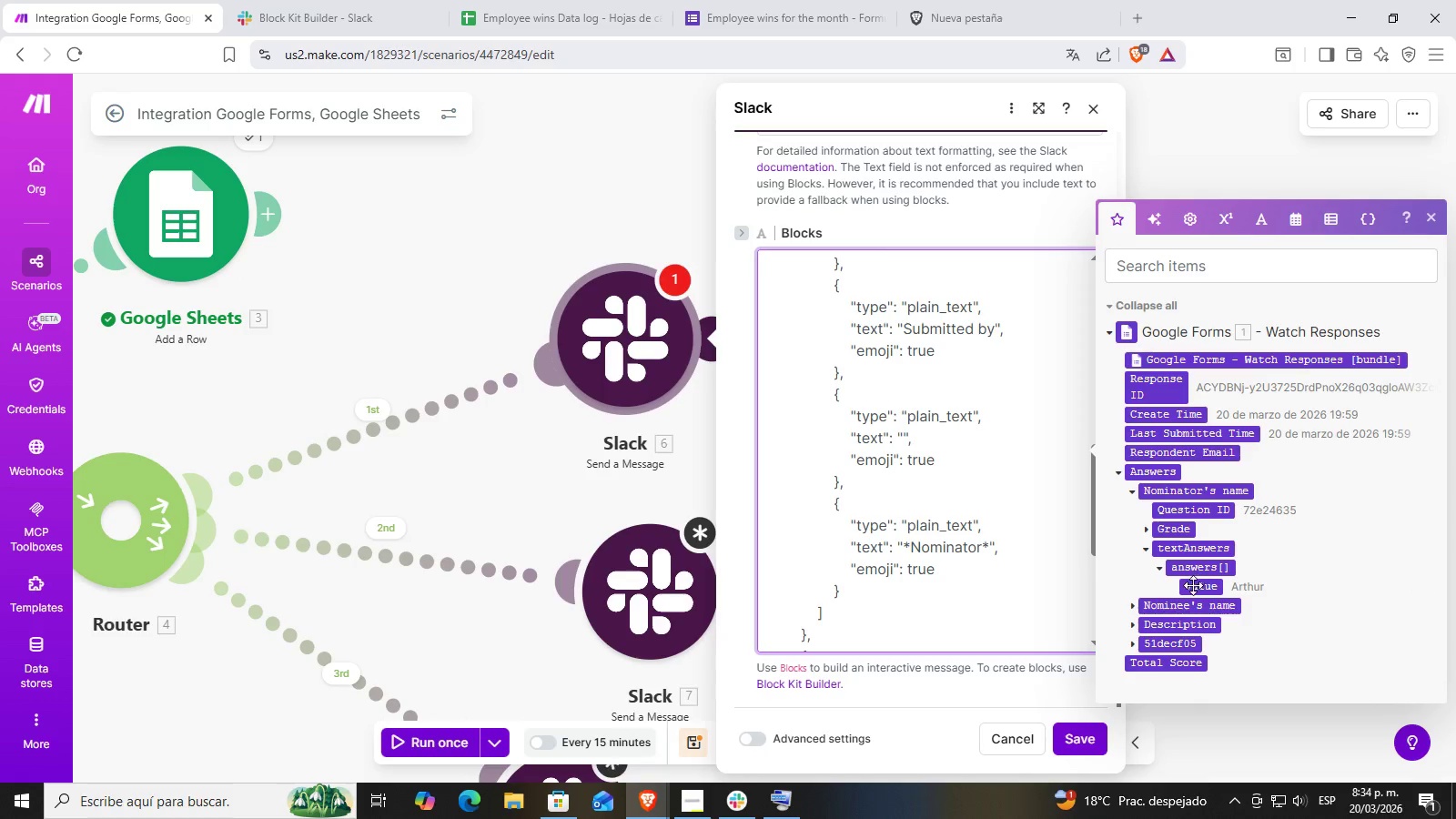 
left_click([1193, 585])
 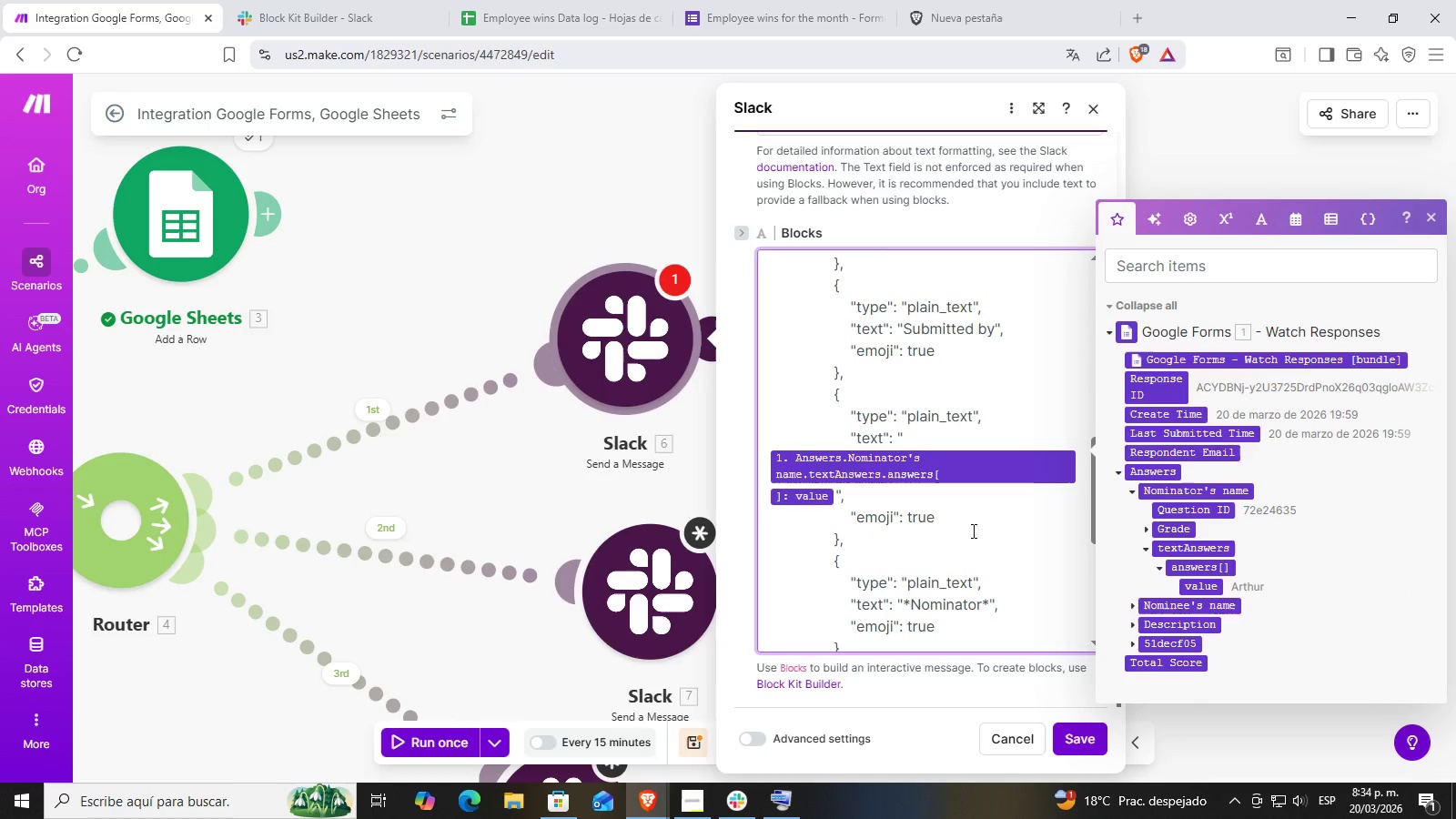 
scroll: coordinate [972, 531], scroll_direction: down, amount: 1.0
 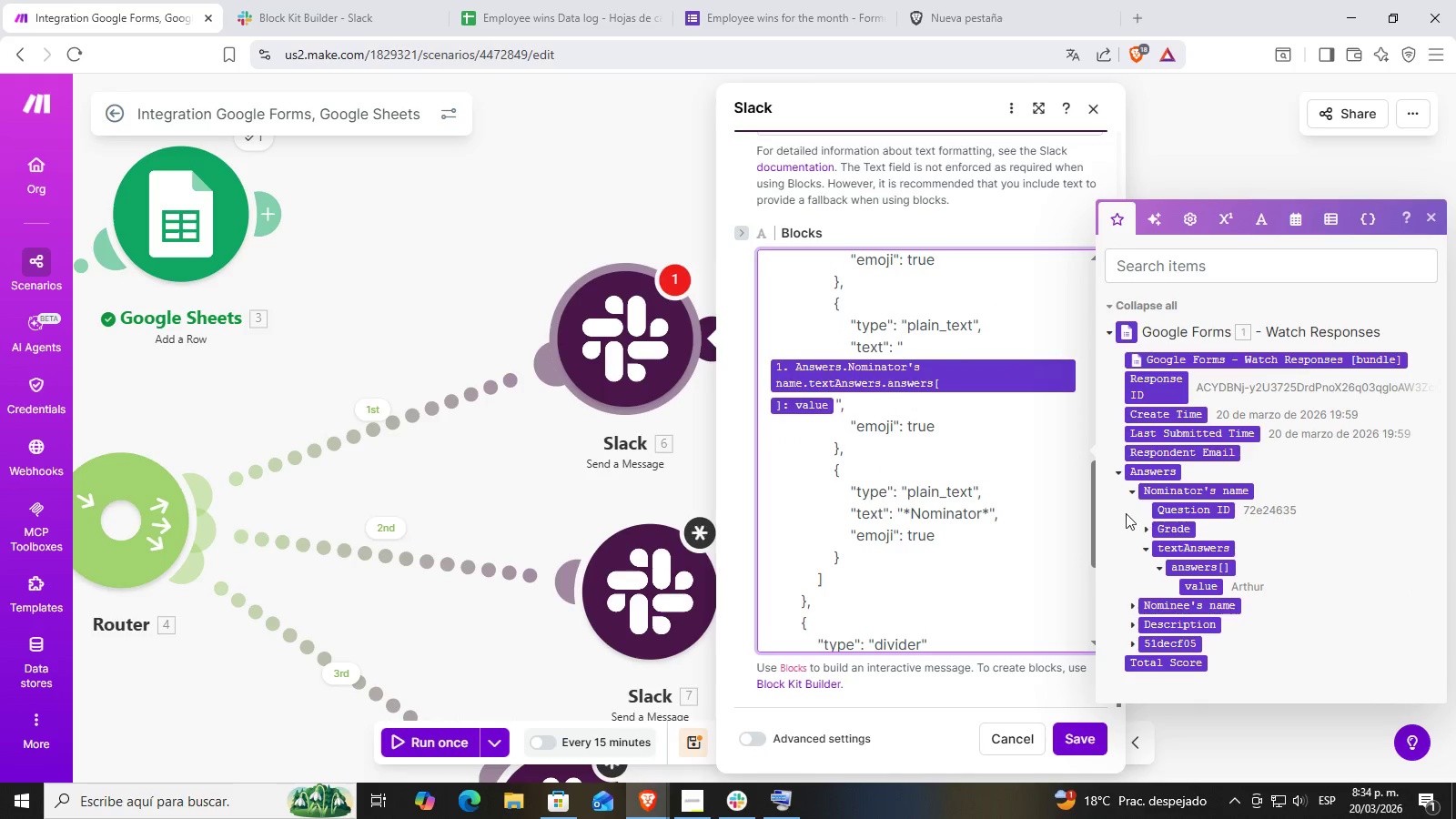 
wait(6.2)
 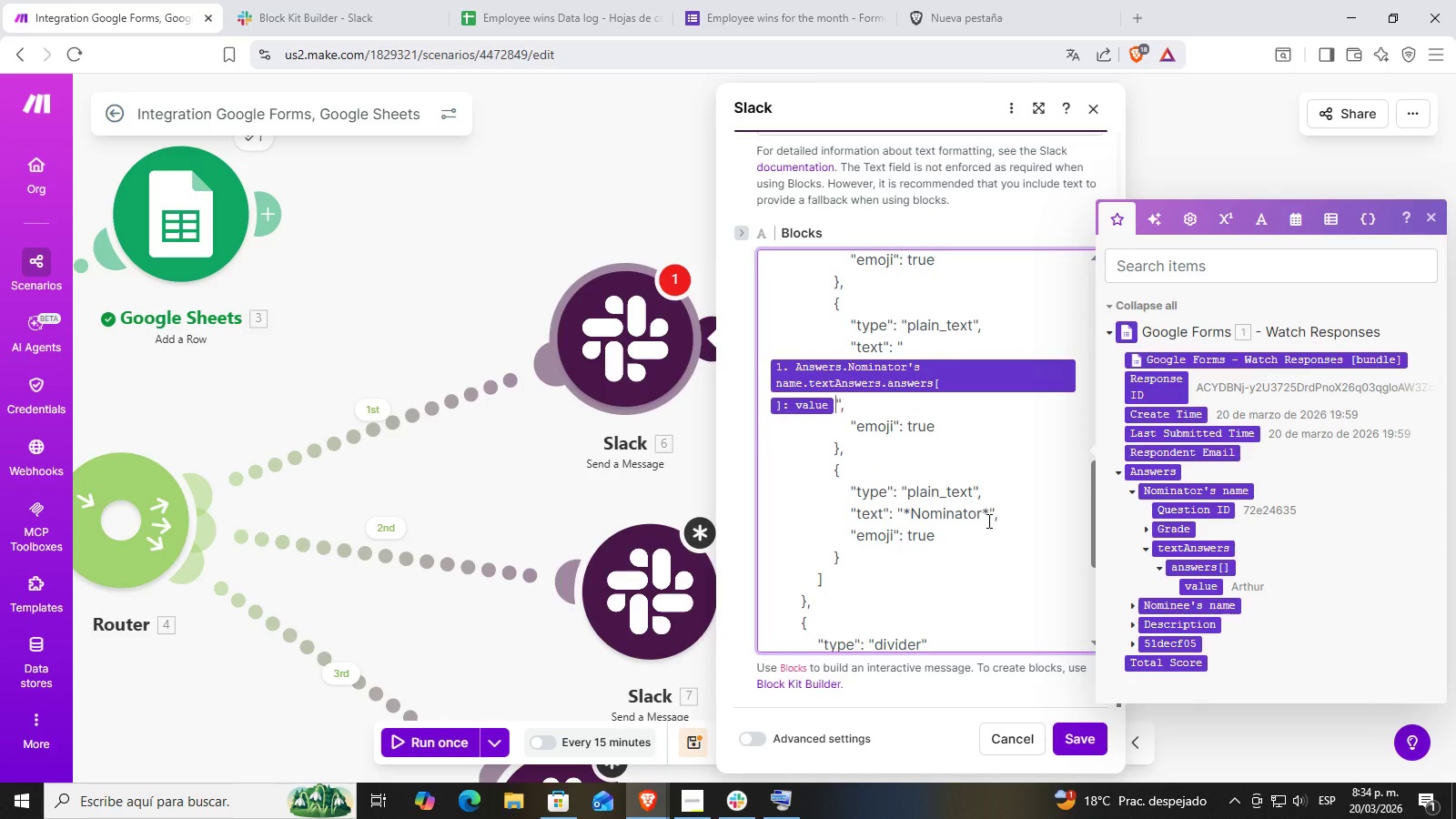 
key(Control+Z)
 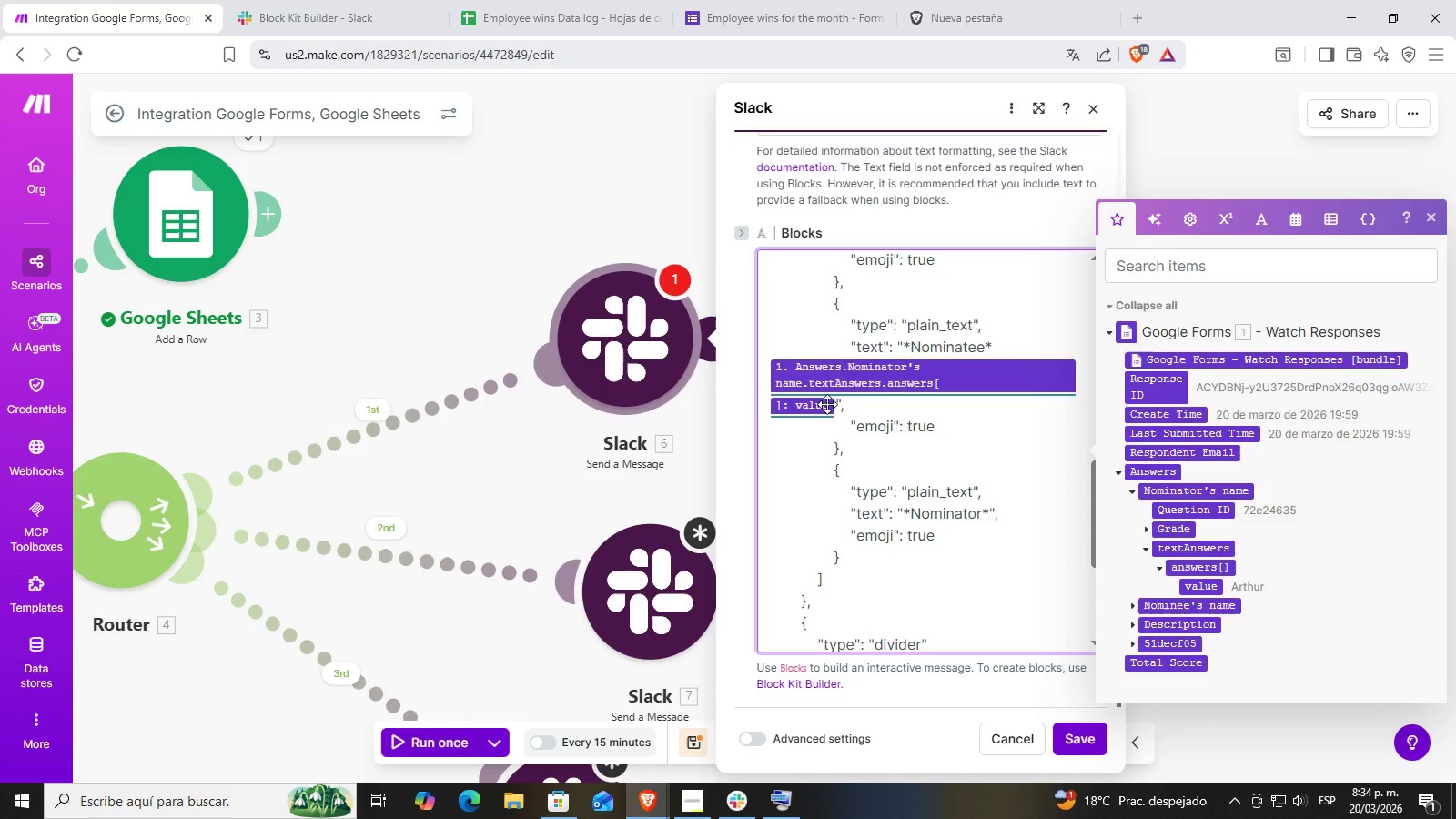 
left_click([834, 402])
 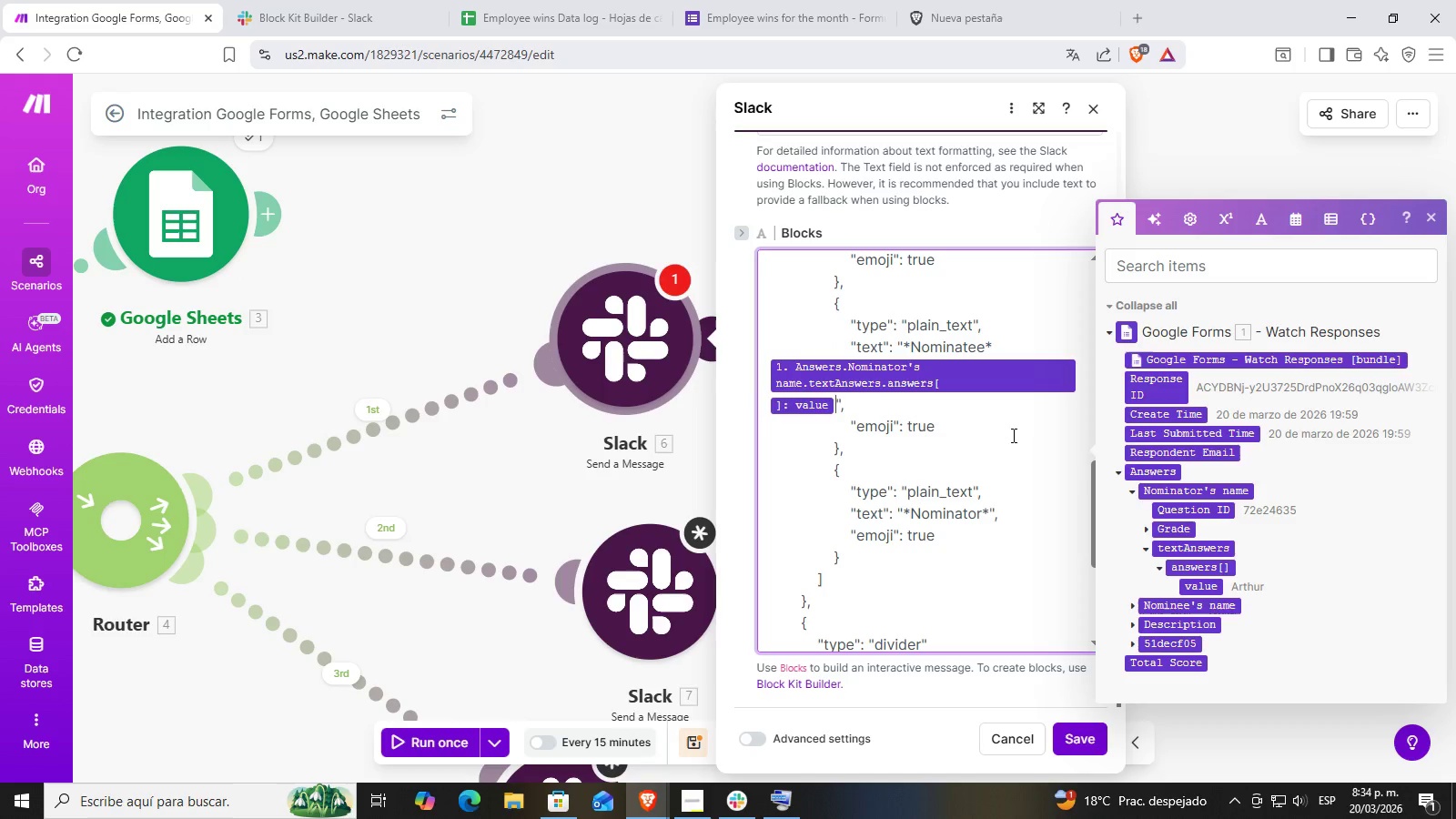 
key(Backspace)
 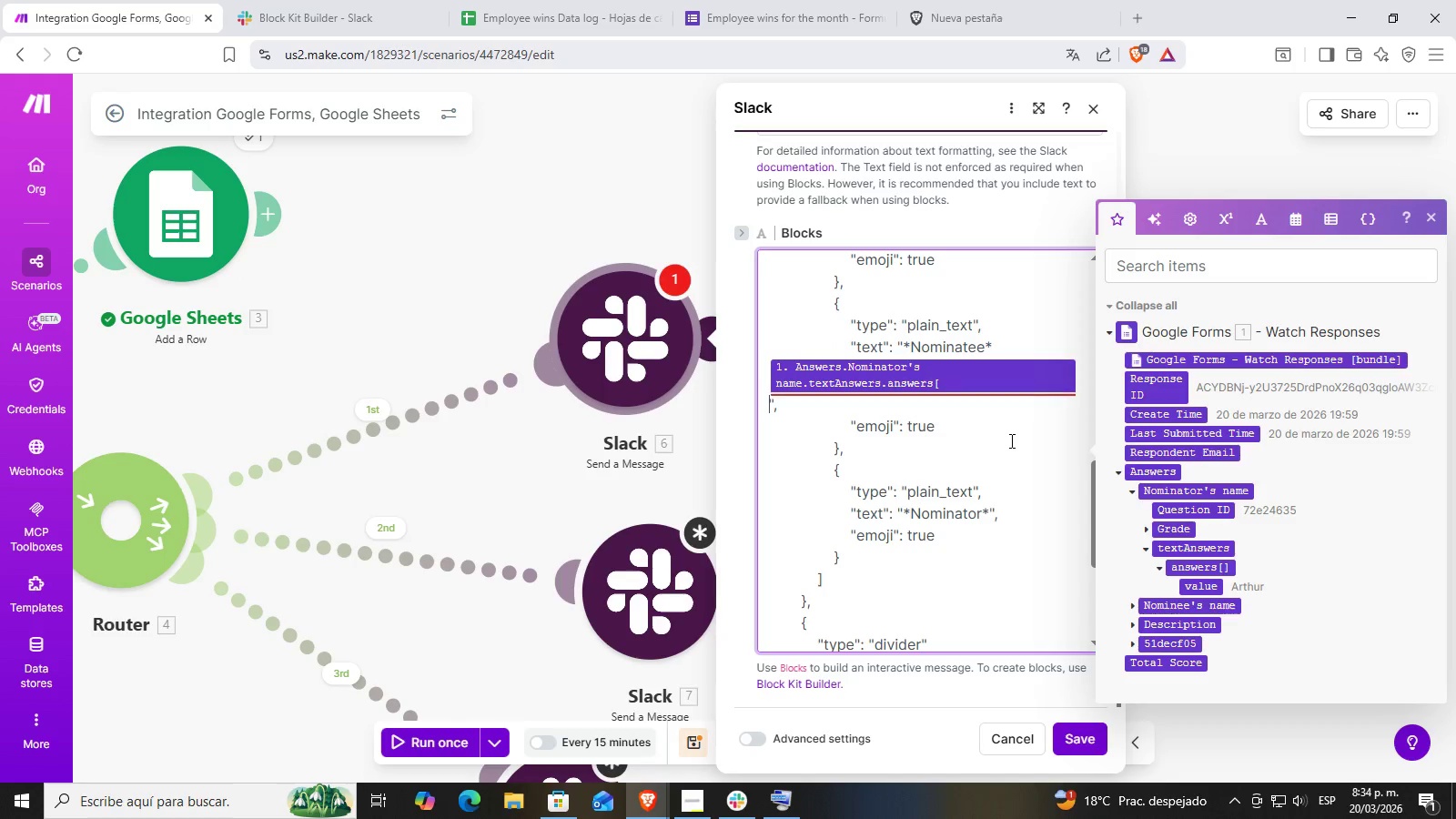 
key(Backspace)
 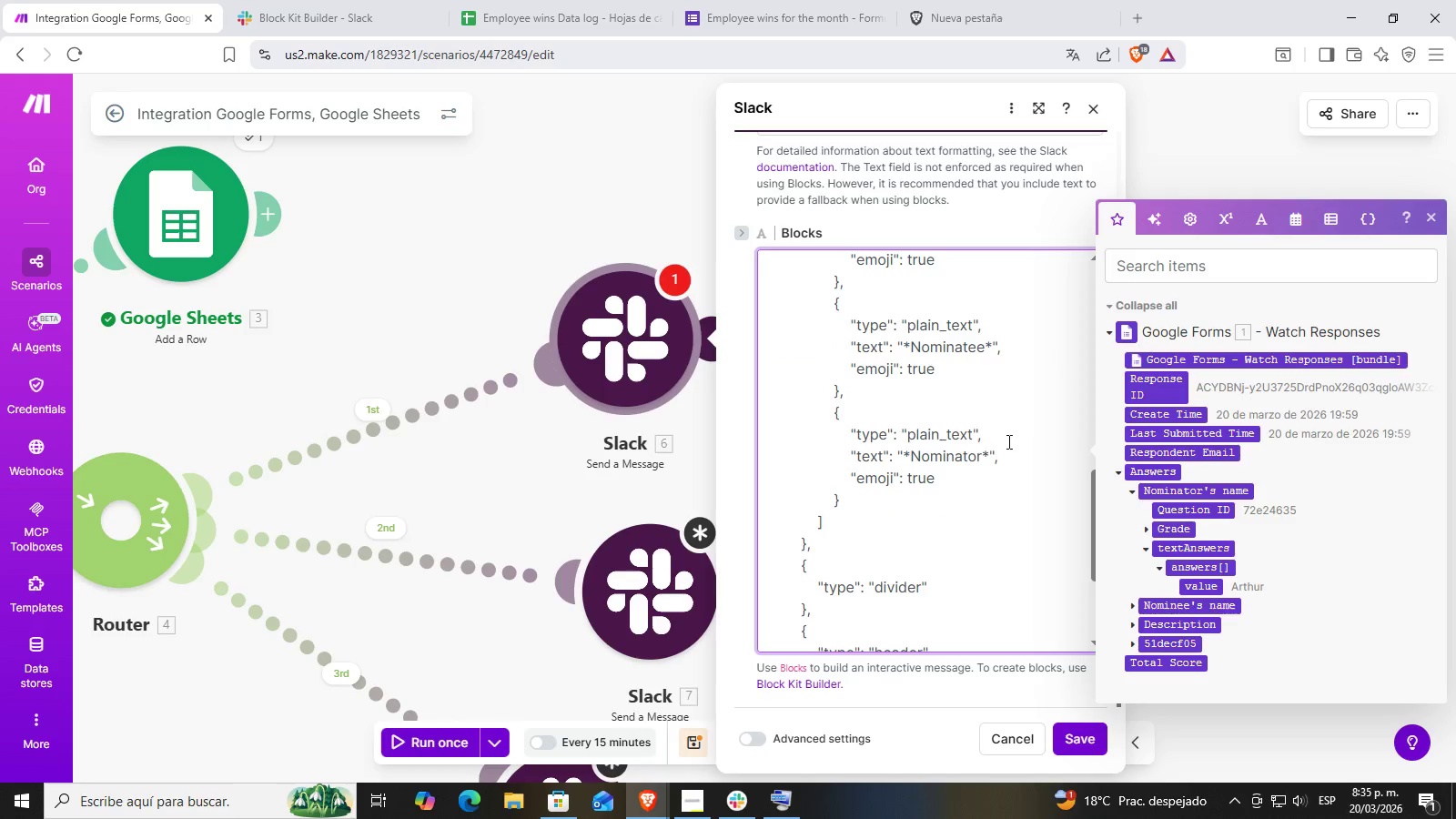 
key(Backspace)
 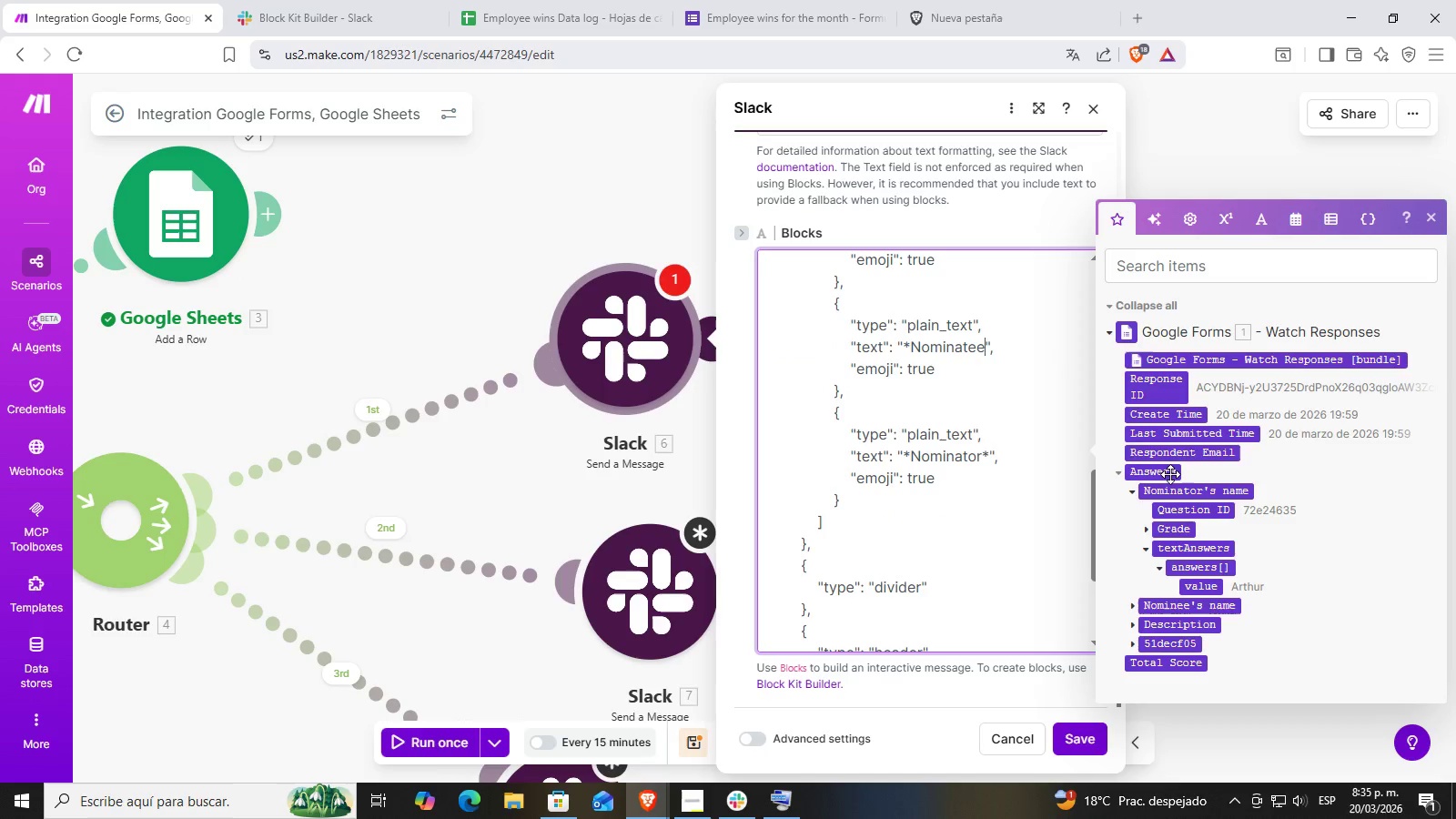 
key(Backspace)
 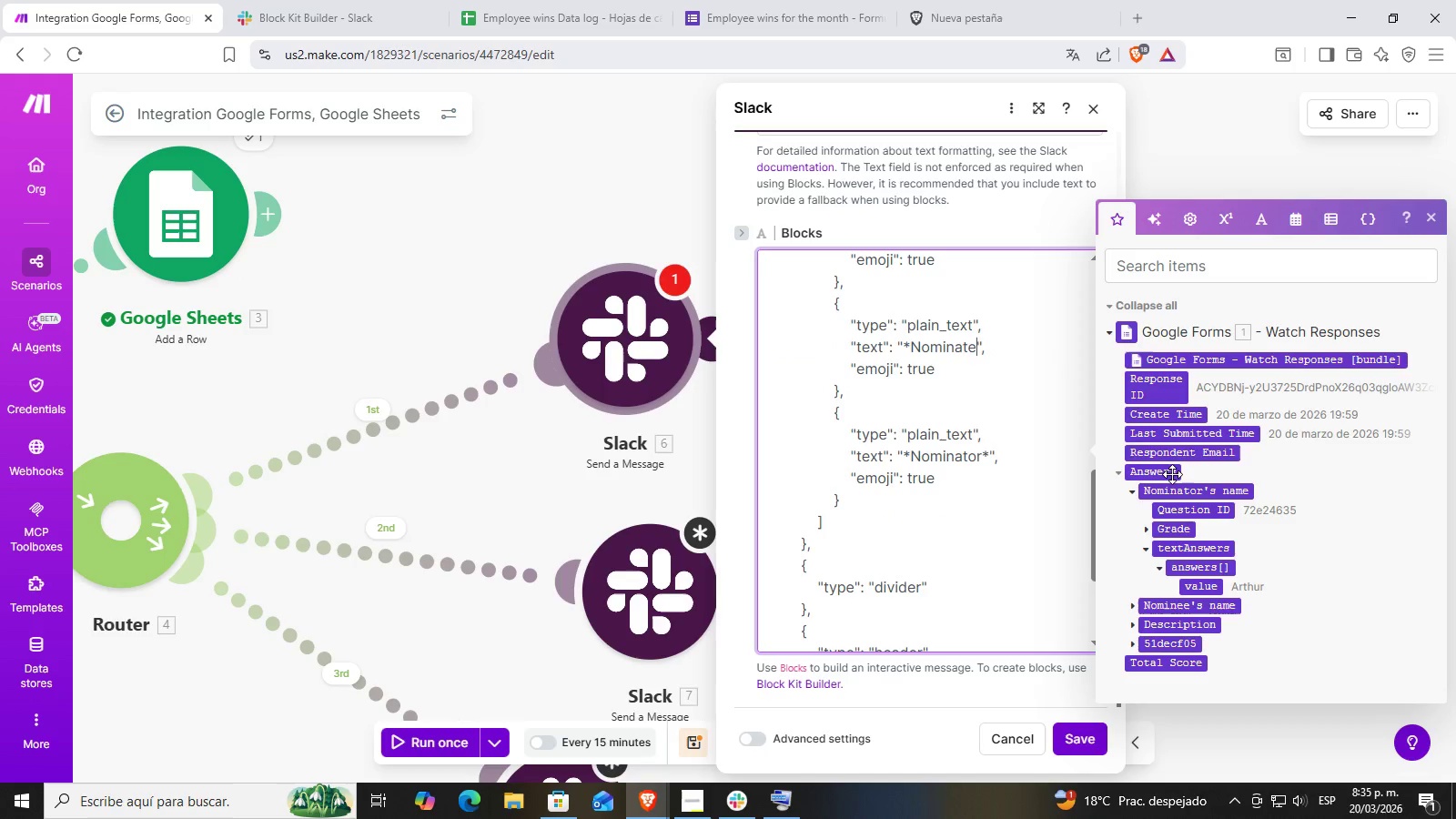 
key(Backspace)
 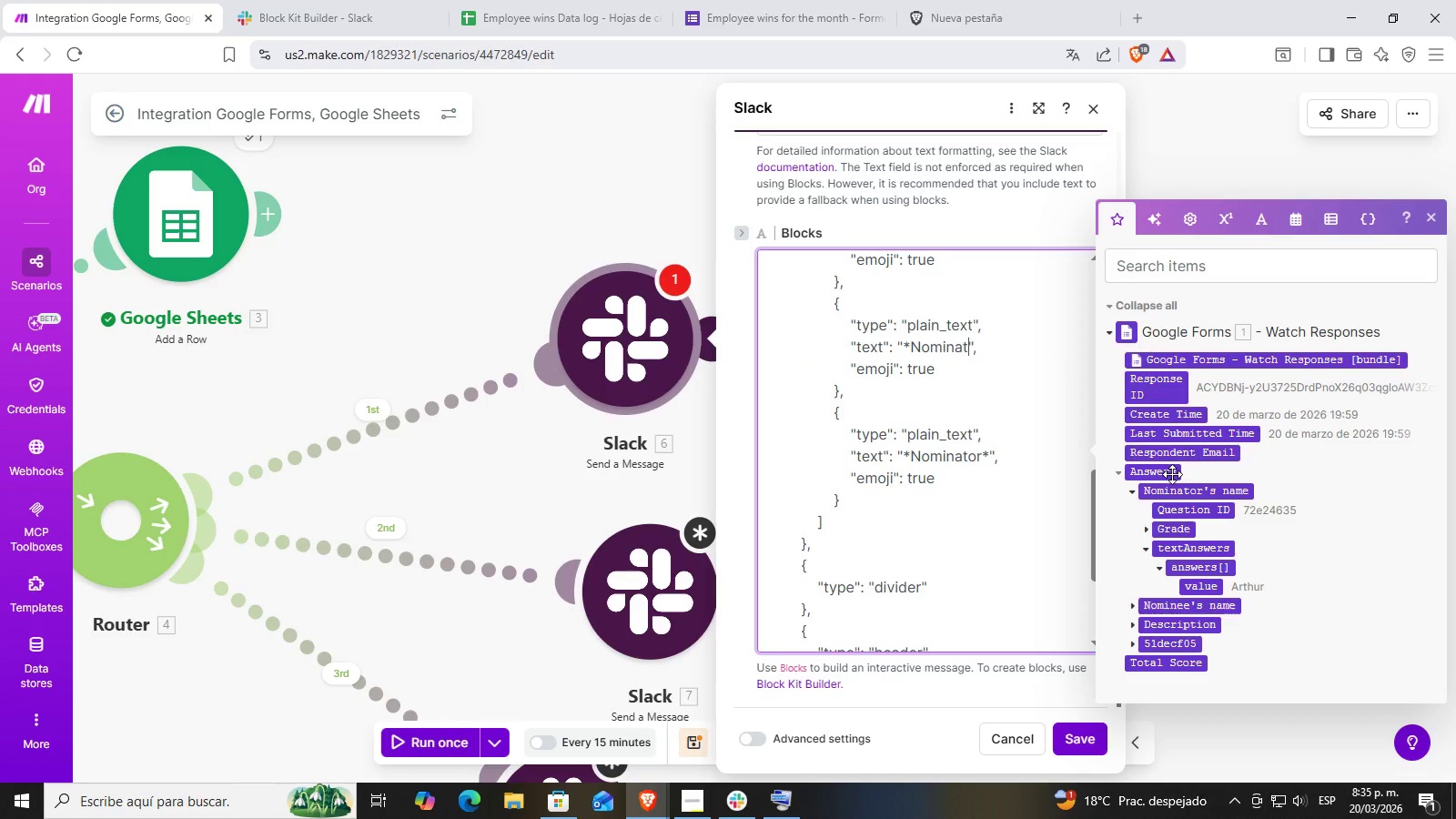 
key(Backspace)
 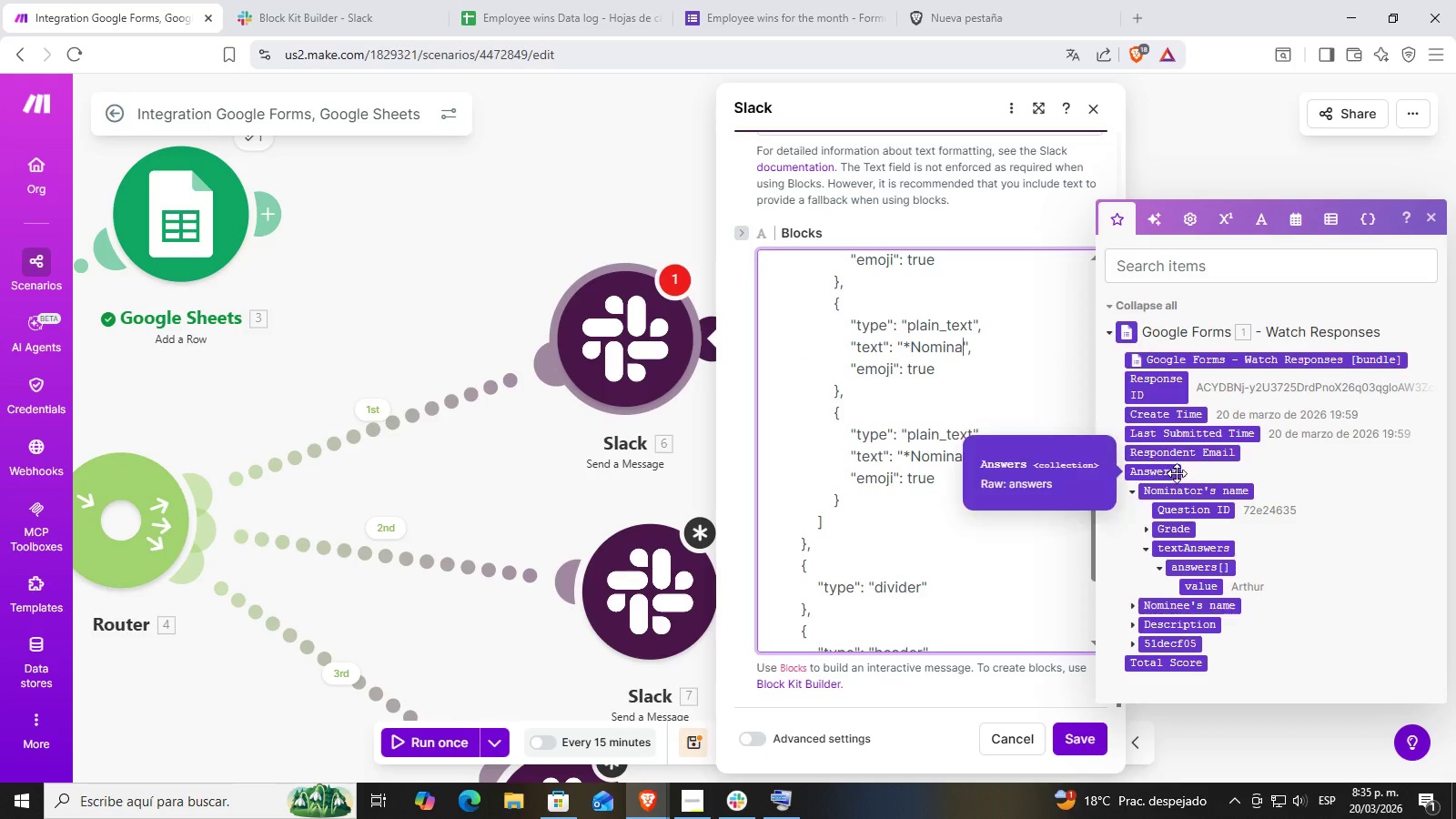 
key(Backspace)
 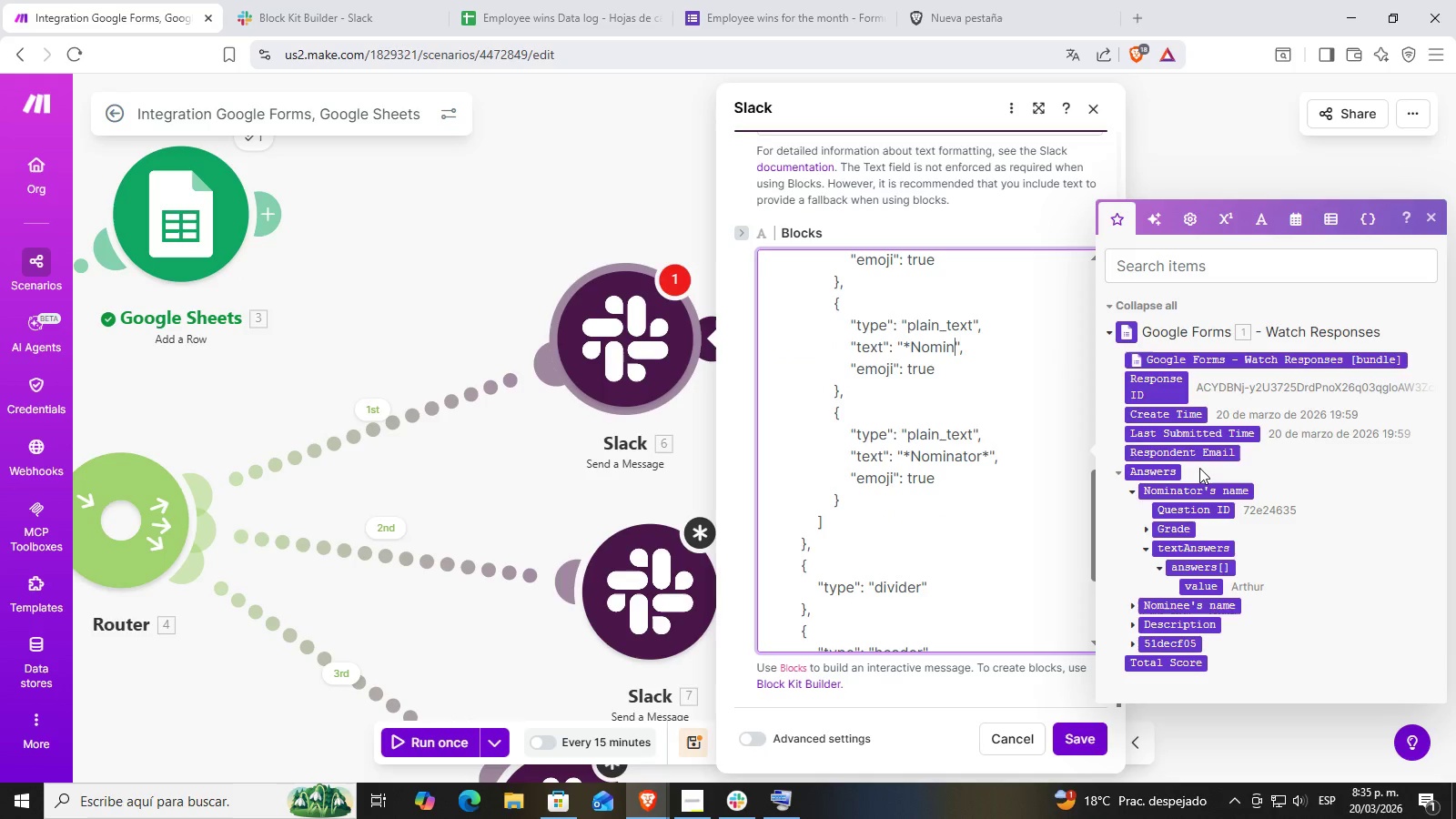 
key(Backspace)
 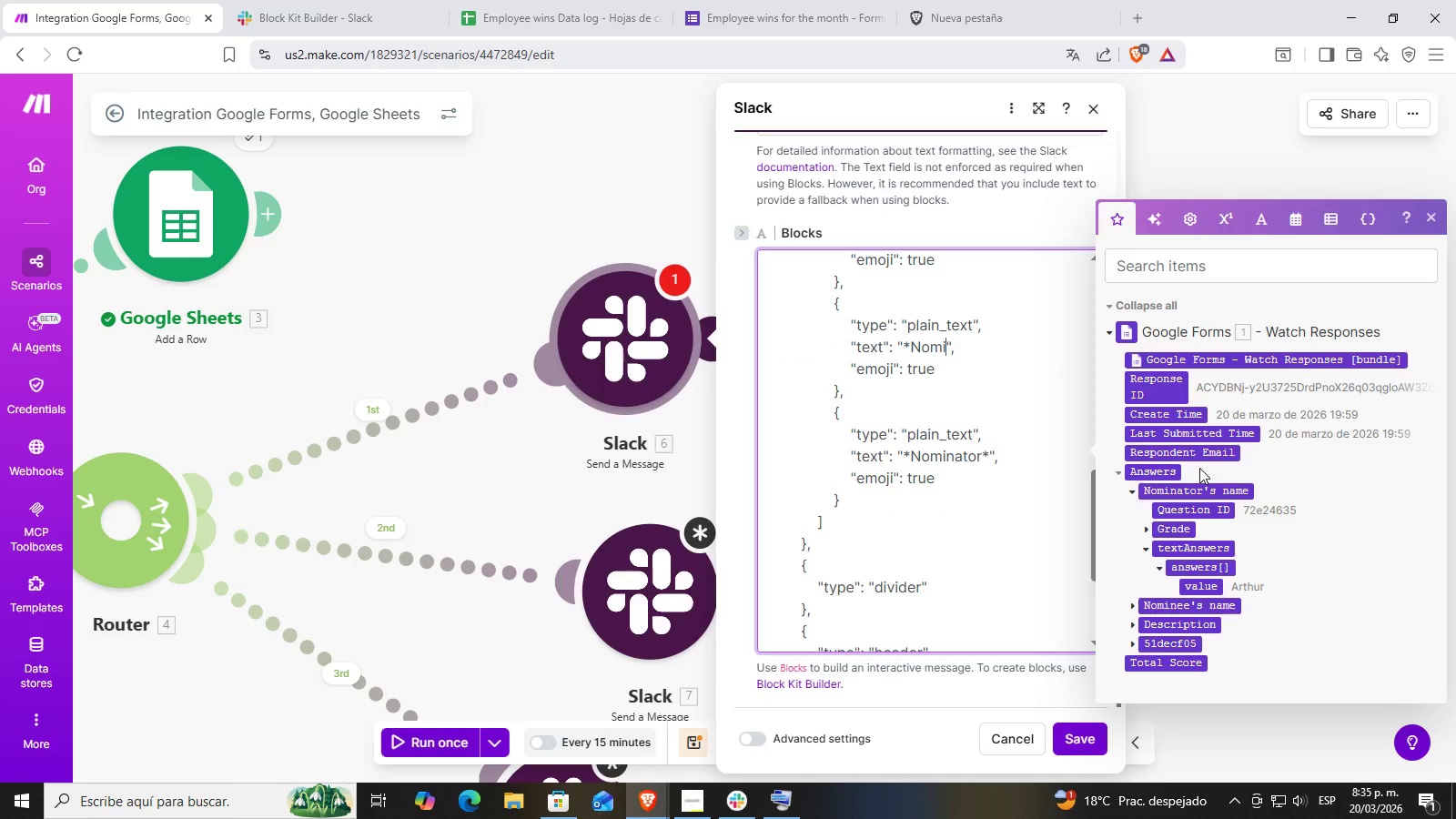 
key(Backspace)
 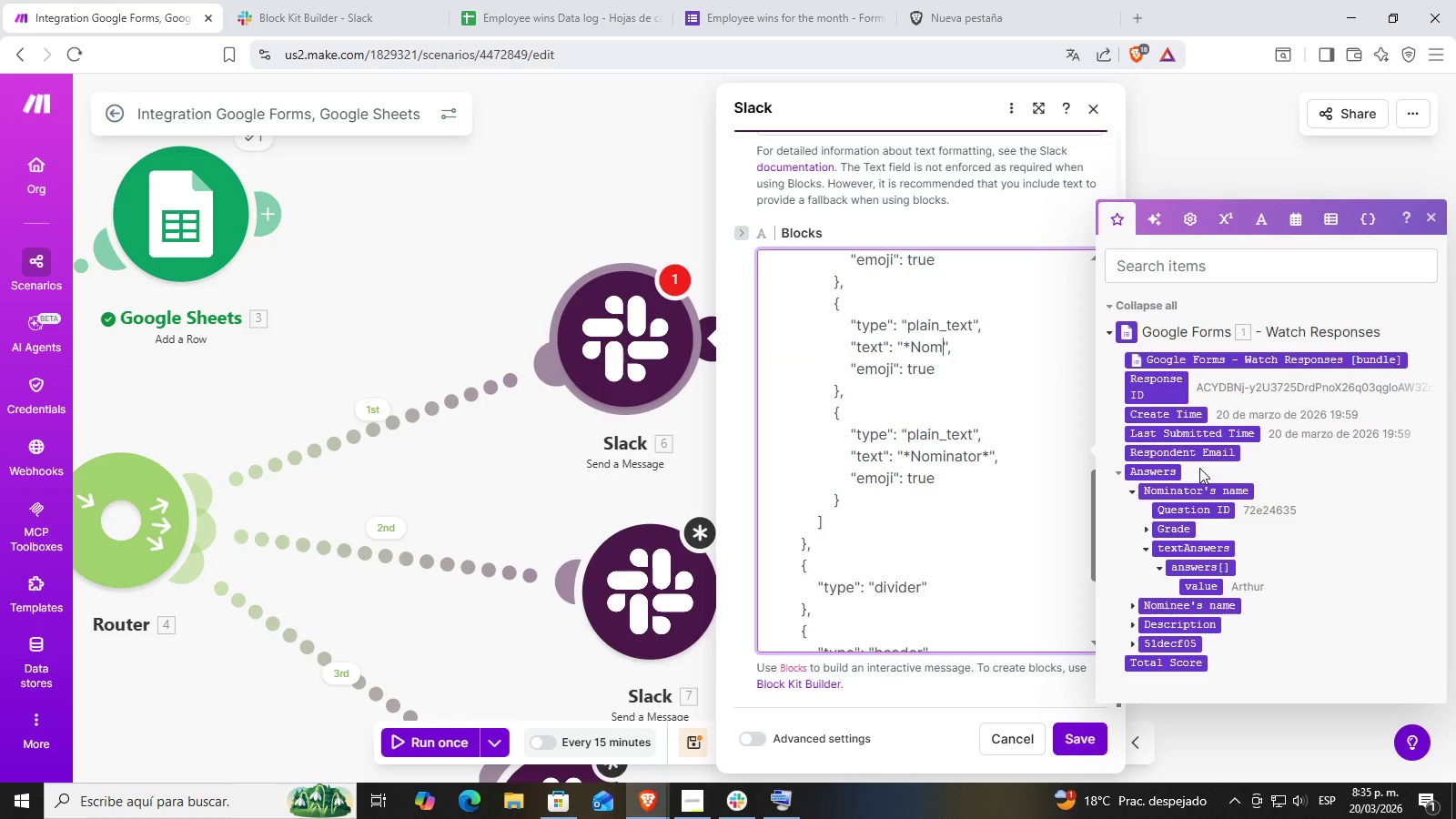 
key(Backspace)
 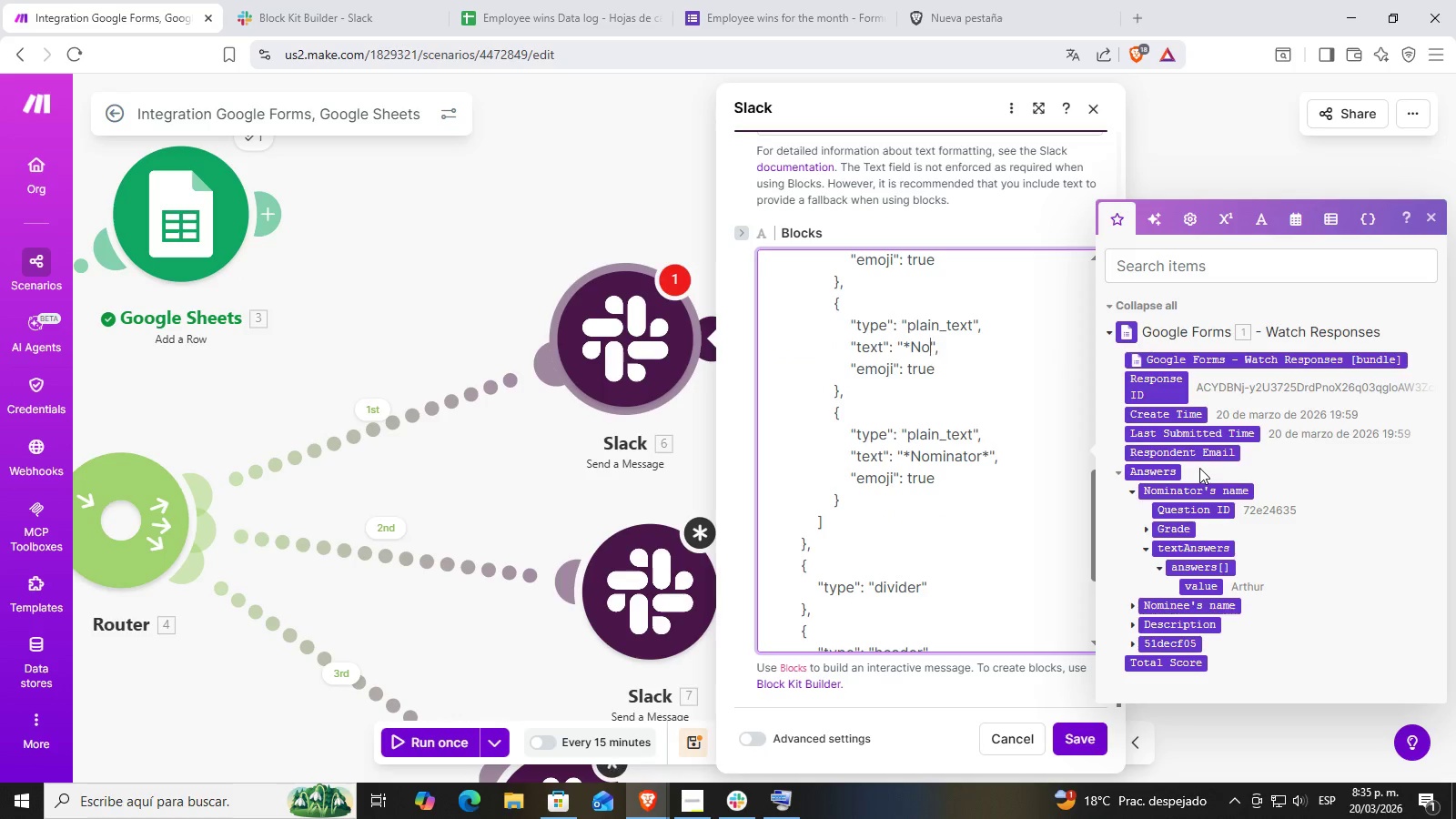 
key(Backspace)
 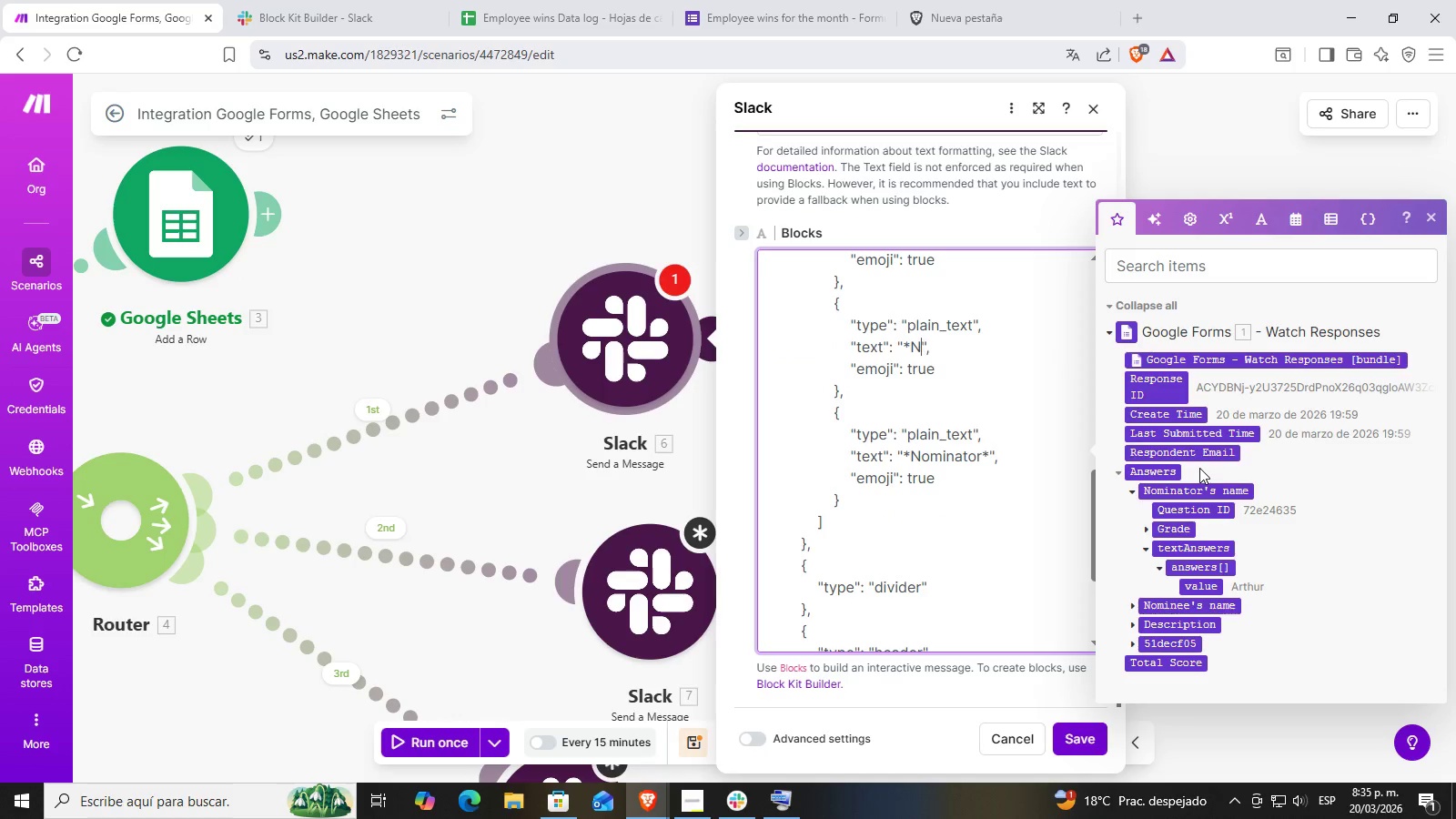 
key(Backspace)
 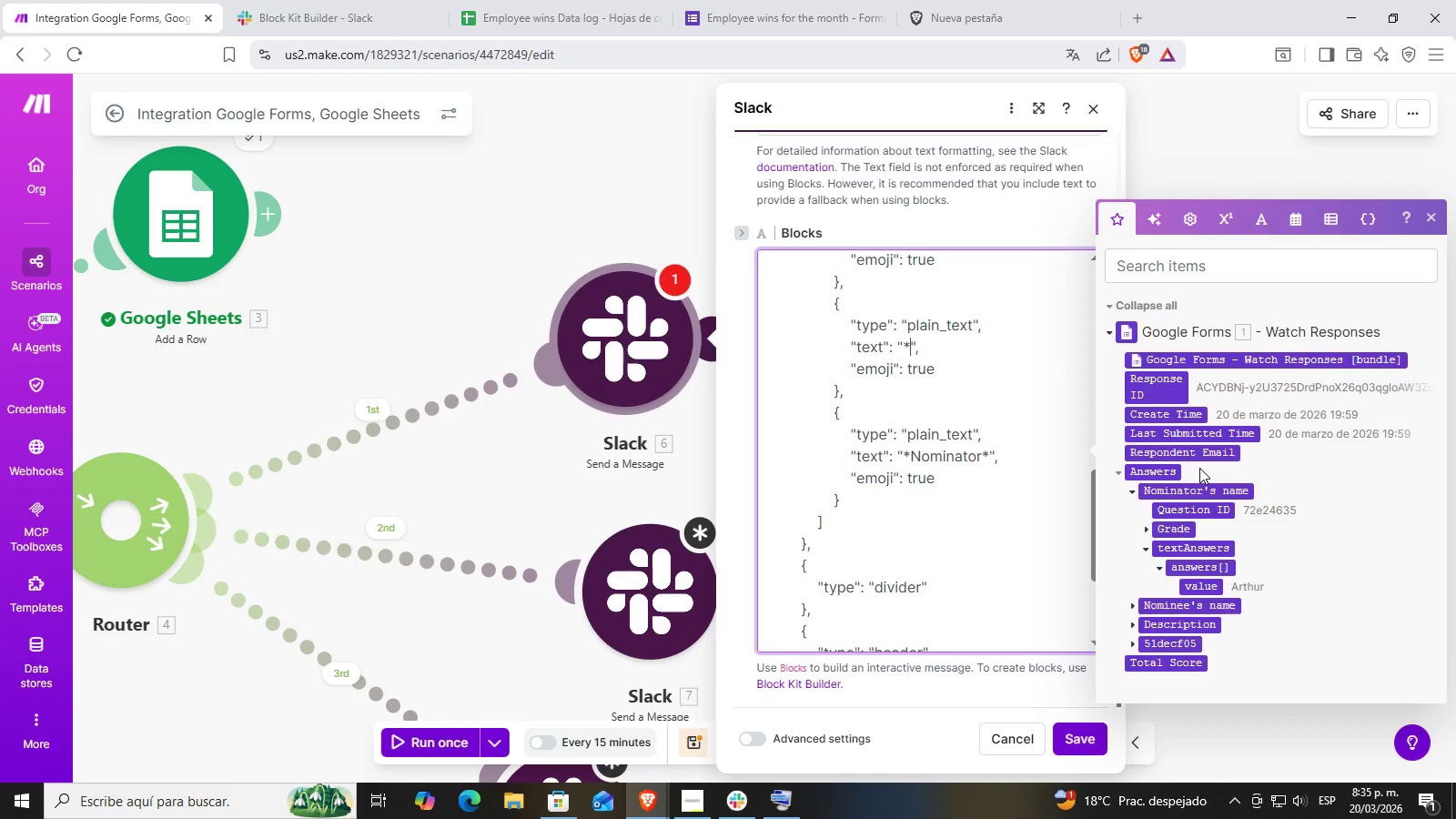 
key(Backspace)
 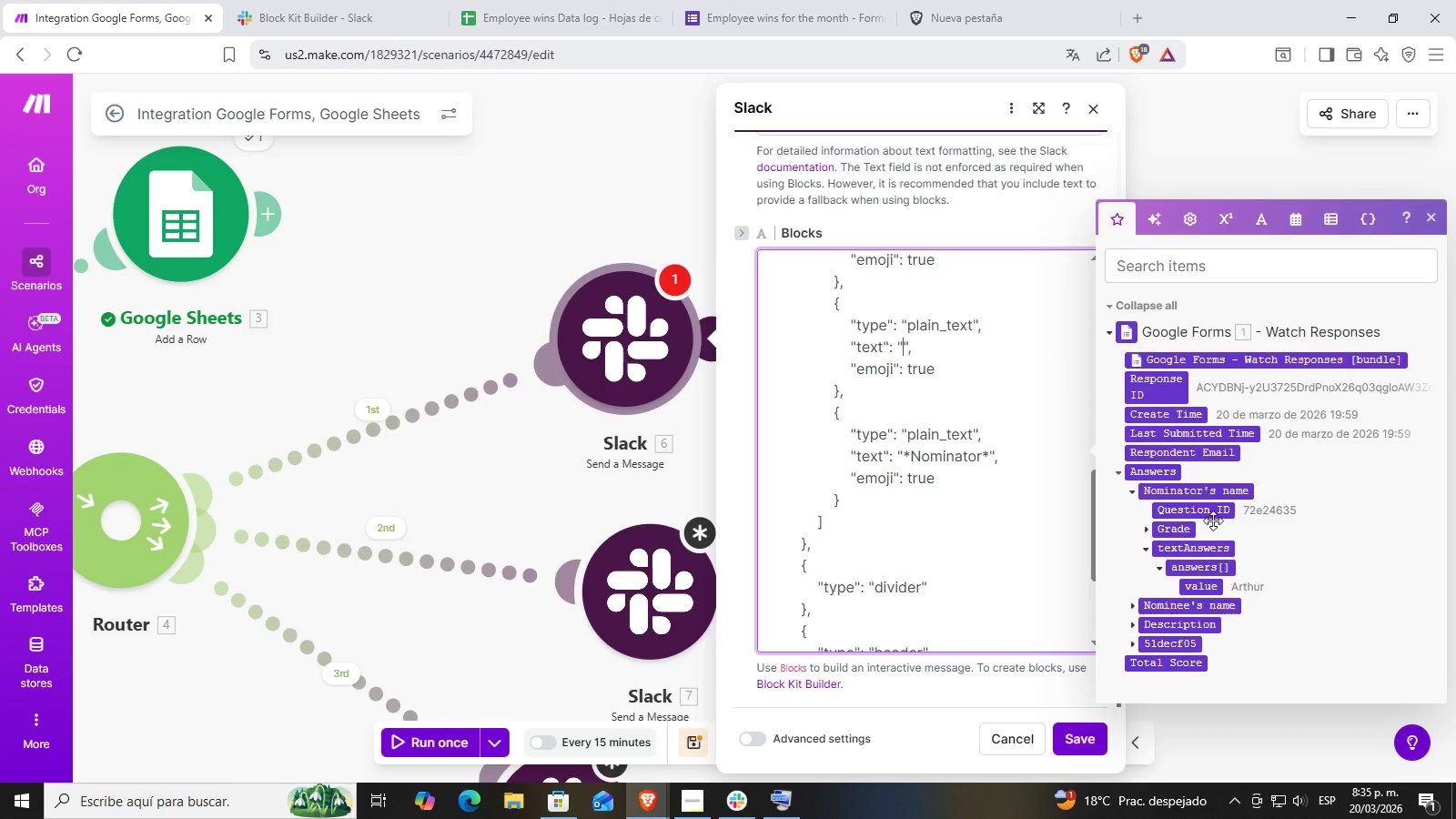 
scroll: coordinate [1223, 552], scroll_direction: down, amount: 1.0
 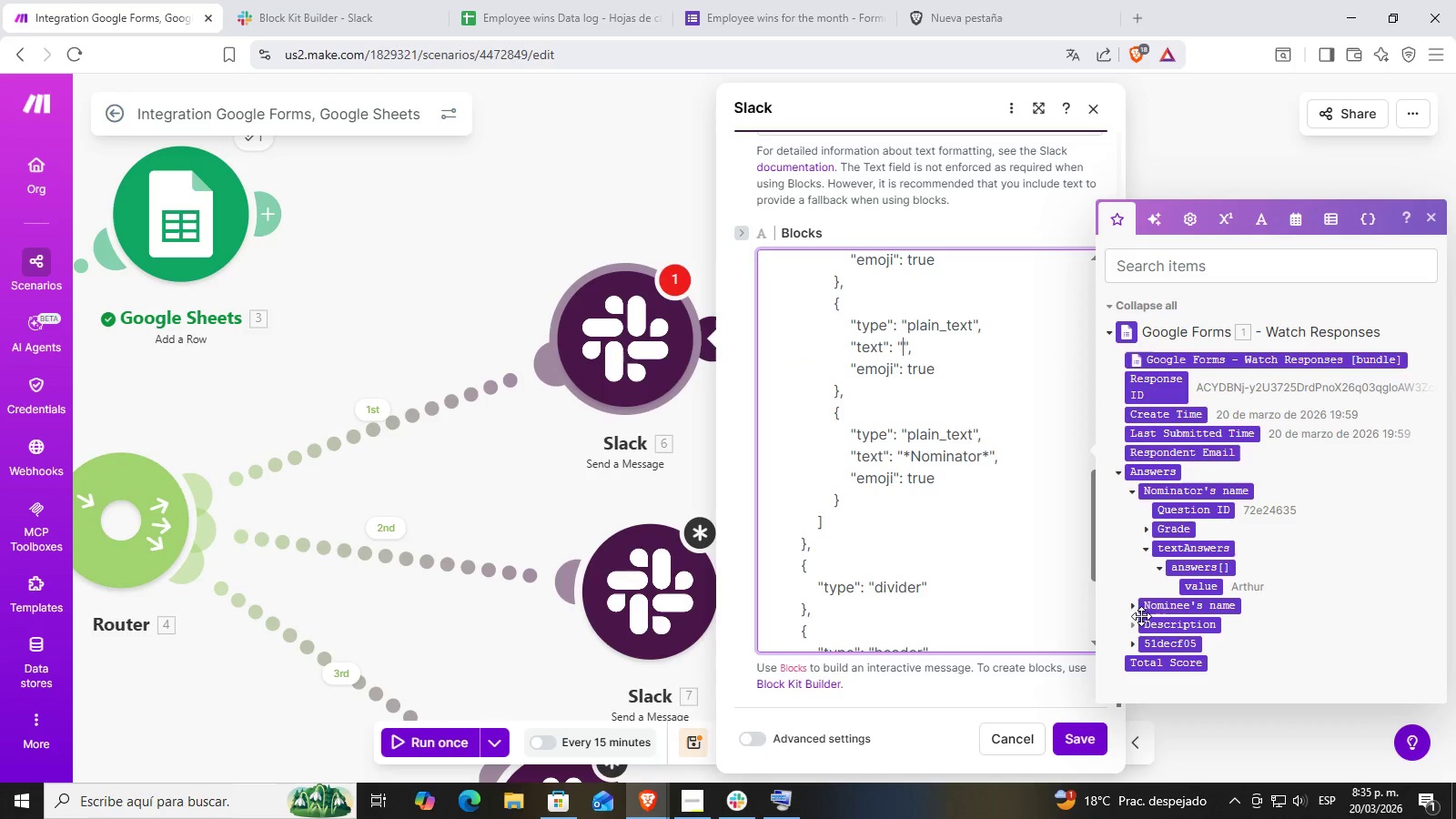 
left_click([1138, 611])
 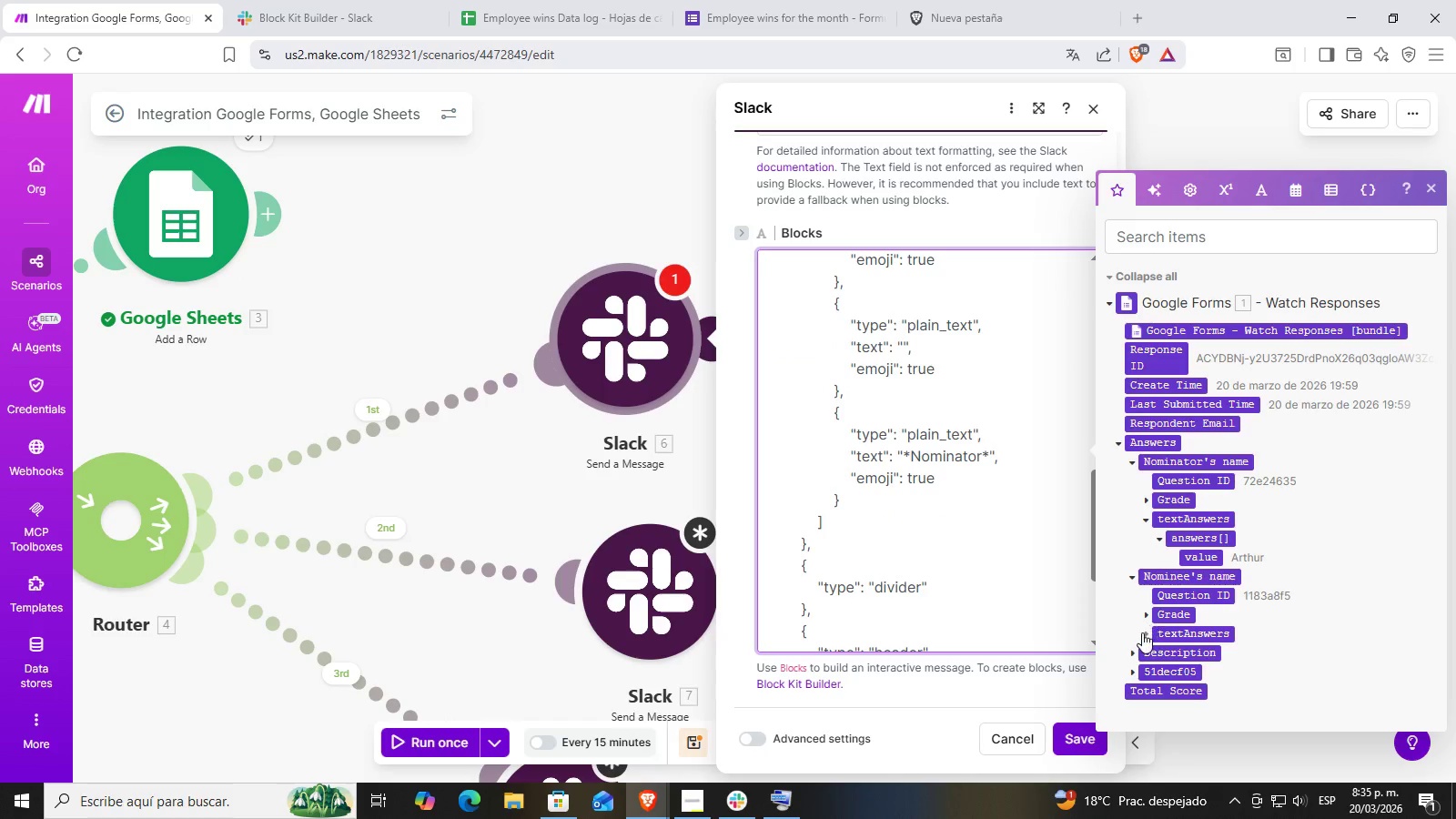 
left_click([1141, 632])
 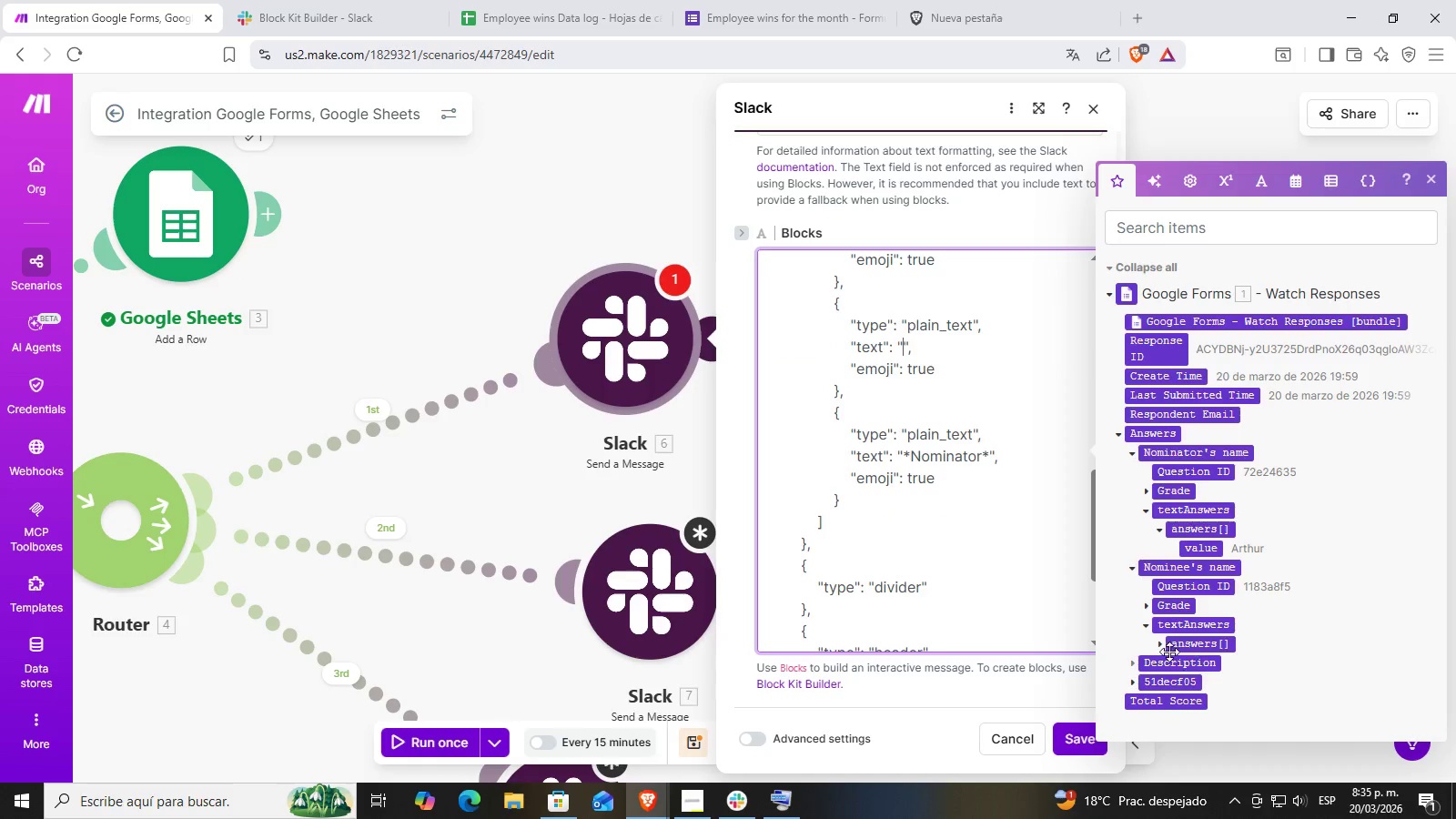 
left_click([1159, 647])
 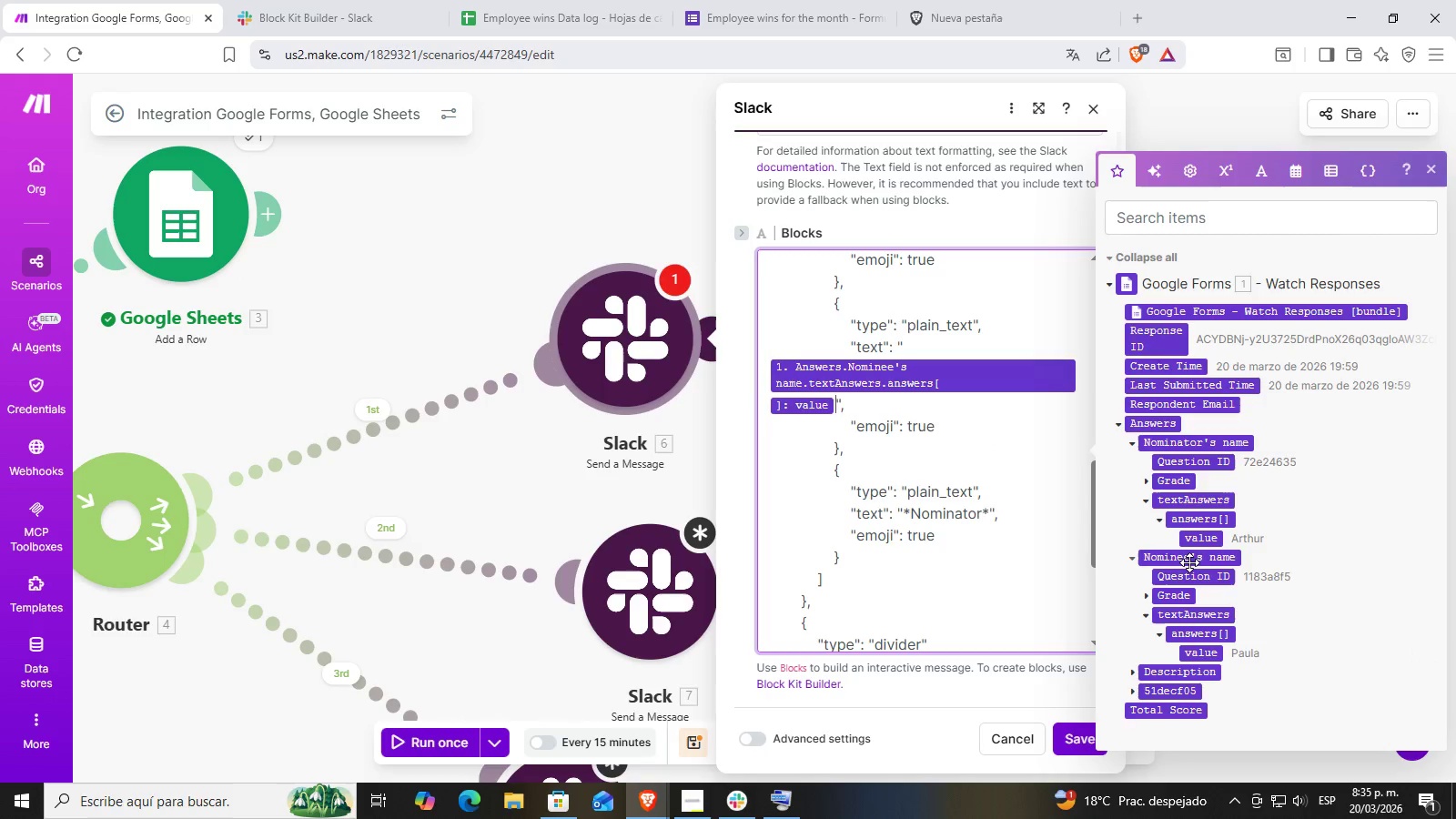 
wait(6.56)
 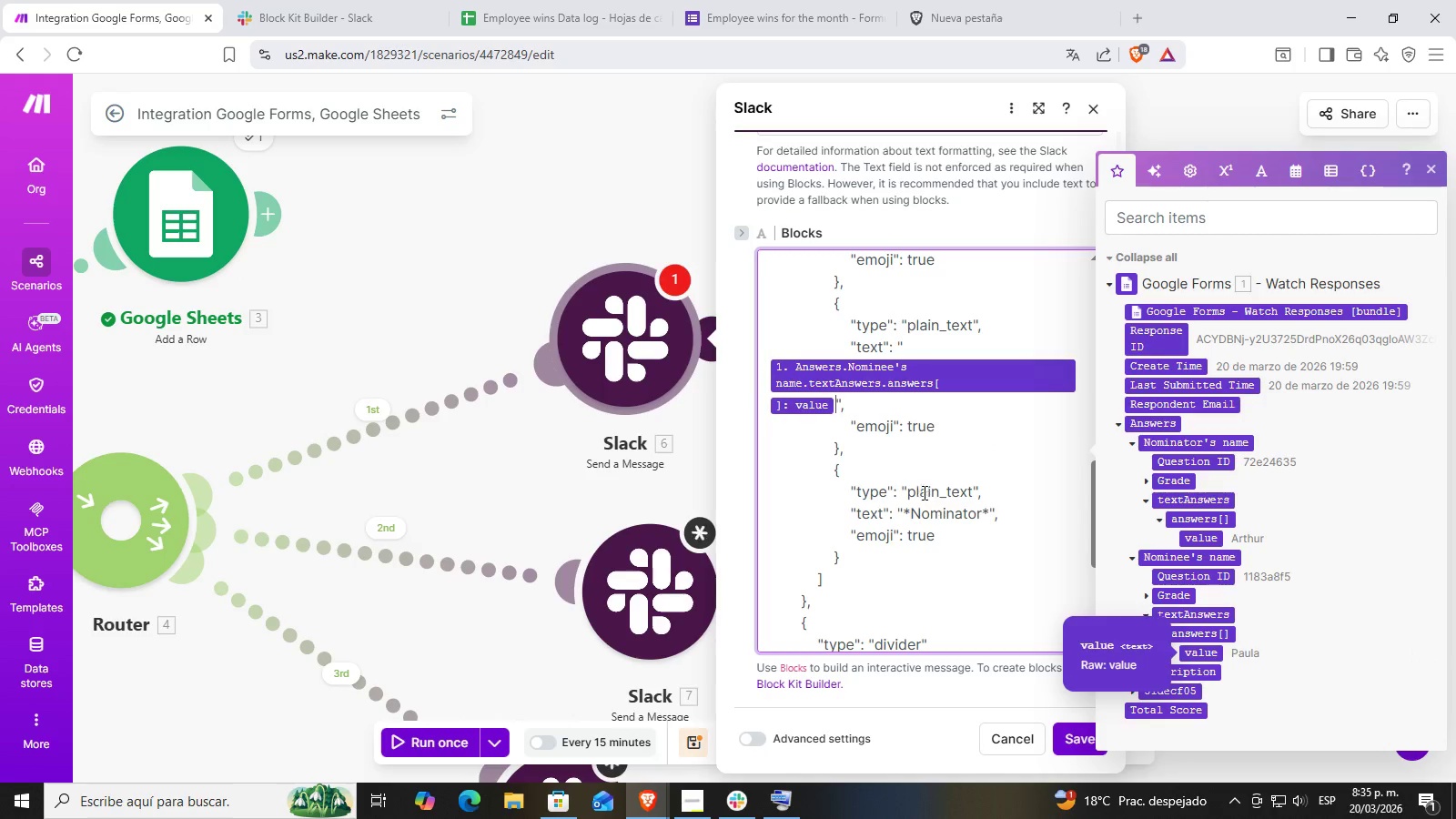 
left_click([897, 526])
 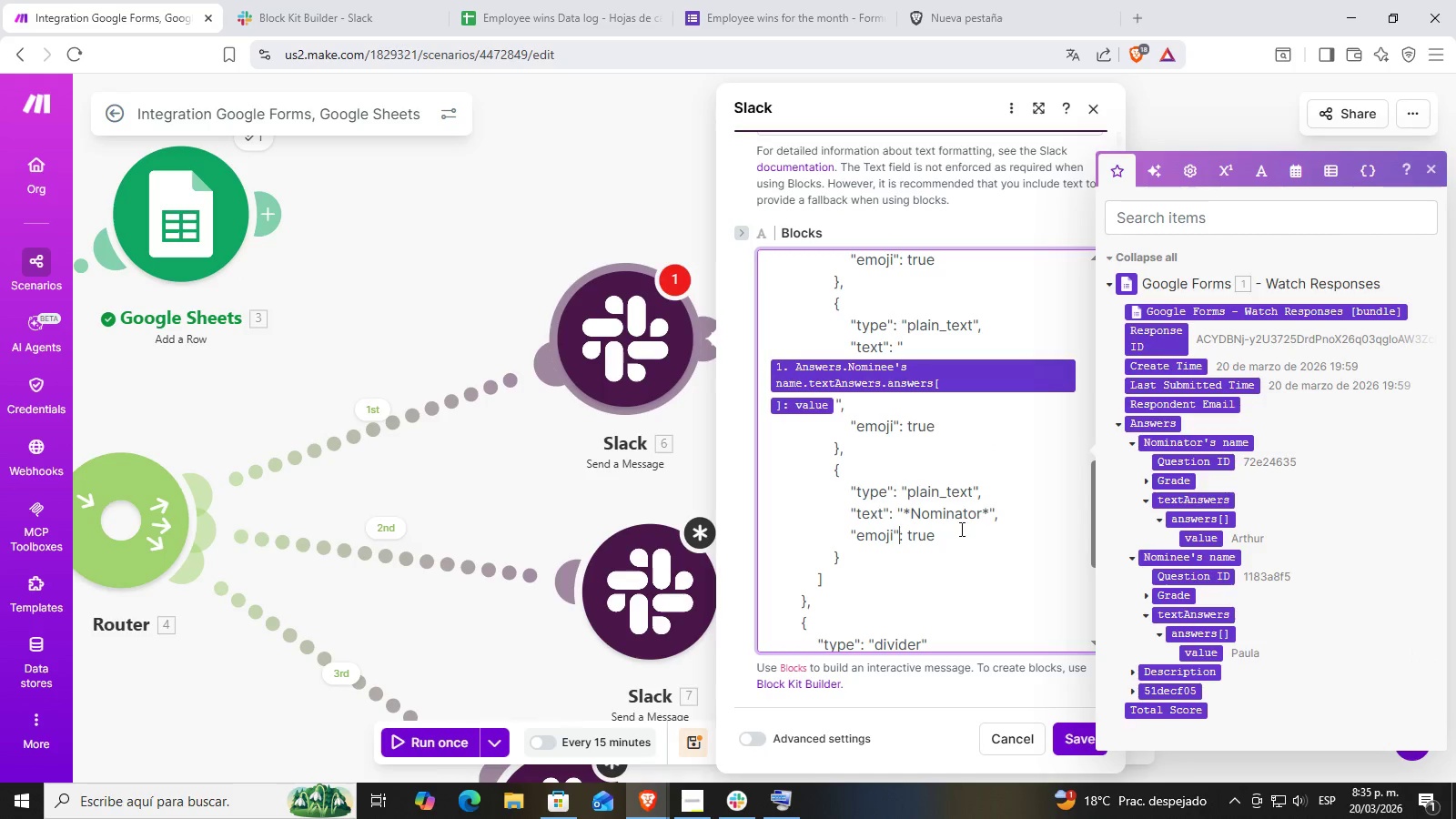 
left_click([973, 521])
 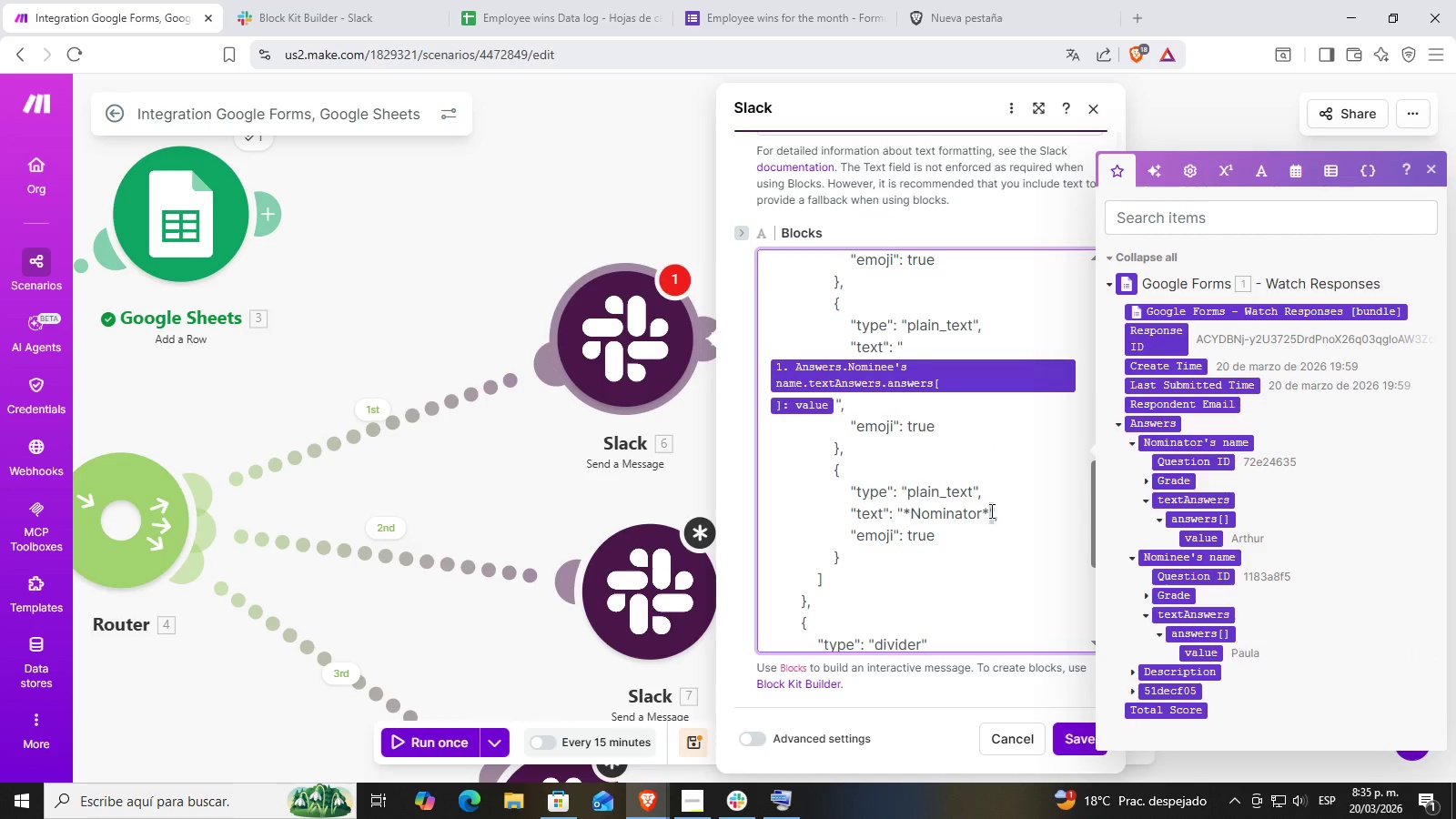 
double_click([985, 512])
 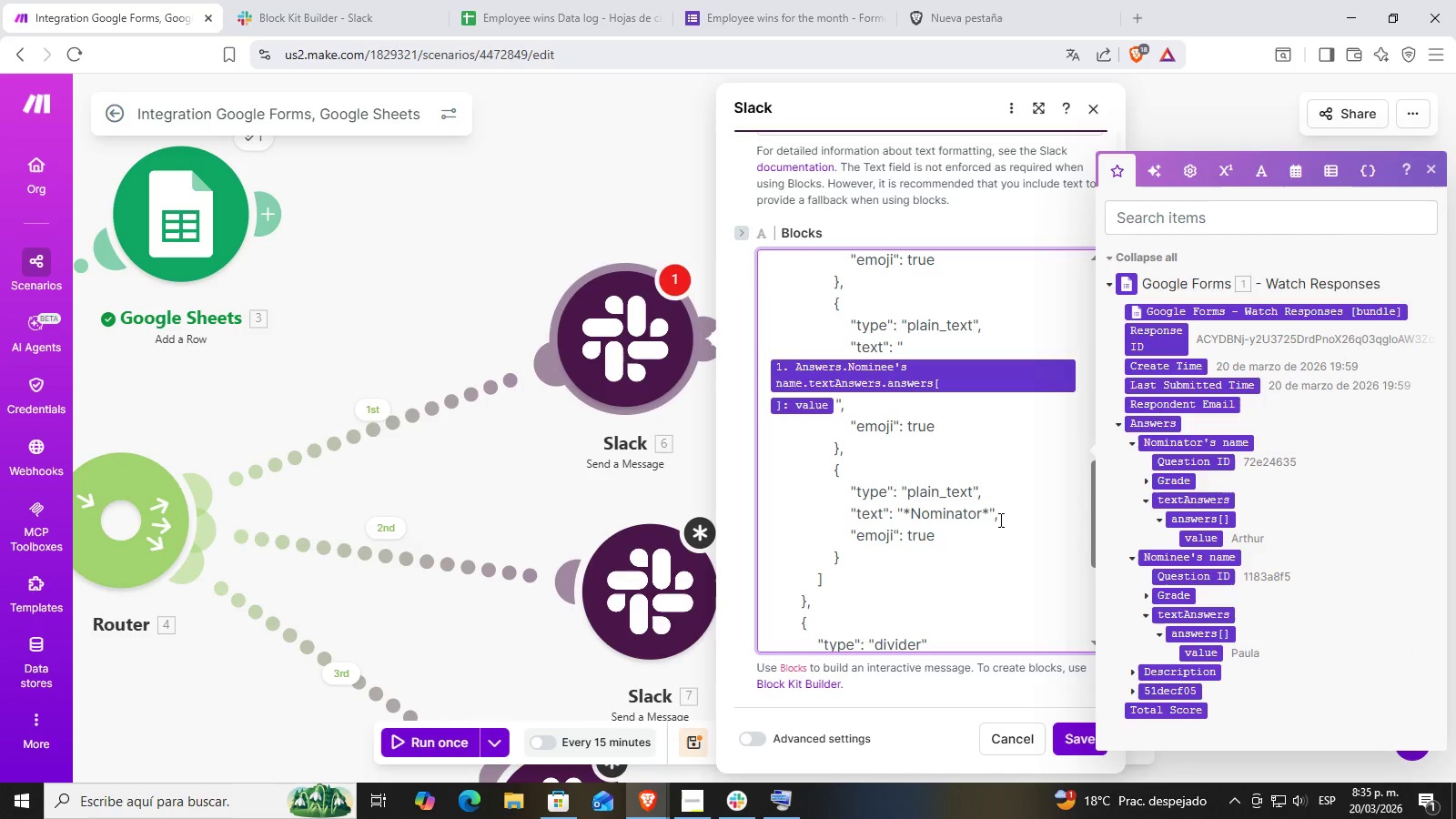 
left_click([990, 517])
 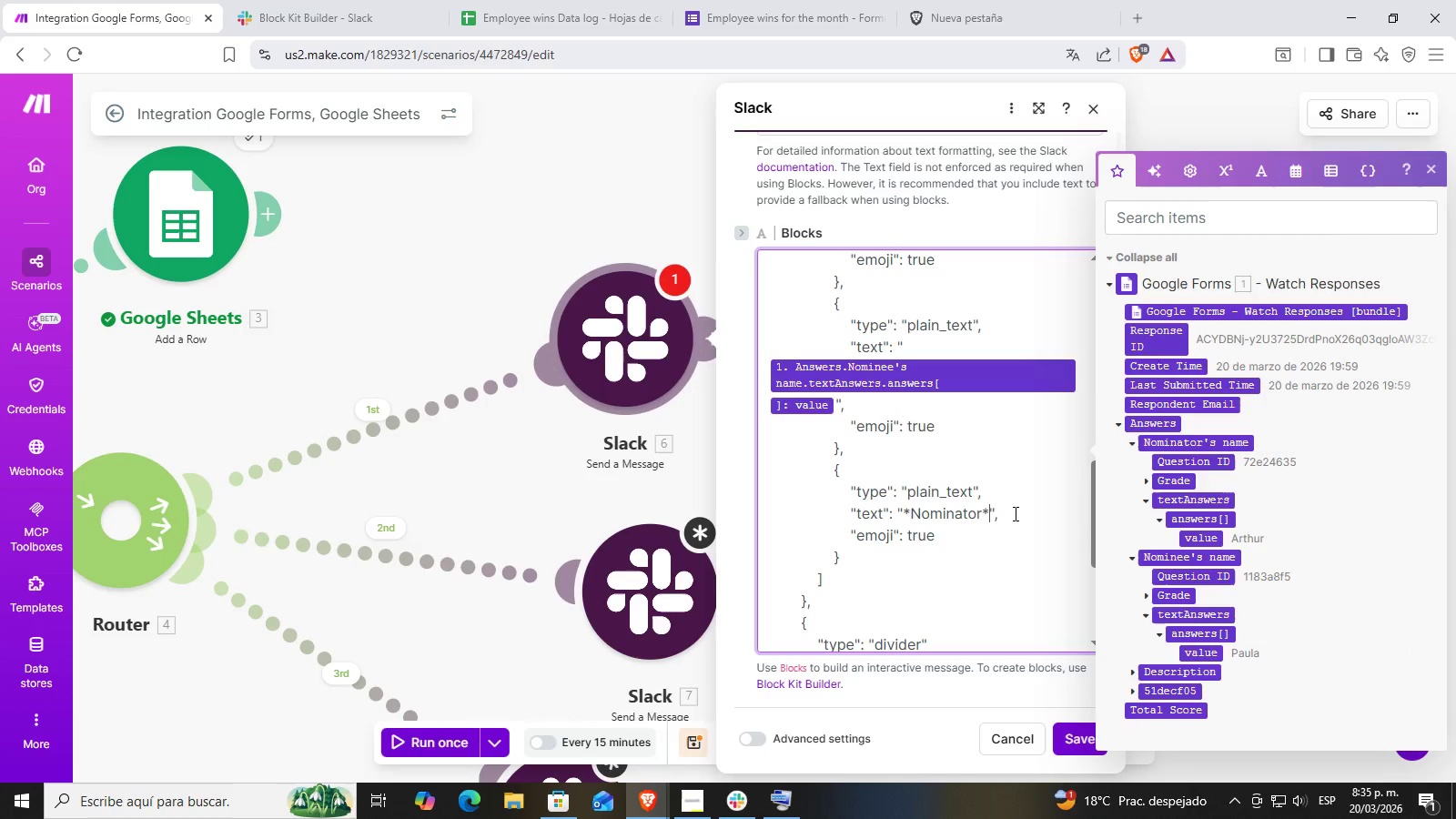 
key(Backspace)
 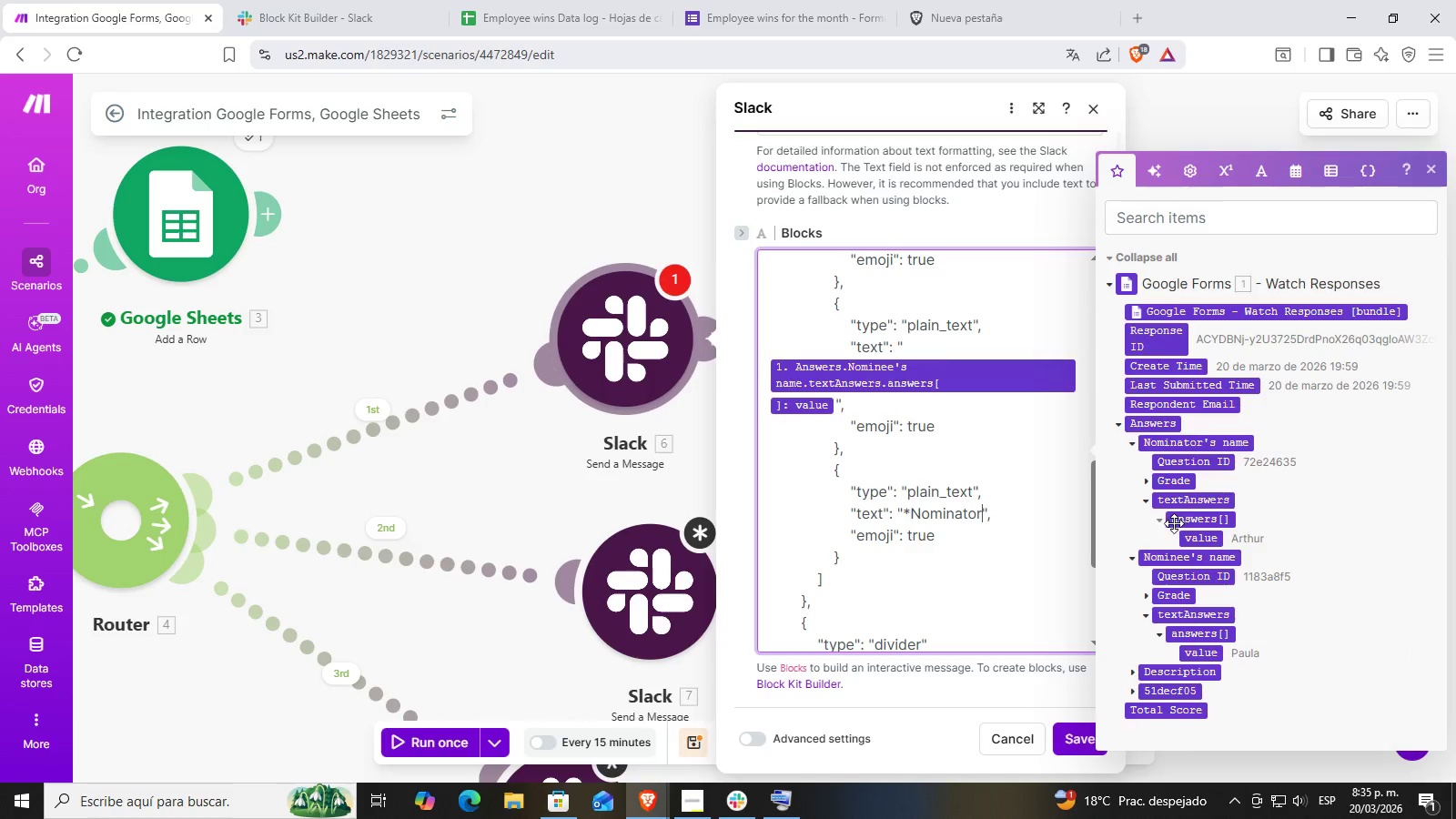 
key(Backspace)
 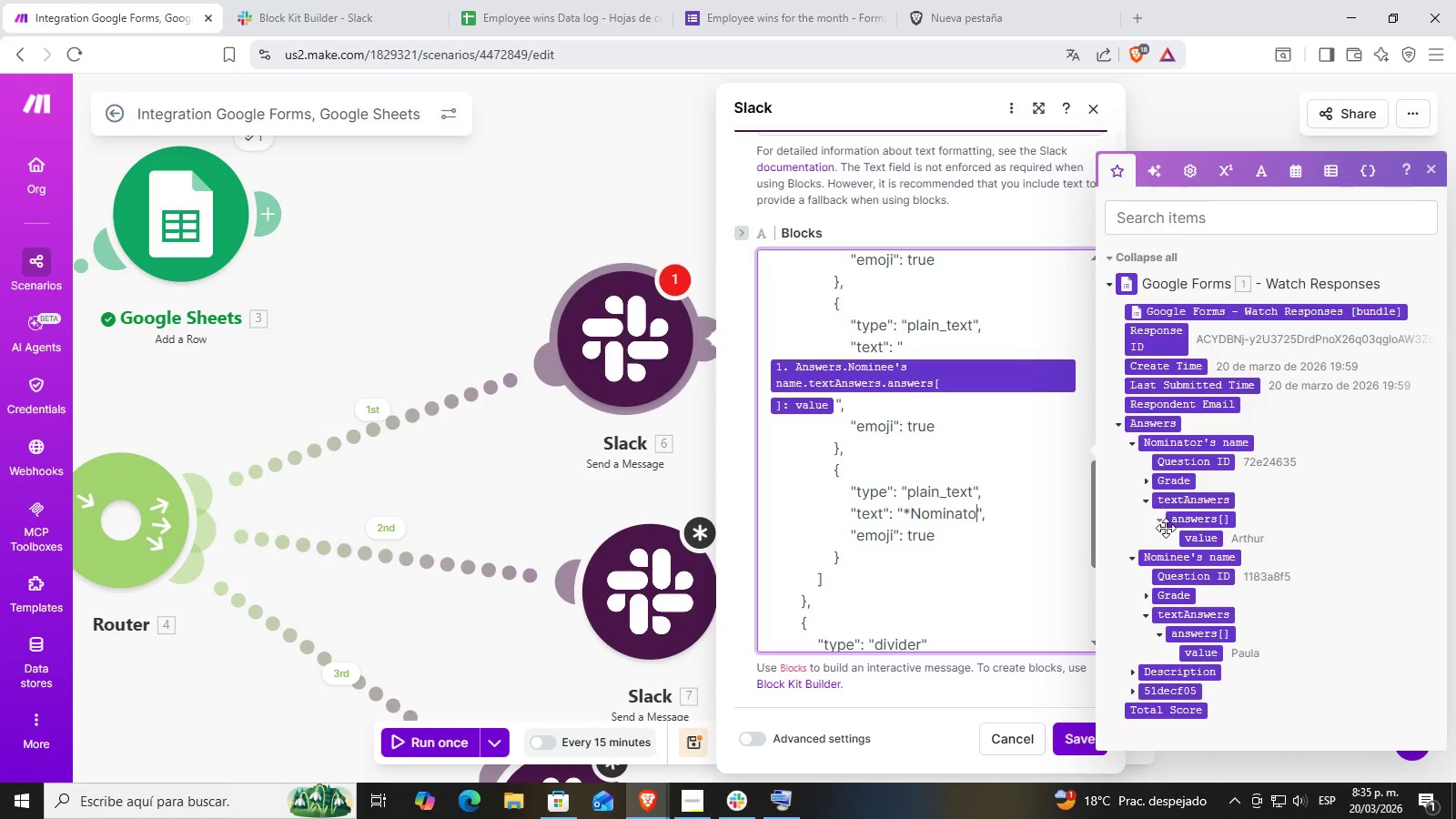 
key(Backspace)
 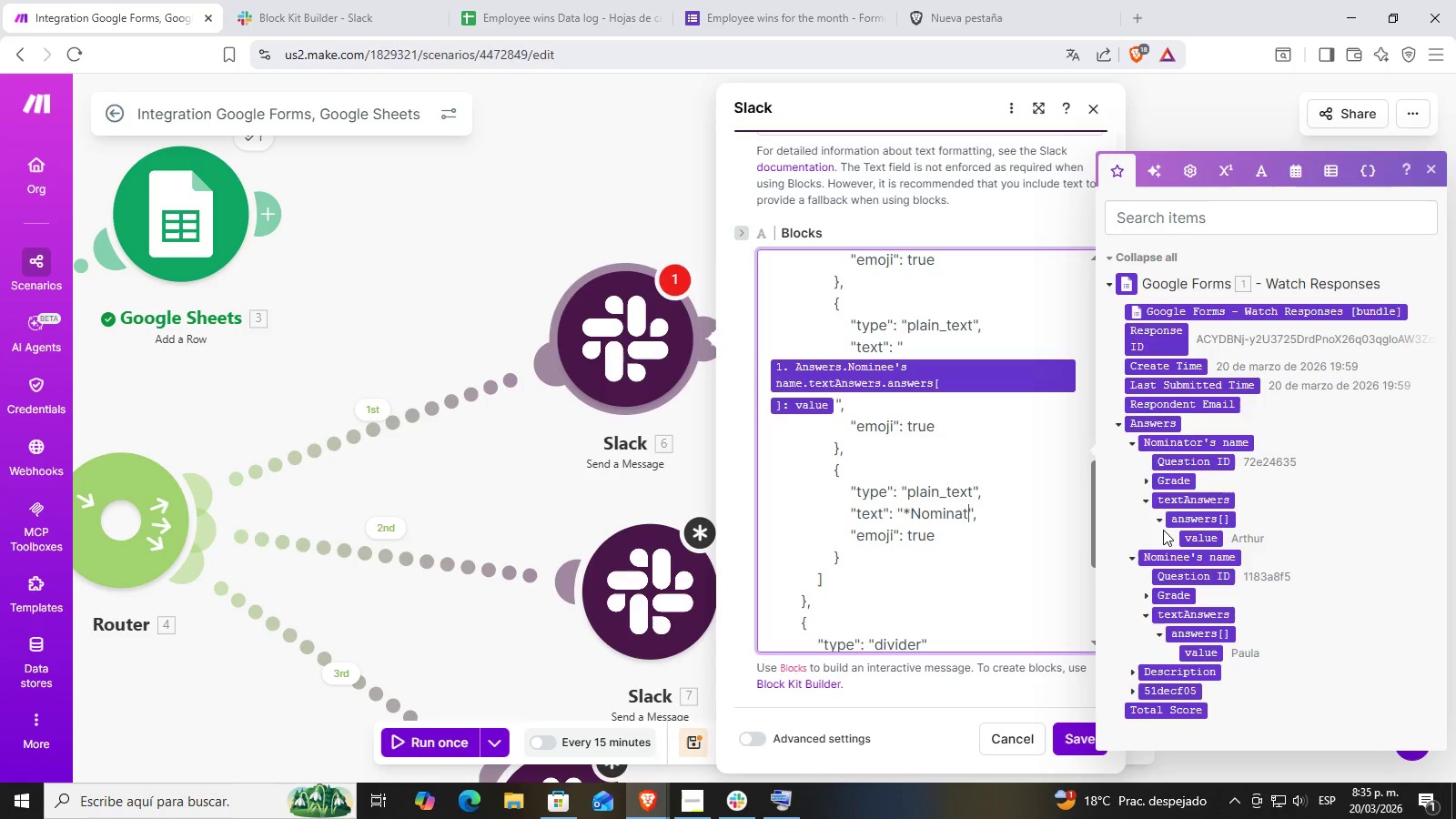 
key(Backspace)
 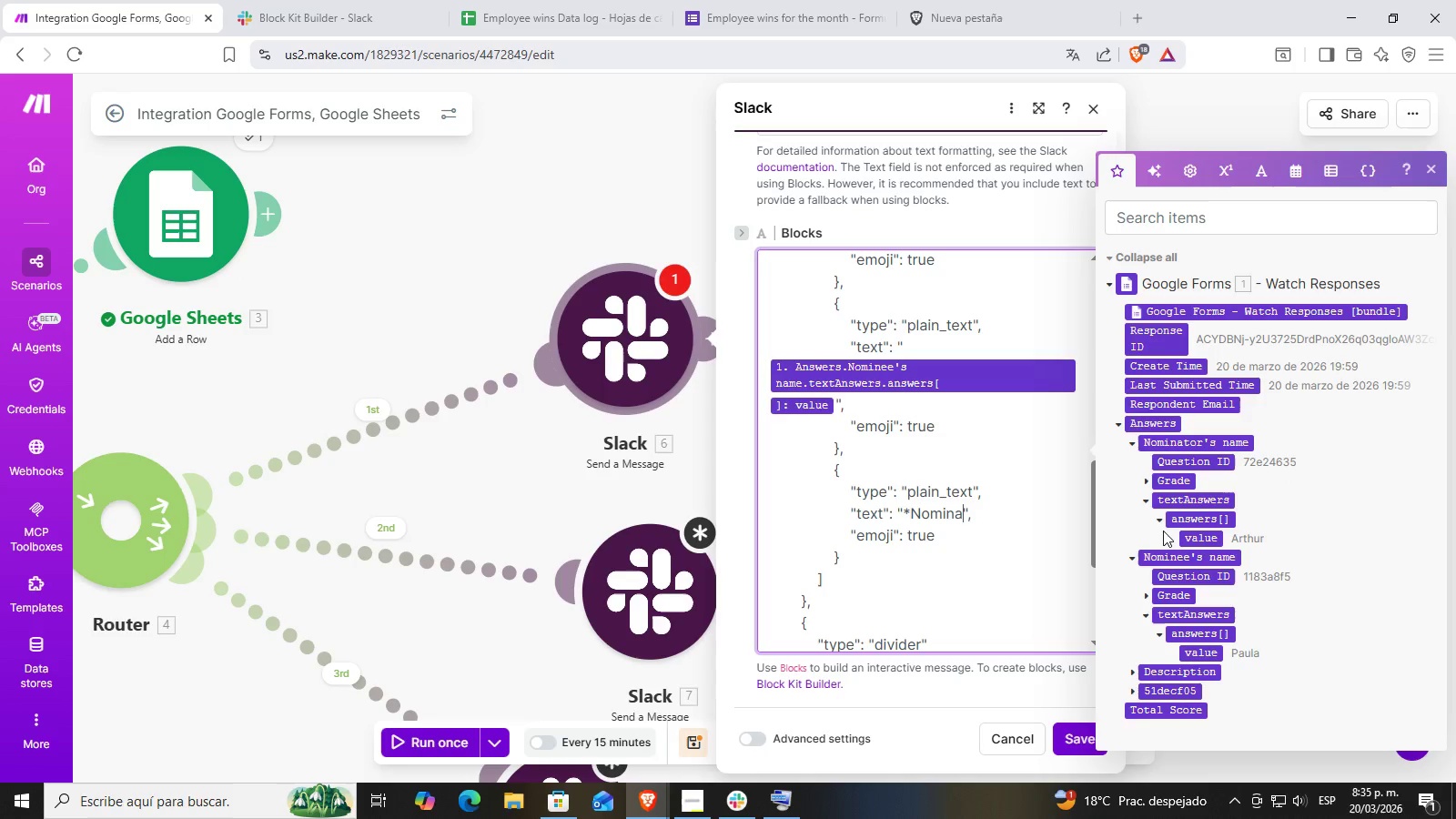 
key(Backspace)
 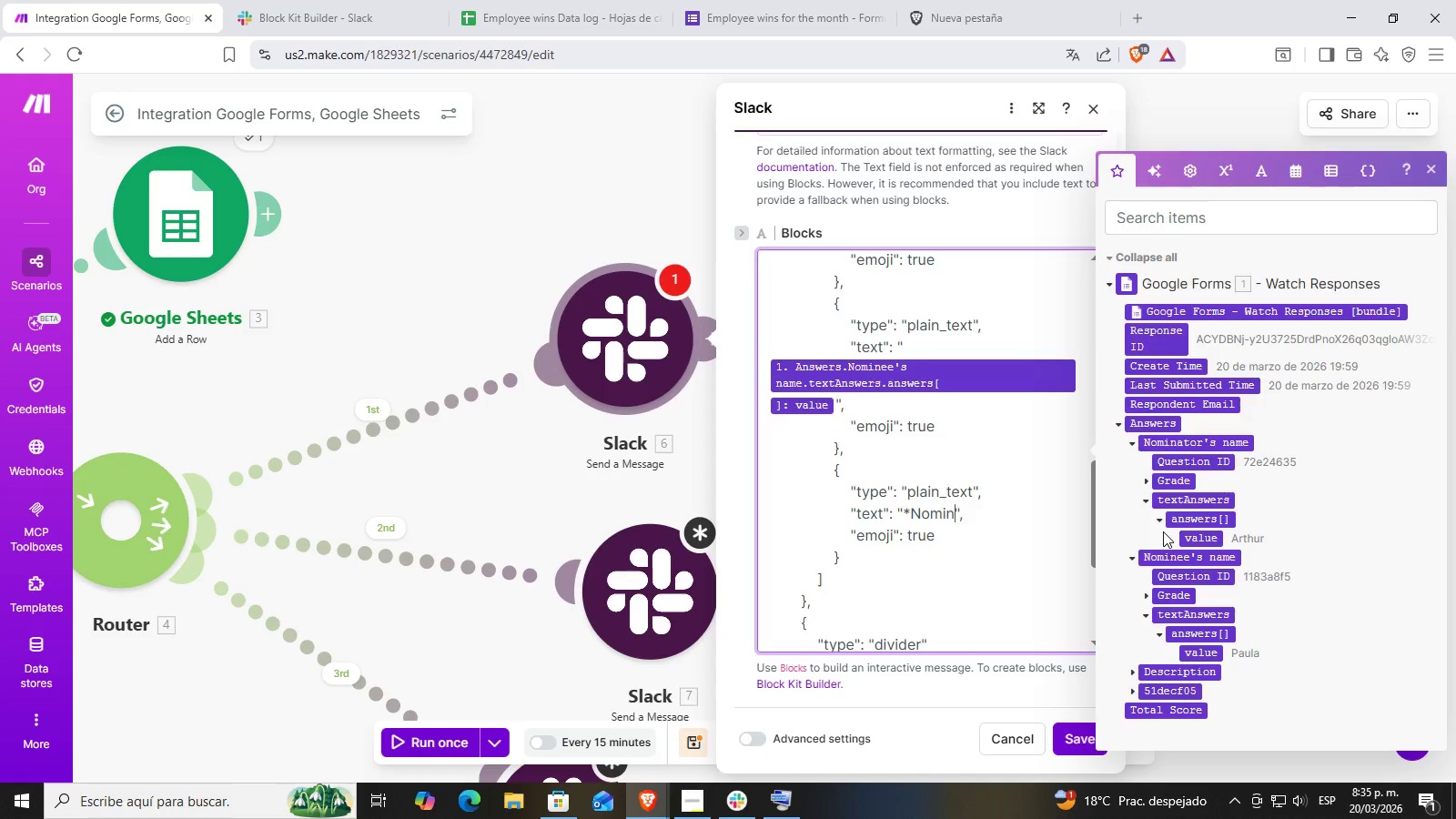 
key(Backspace)
 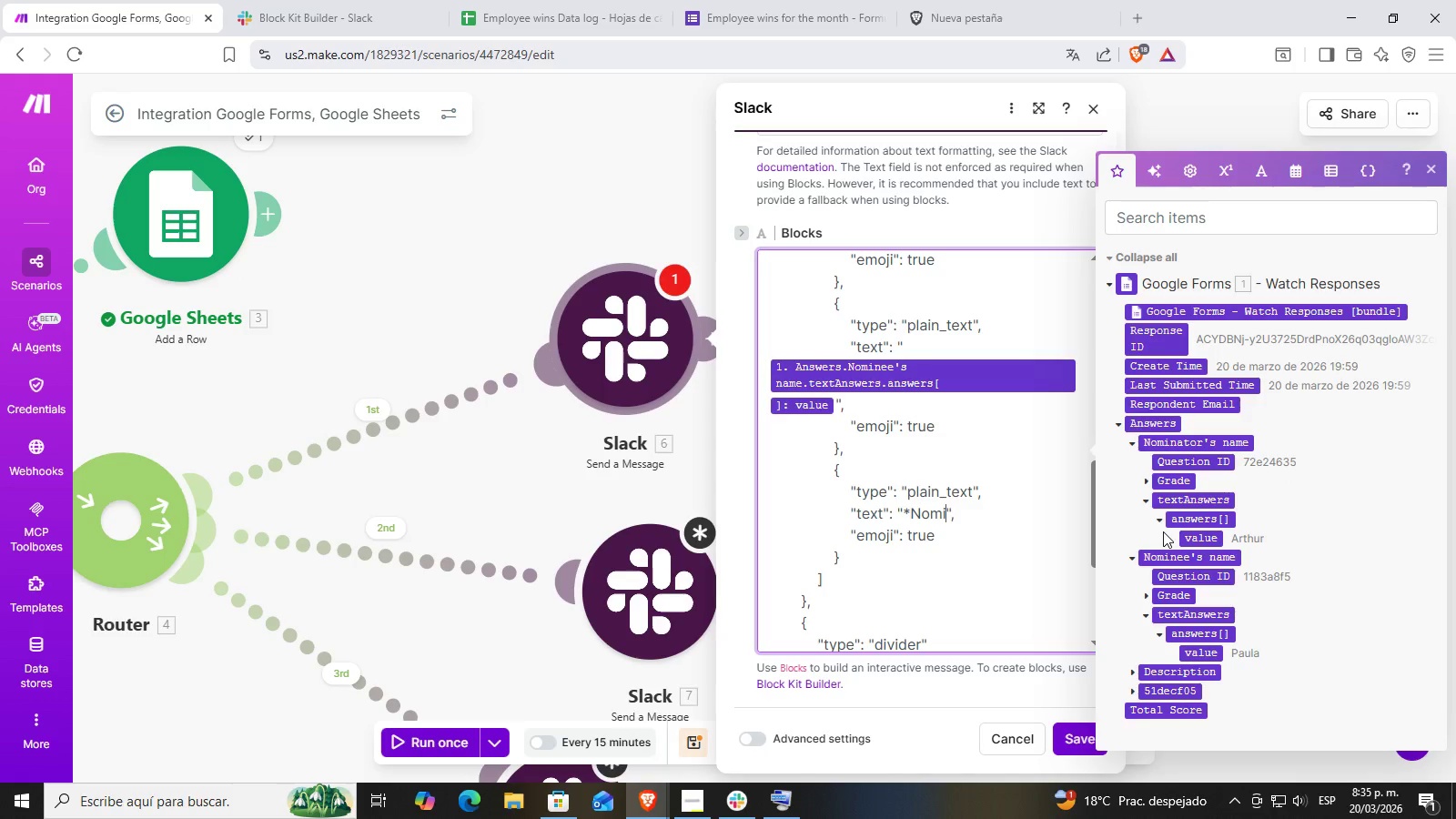 
key(Backspace)
 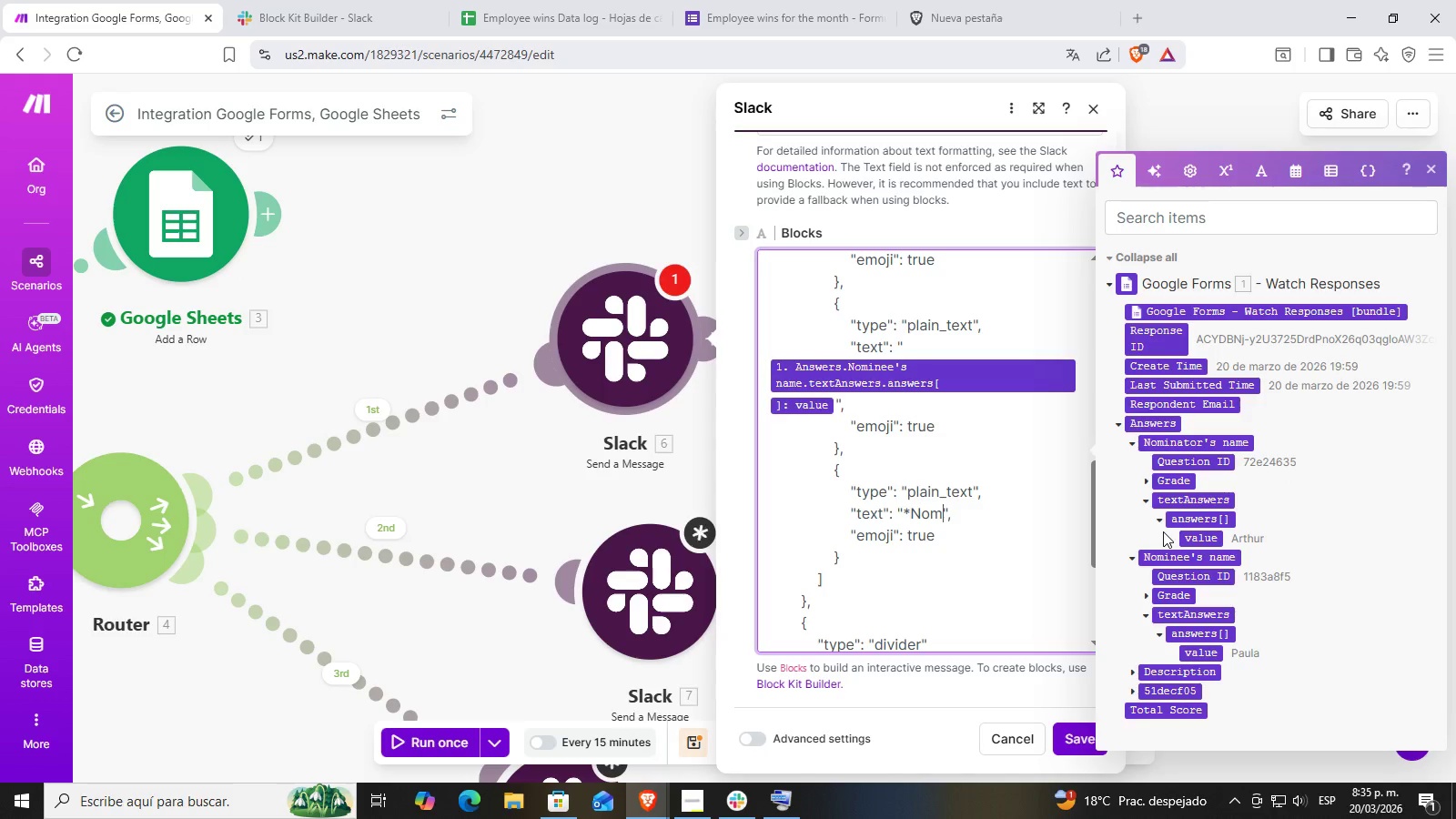 
key(Backspace)
 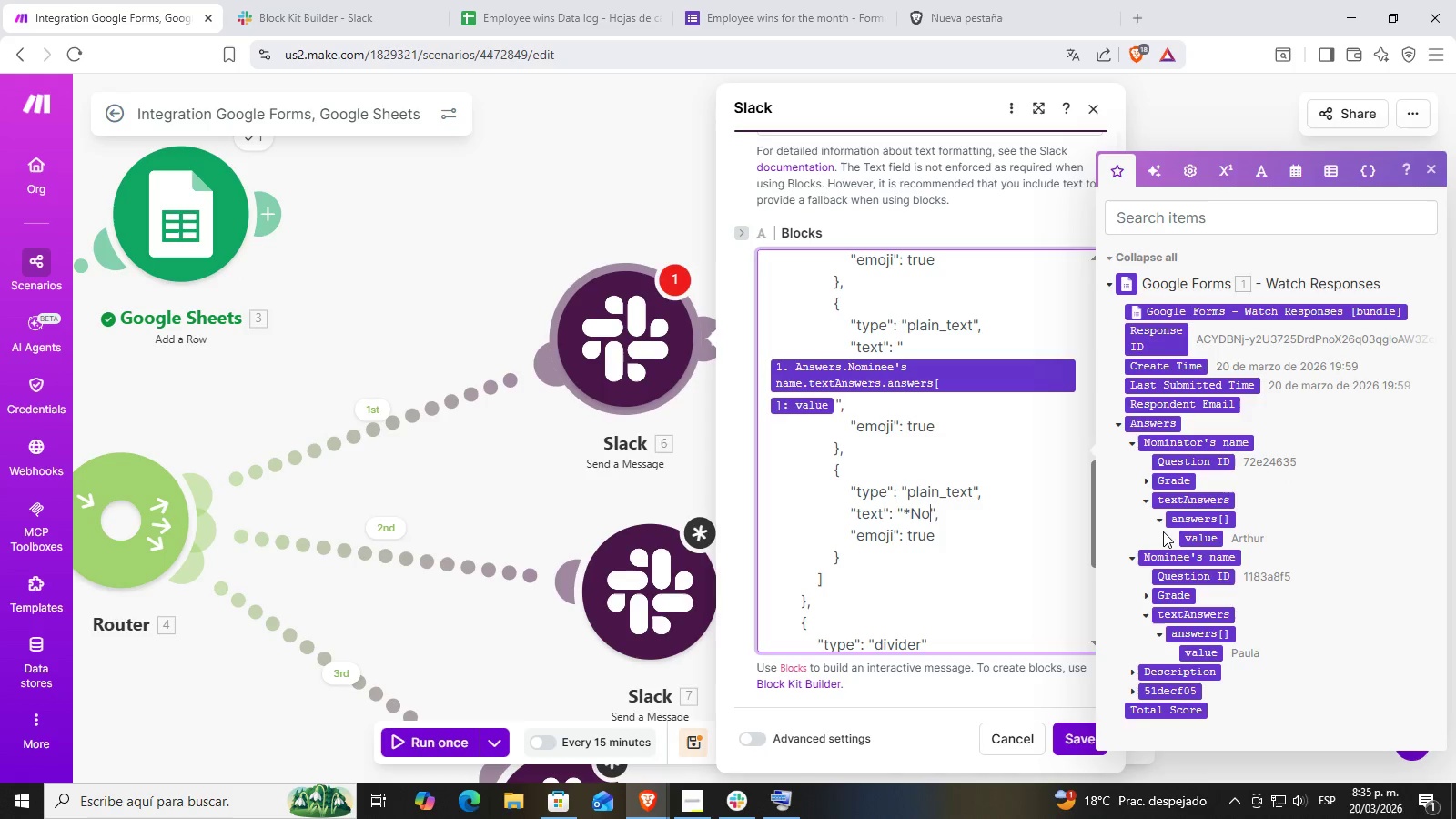 
key(Backspace)
 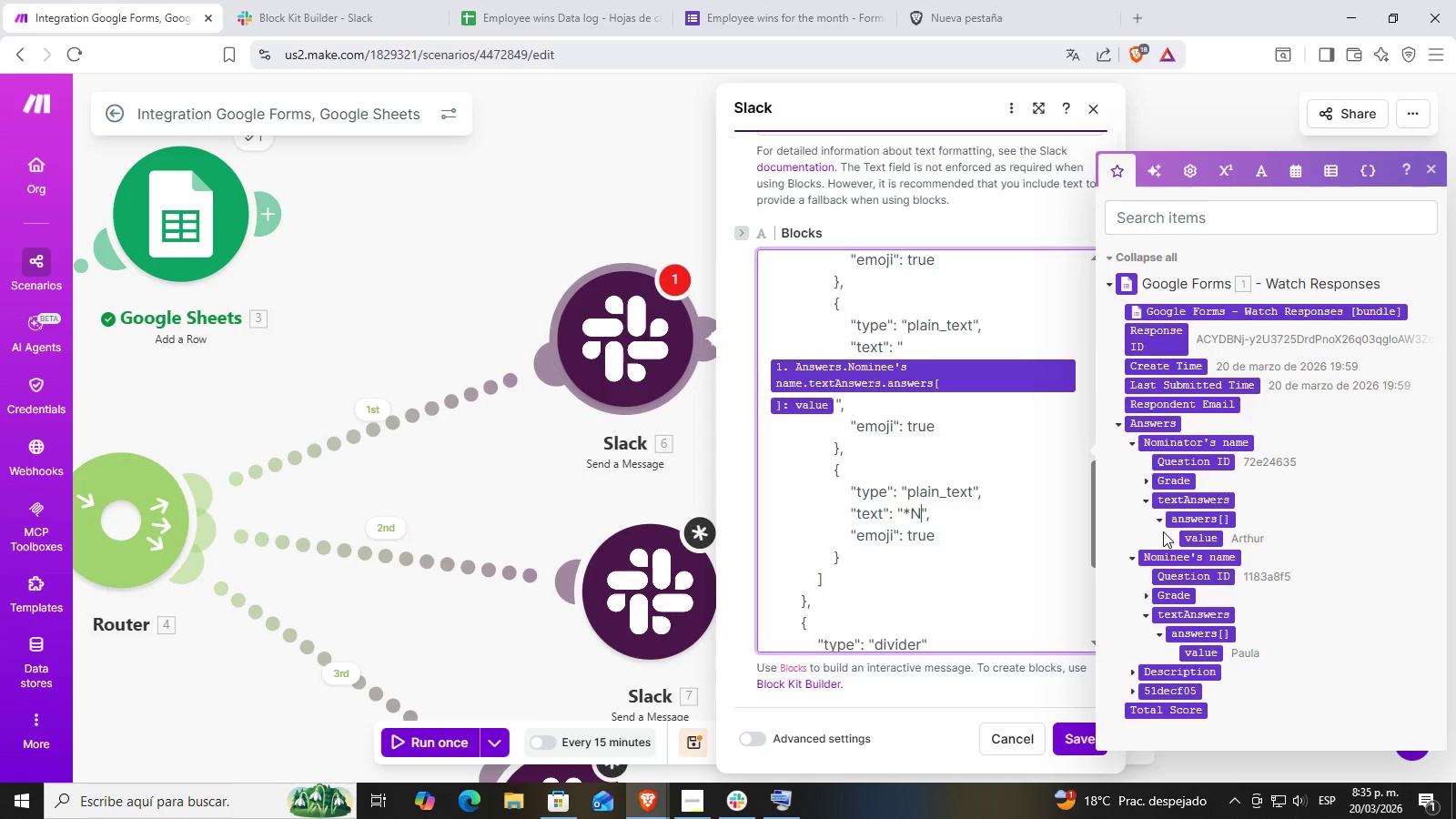 
key(Backspace)
 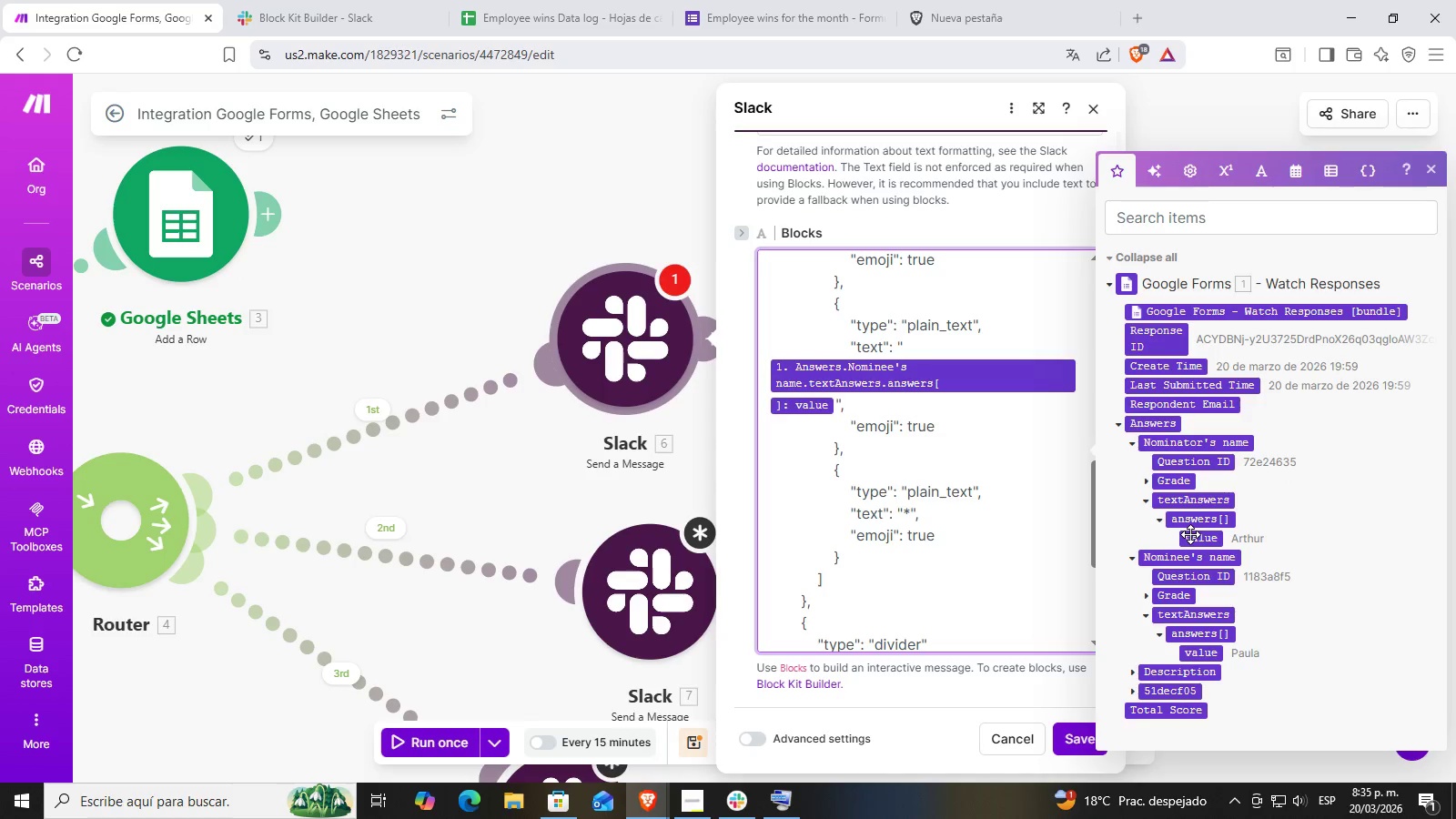 
key(Backspace)
 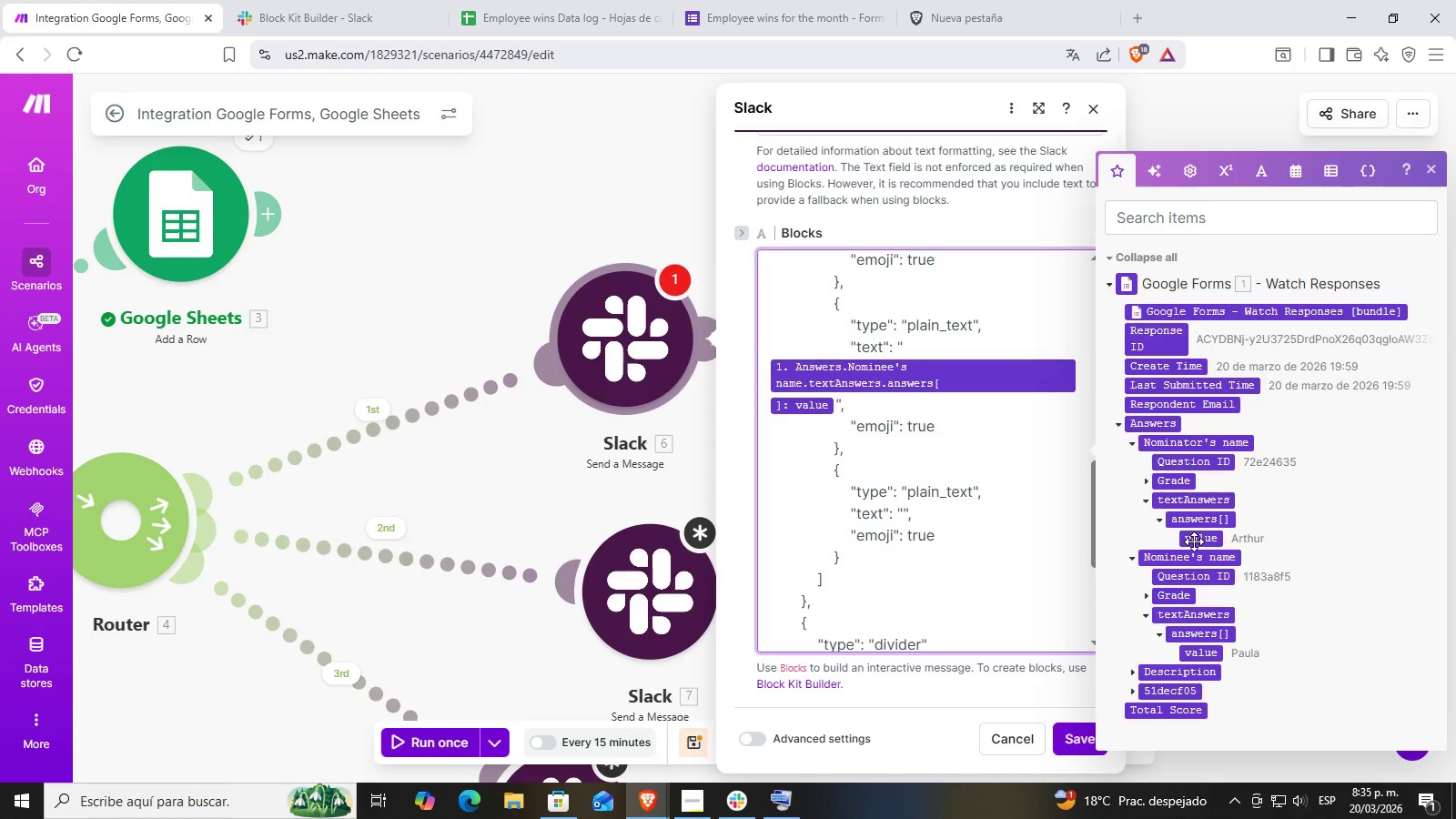 
left_click([1194, 541])
 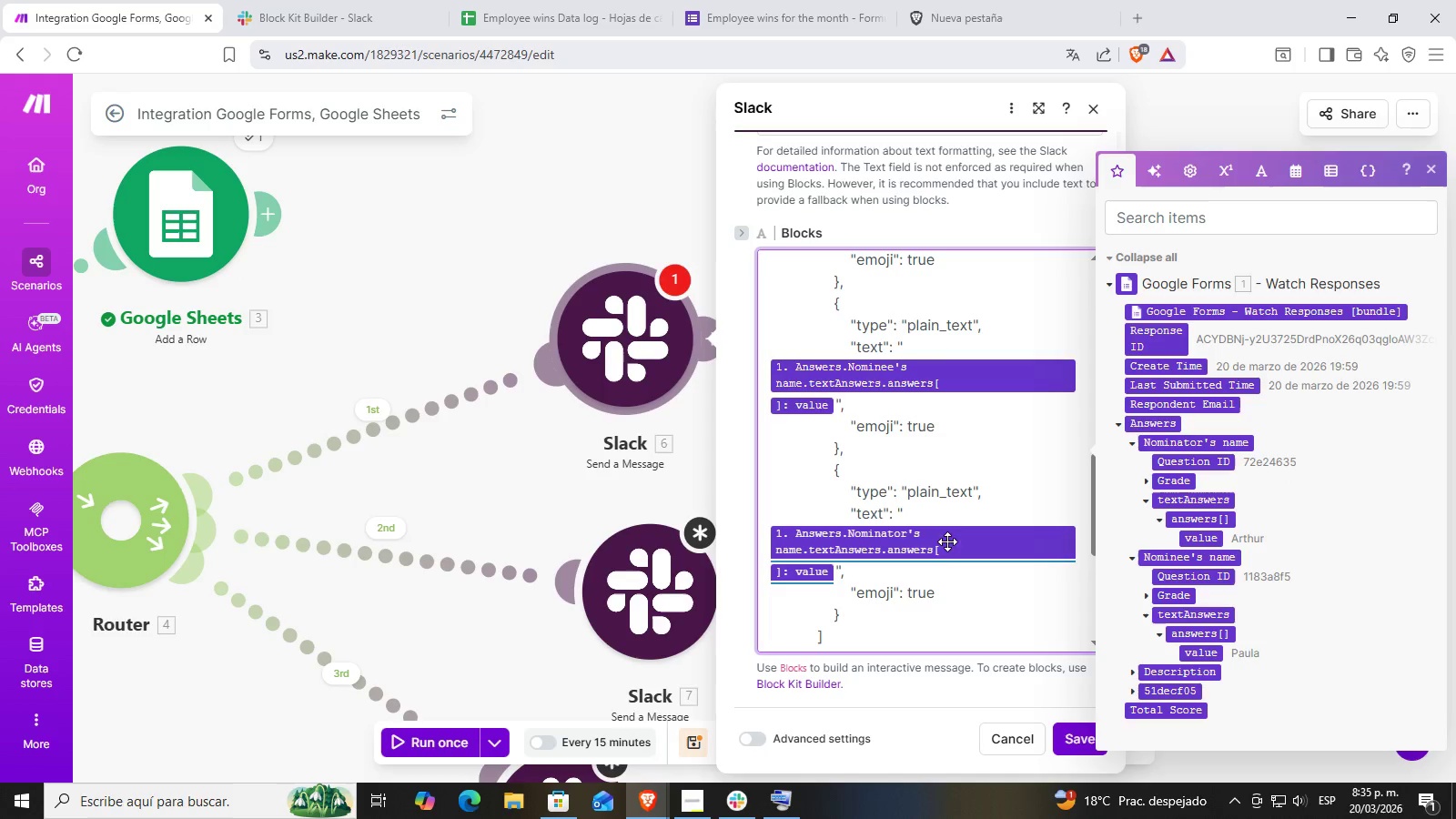 
scroll: coordinate [948, 522], scroll_direction: down, amount: 2.0
 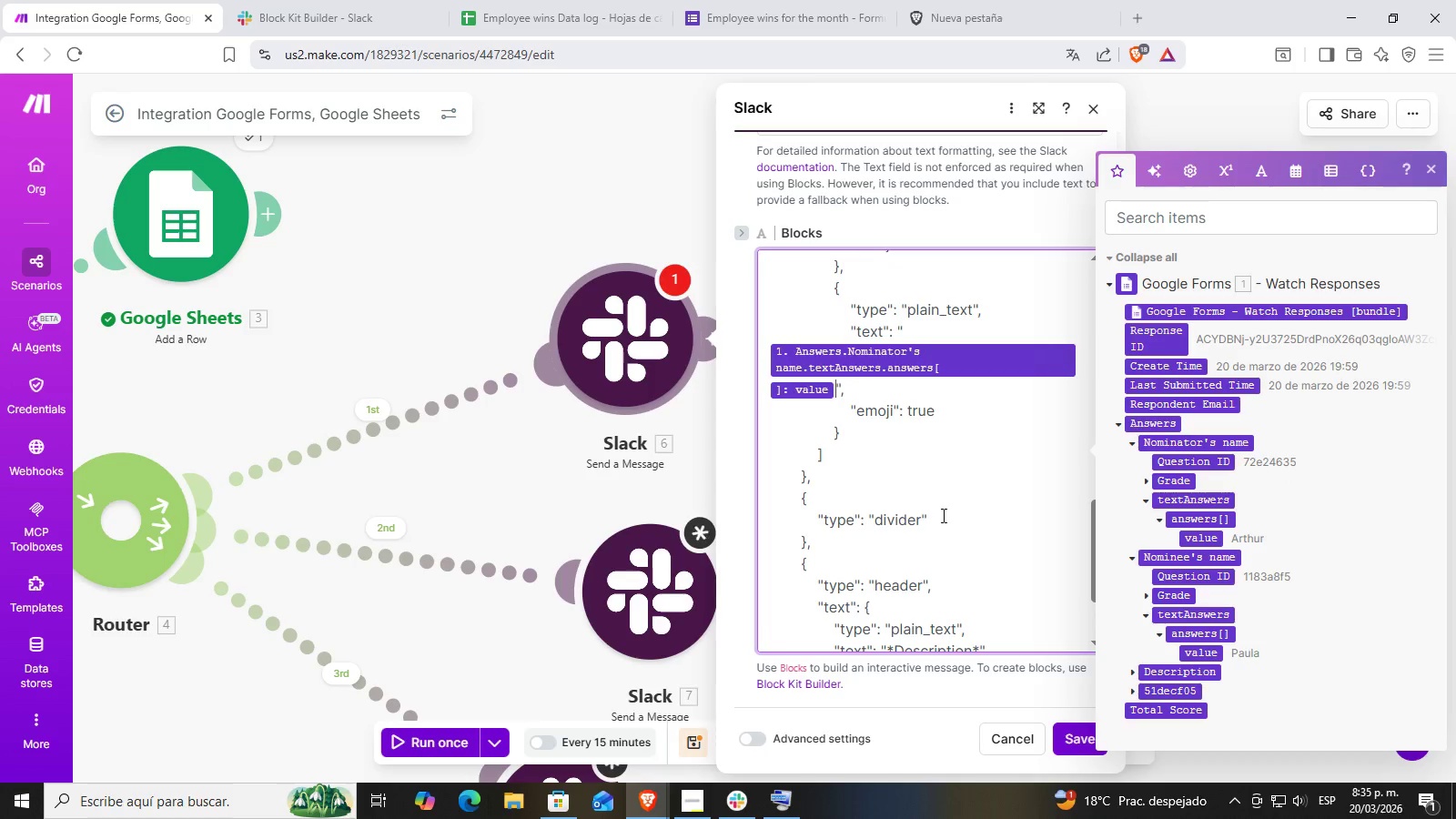 
left_click([956, 460])
 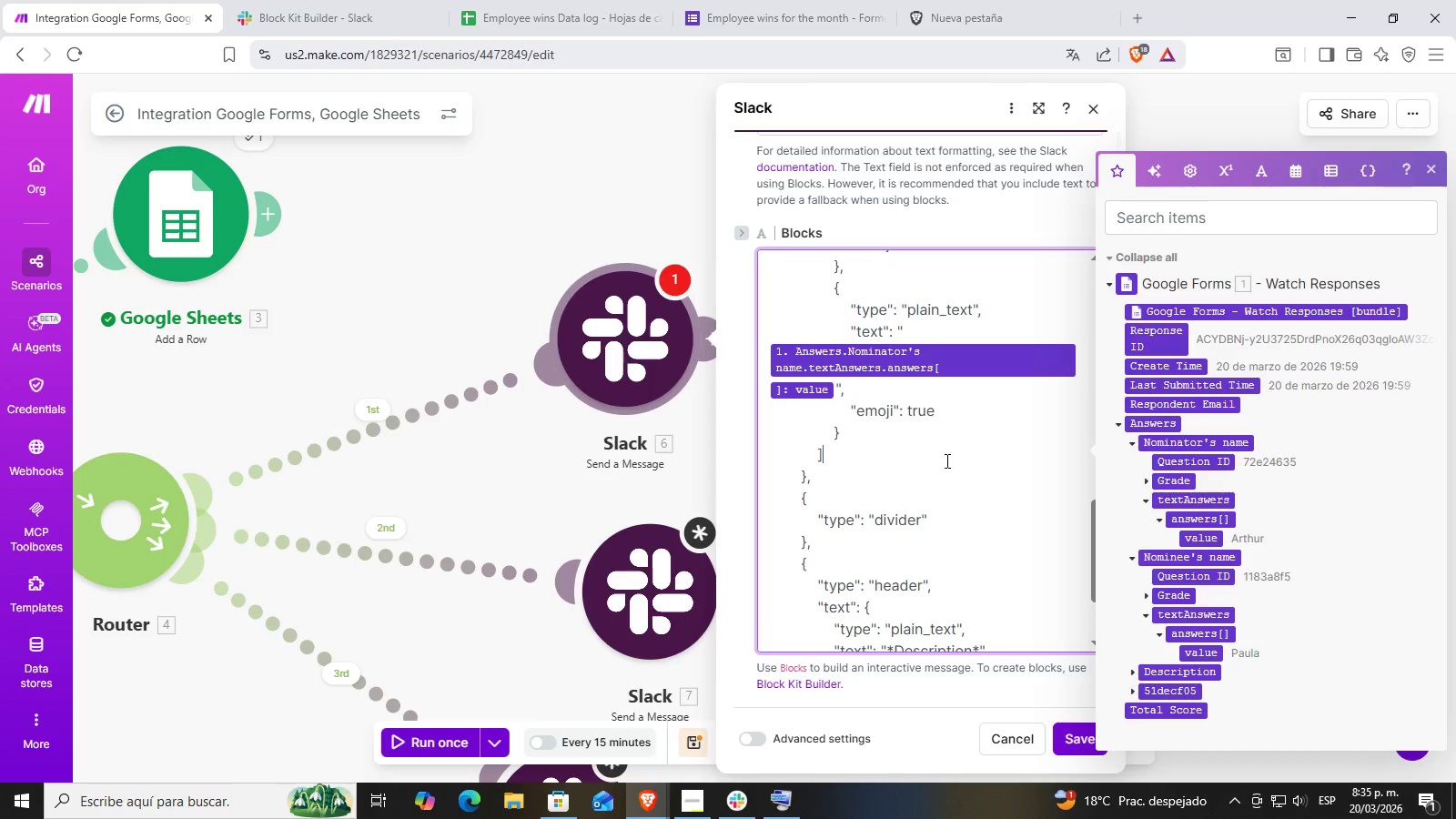 
scroll: coordinate [947, 495], scroll_direction: down, amount: 2.0
 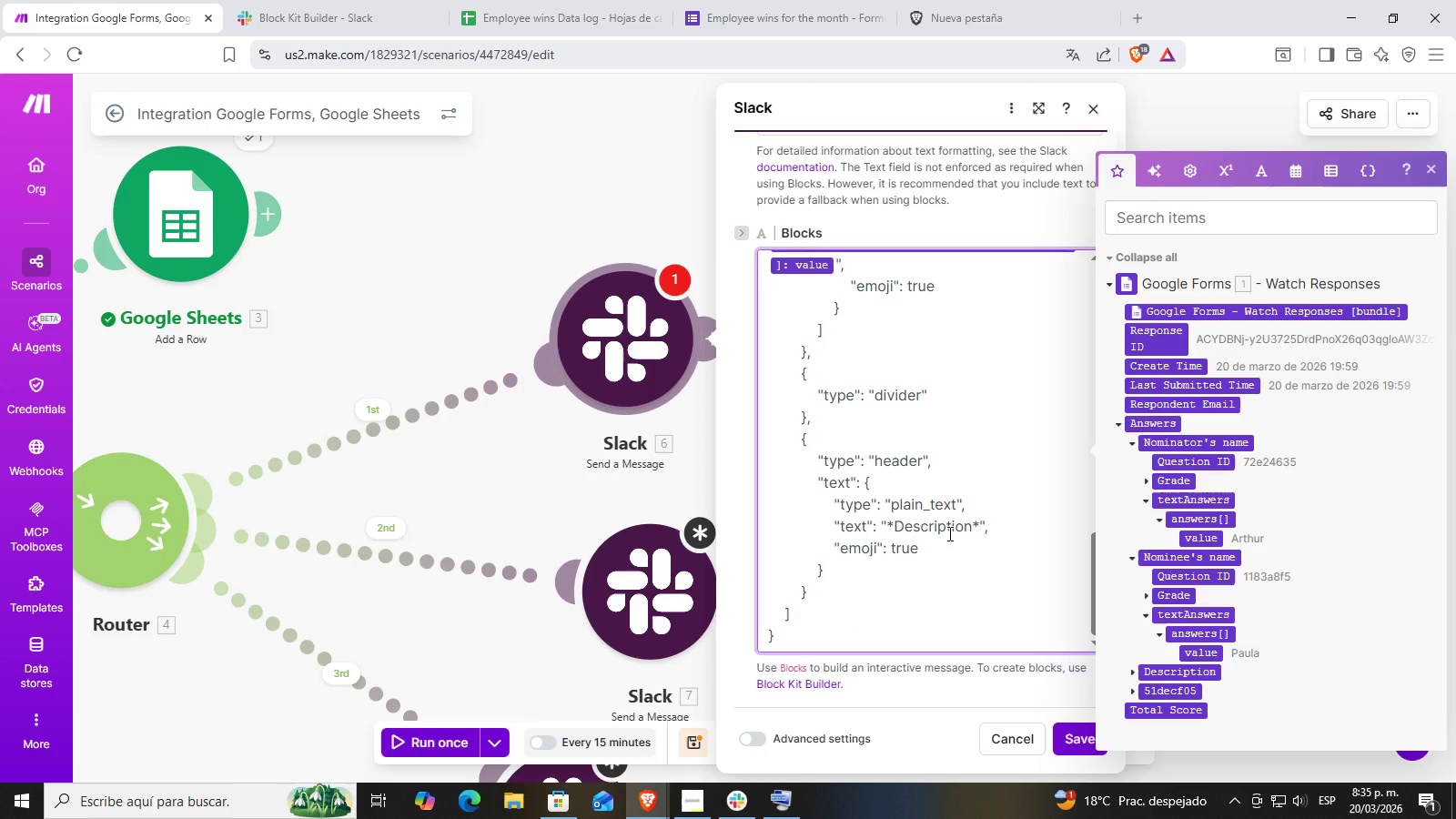 
left_click([975, 520])
 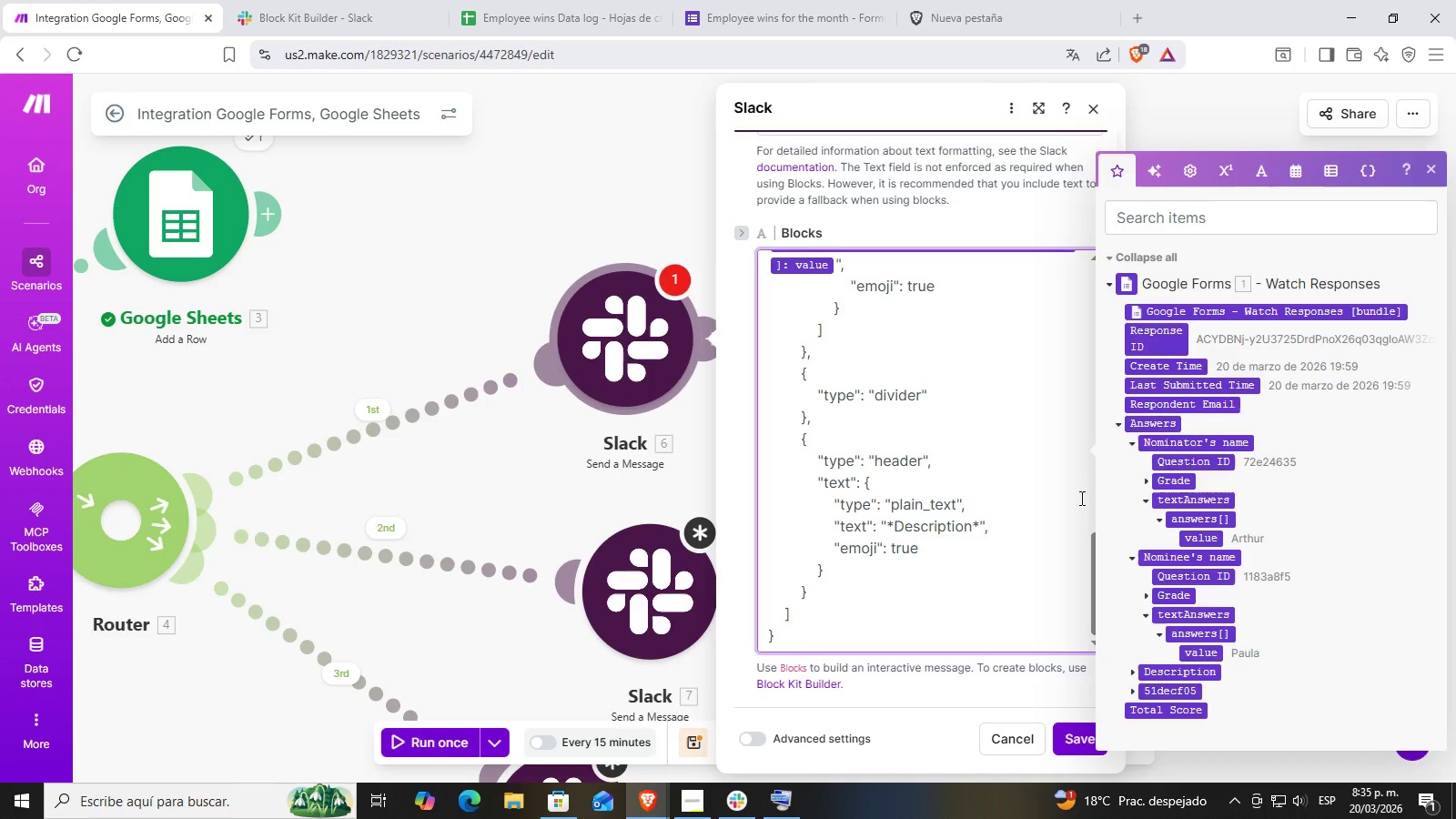 
key(ArrowRight)
 